 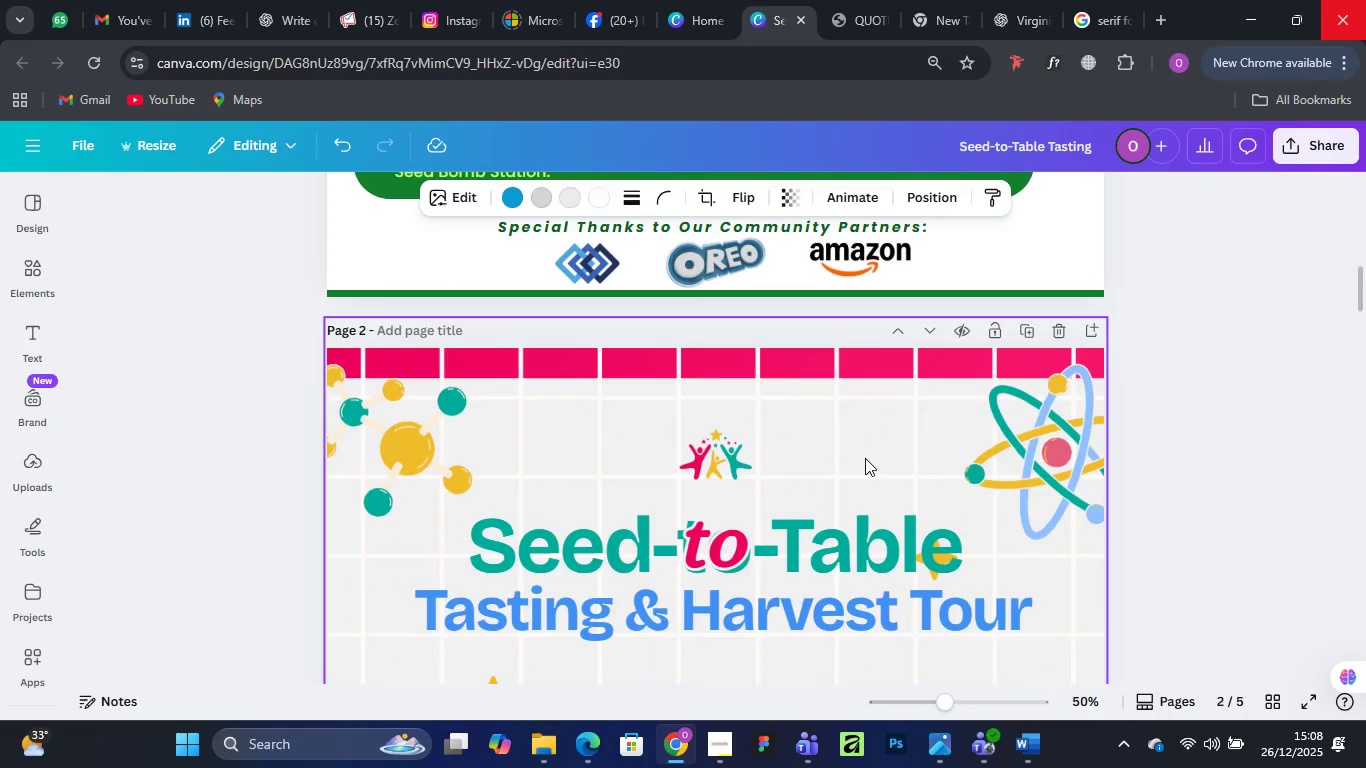 
scroll: coordinate [865, 458], scroll_direction: down, amount: 3.0
 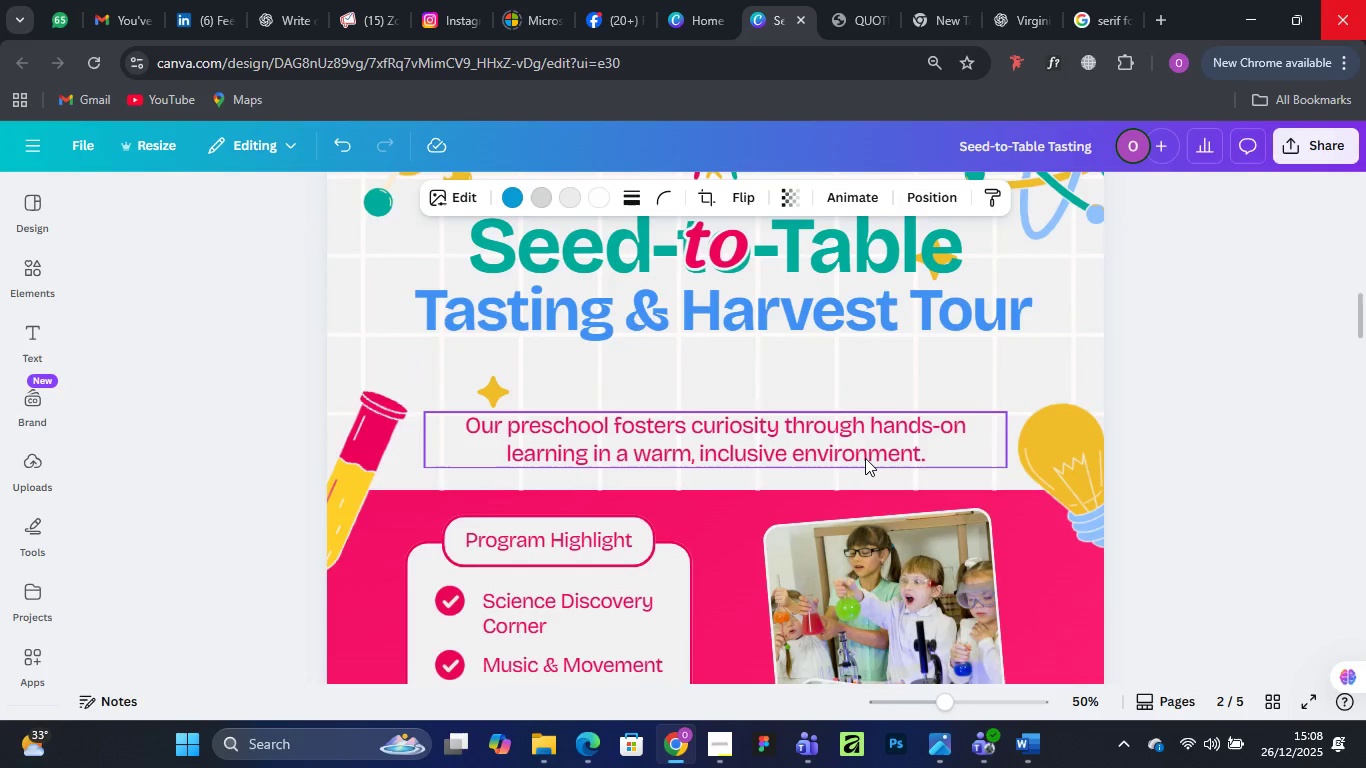 
key(Control+V)
 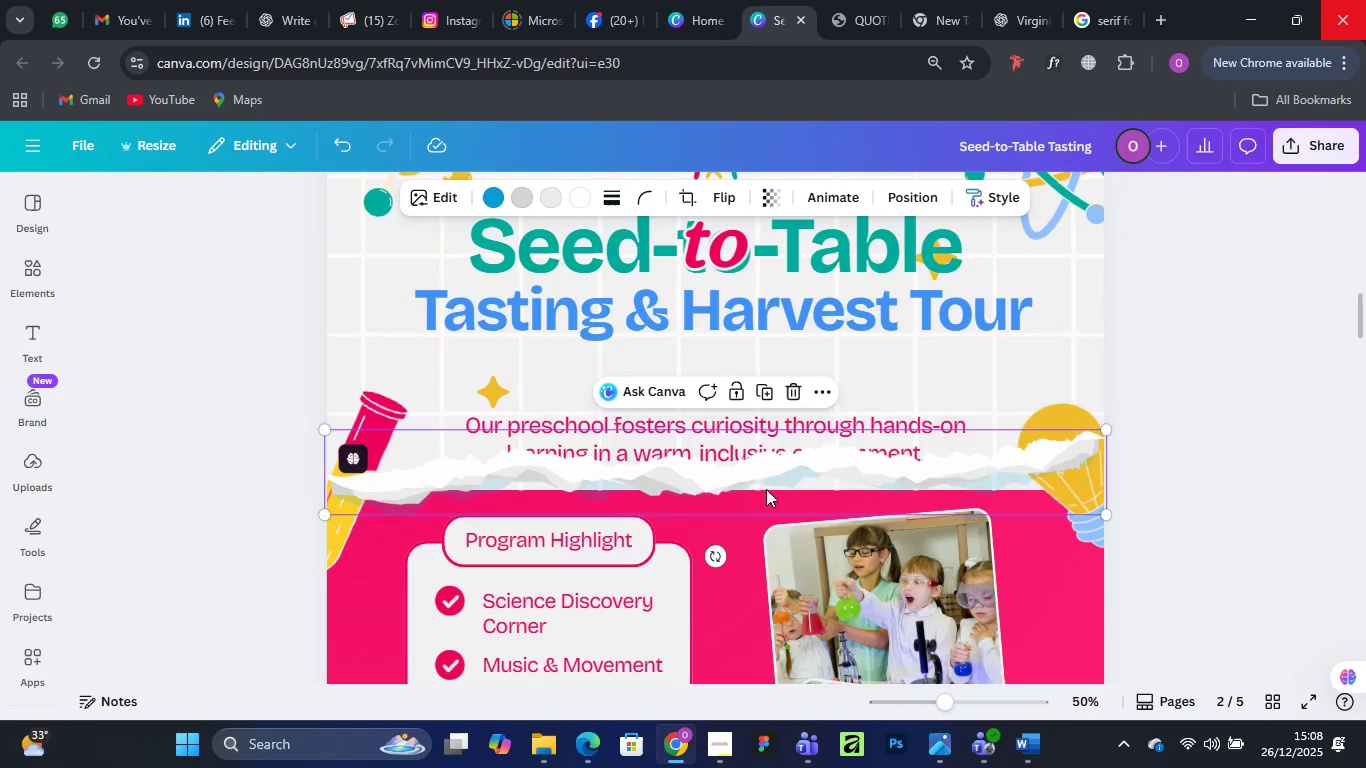 
left_click_drag(start_coordinate=[753, 471], to_coordinate=[741, 488])
 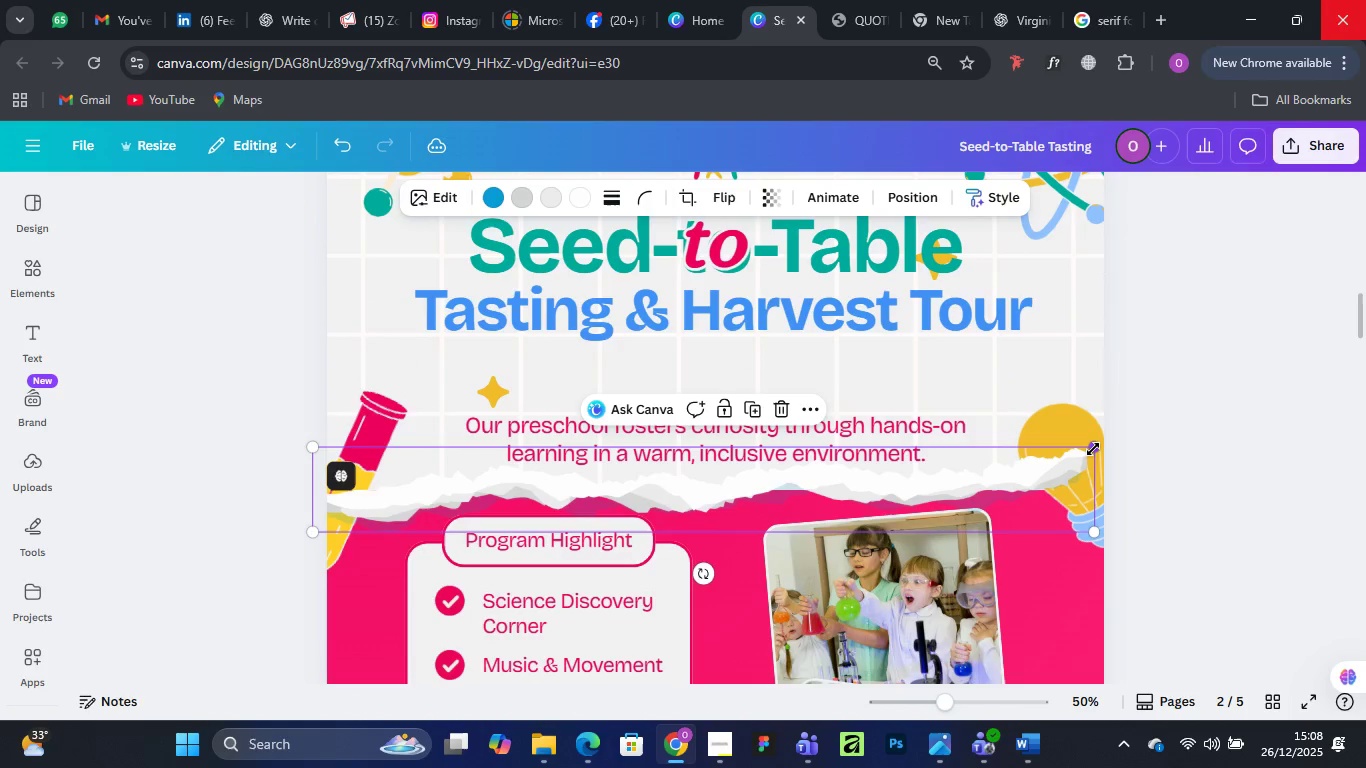 
left_click_drag(start_coordinate=[1093, 449], to_coordinate=[1185, 428])
 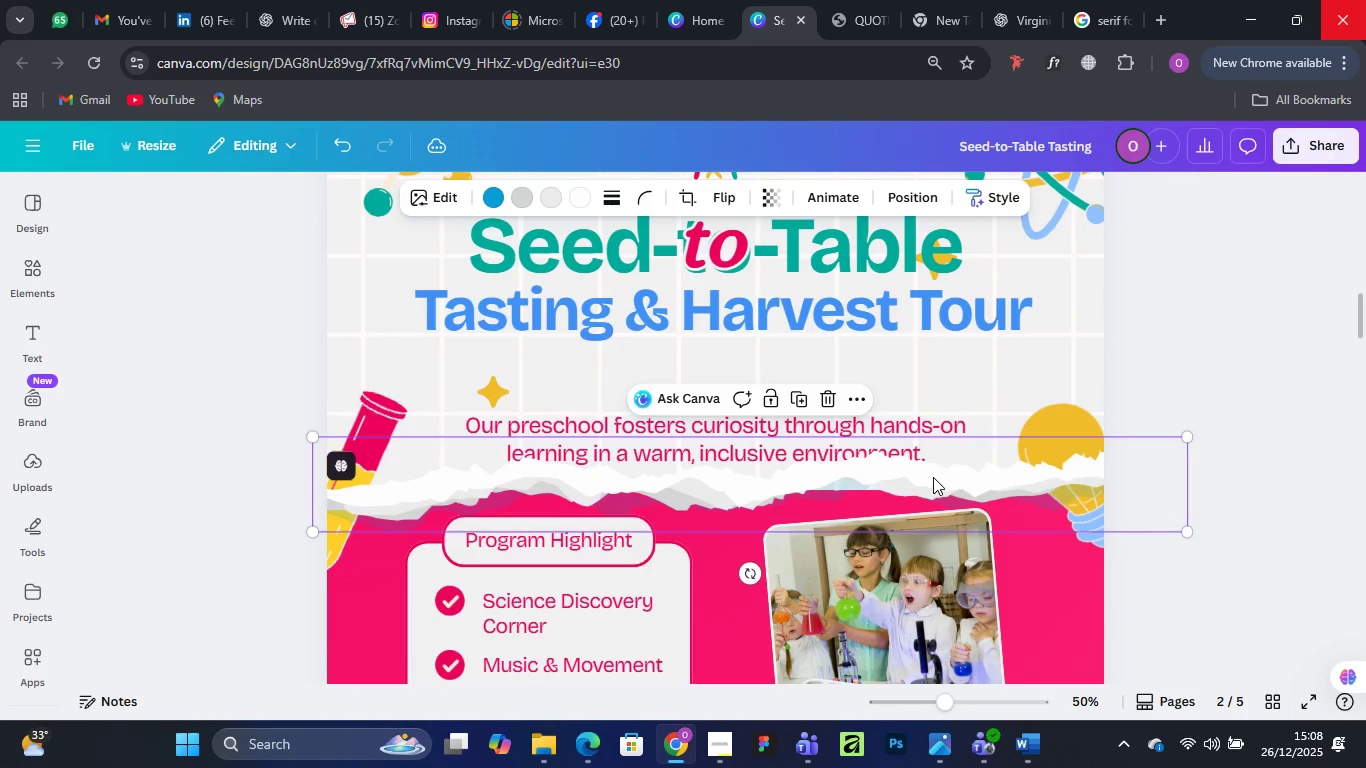 
left_click_drag(start_coordinate=[933, 477], to_coordinate=[928, 478])
 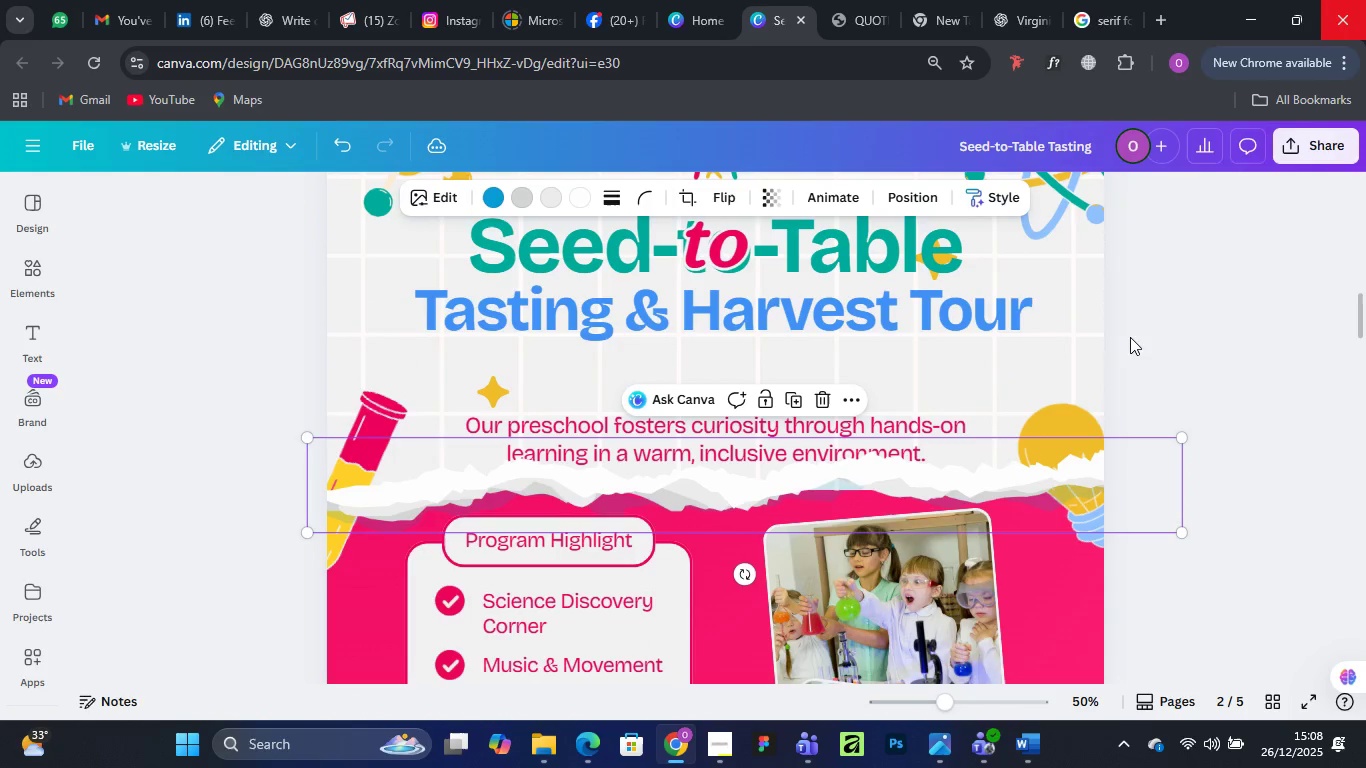 
left_click([1137, 329])
 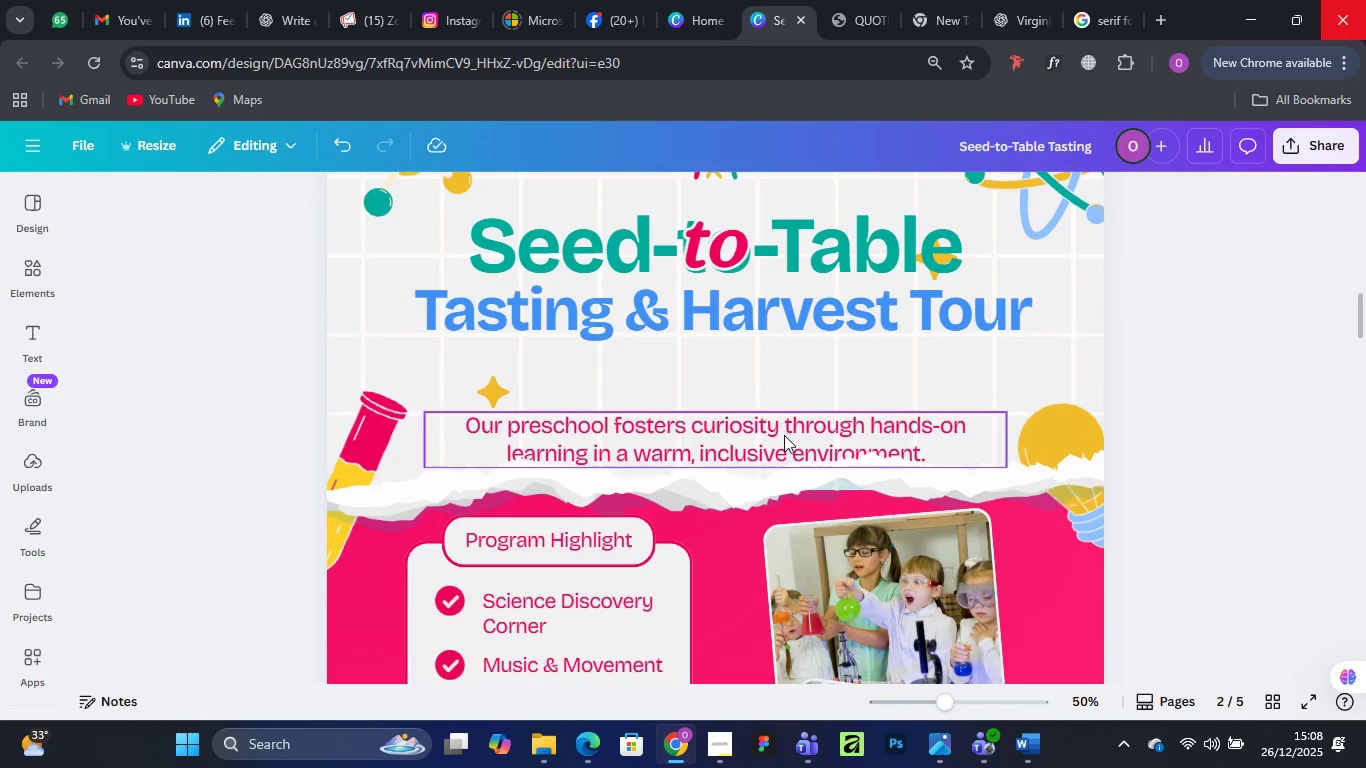 
left_click_drag(start_coordinate=[784, 436], to_coordinate=[808, 485])
 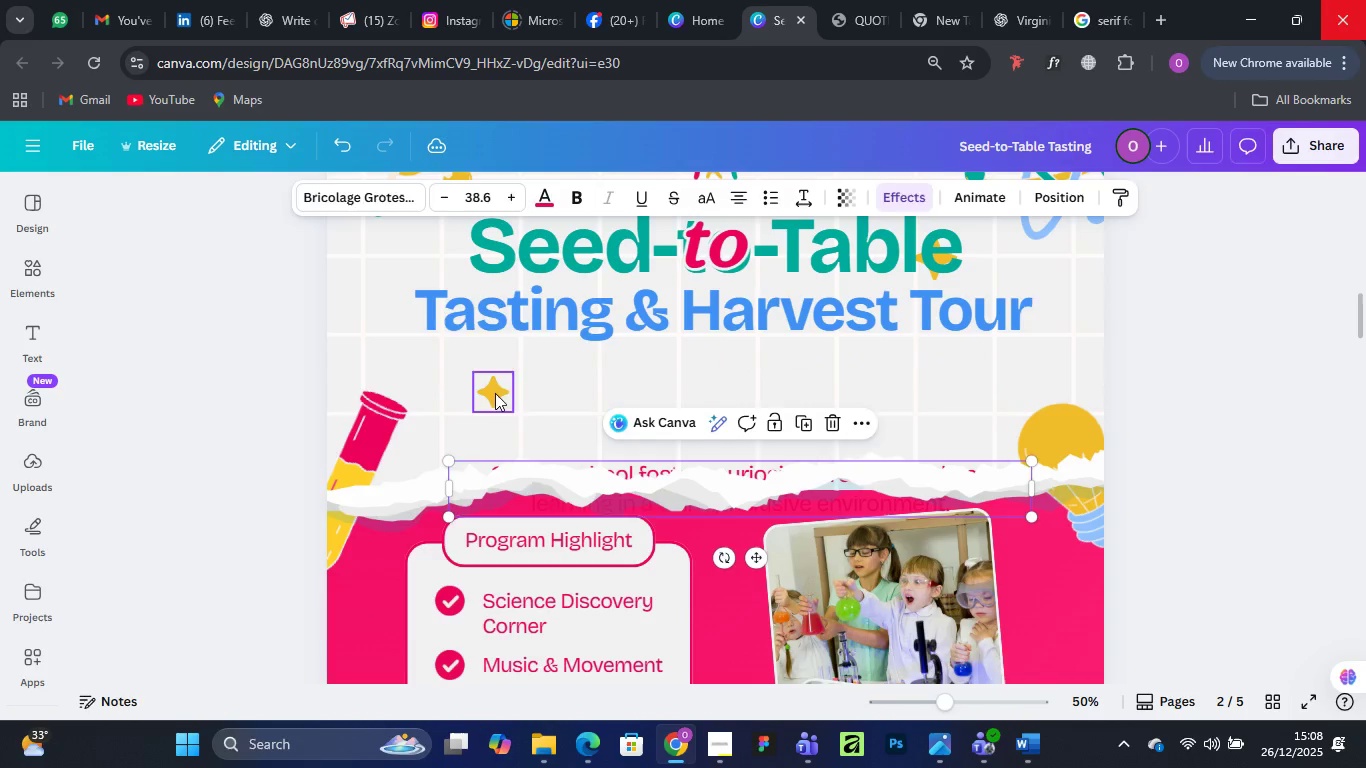 
left_click_drag(start_coordinate=[490, 395], to_coordinate=[391, 323])
 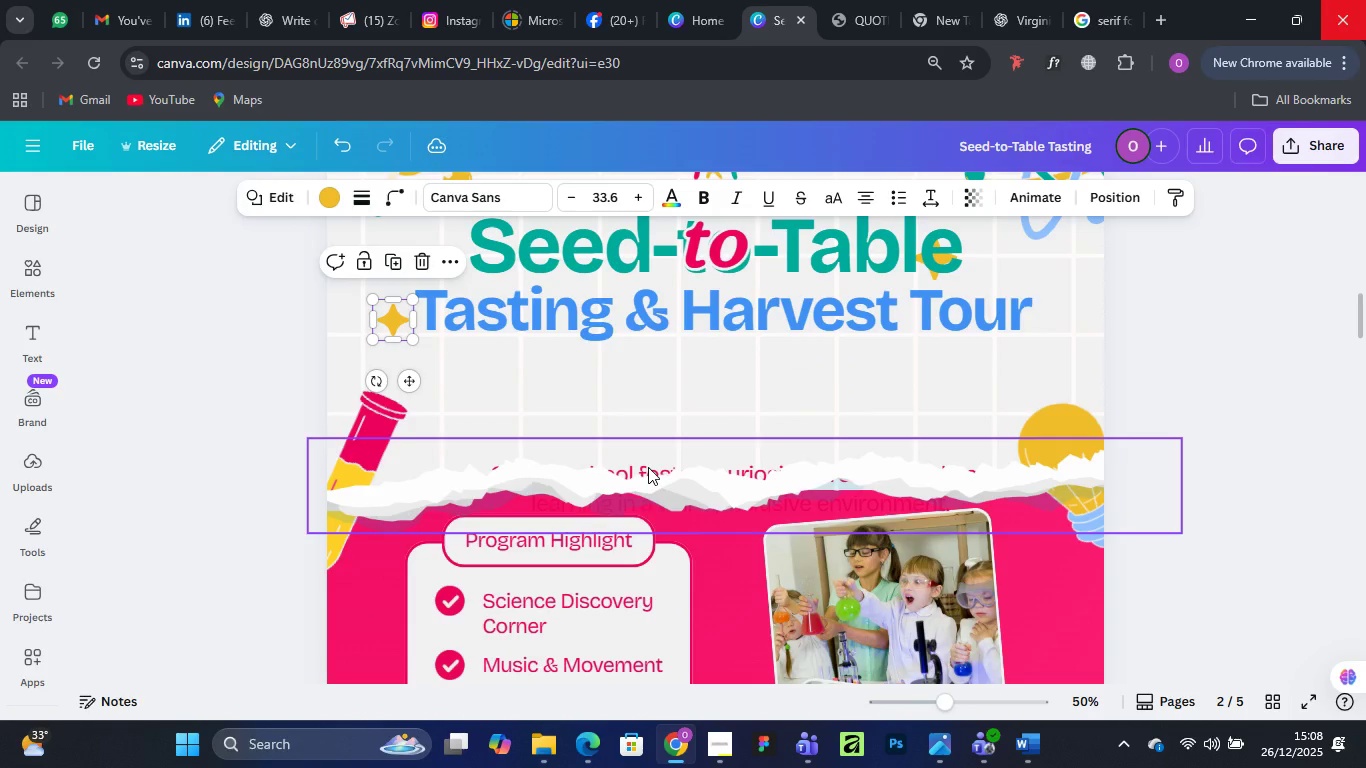 
left_click_drag(start_coordinate=[648, 467], to_coordinate=[642, 385])
 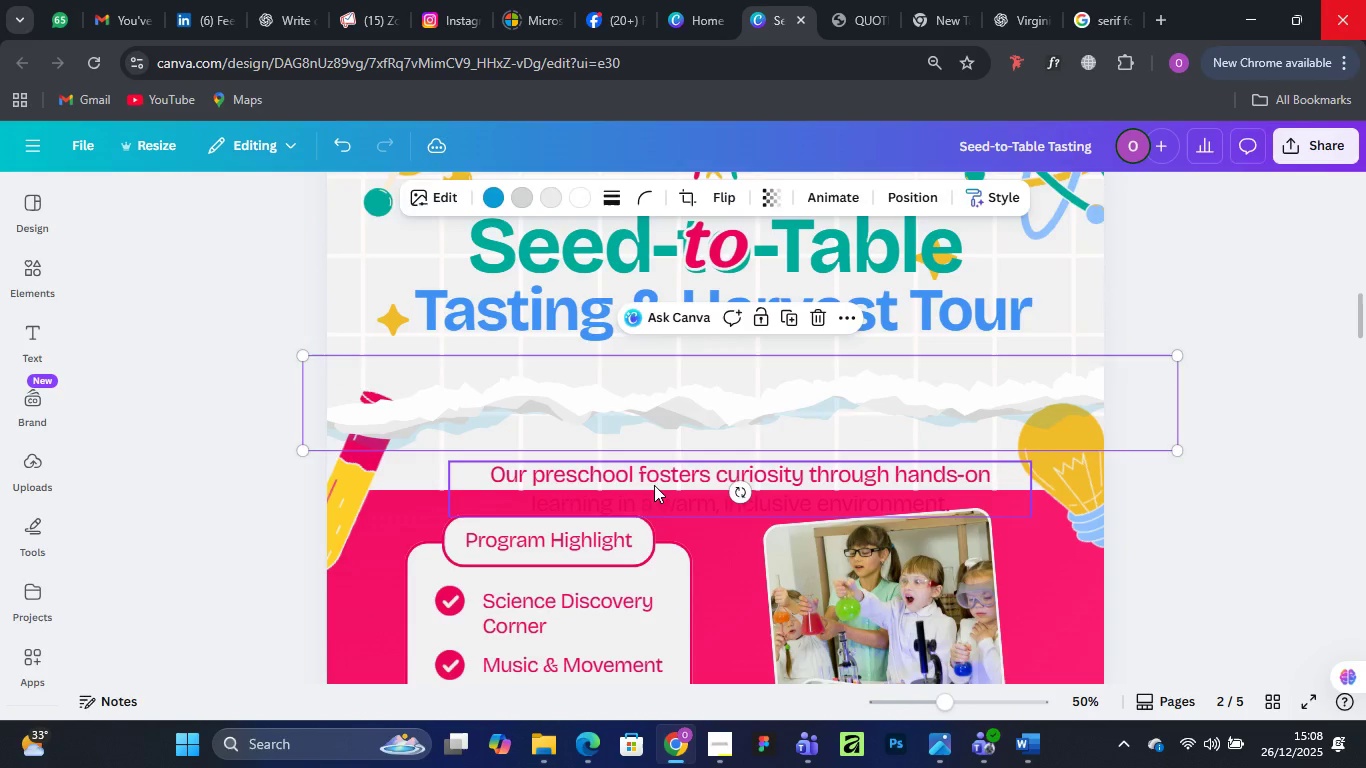 
left_click_drag(start_coordinate=[654, 485], to_coordinate=[628, 370])
 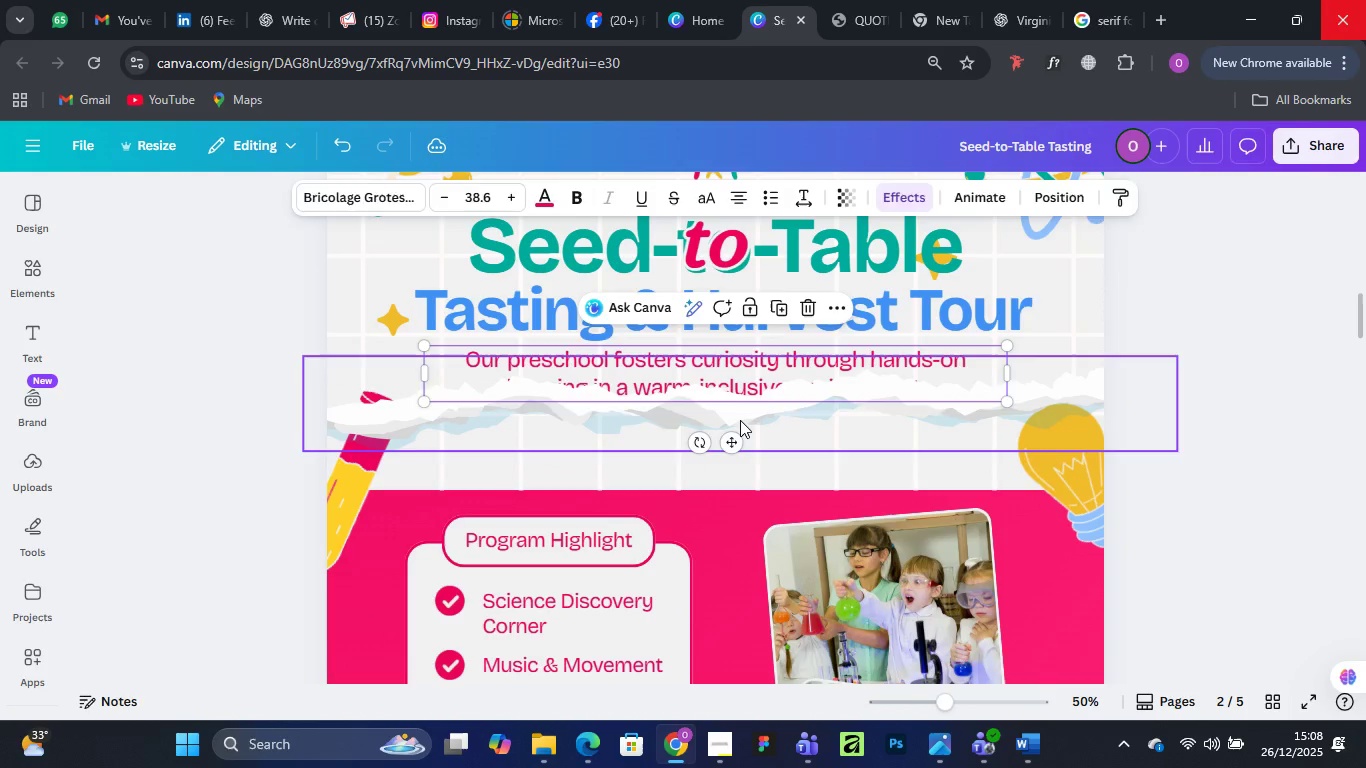 
left_click_drag(start_coordinate=[740, 420], to_coordinate=[740, 507])
 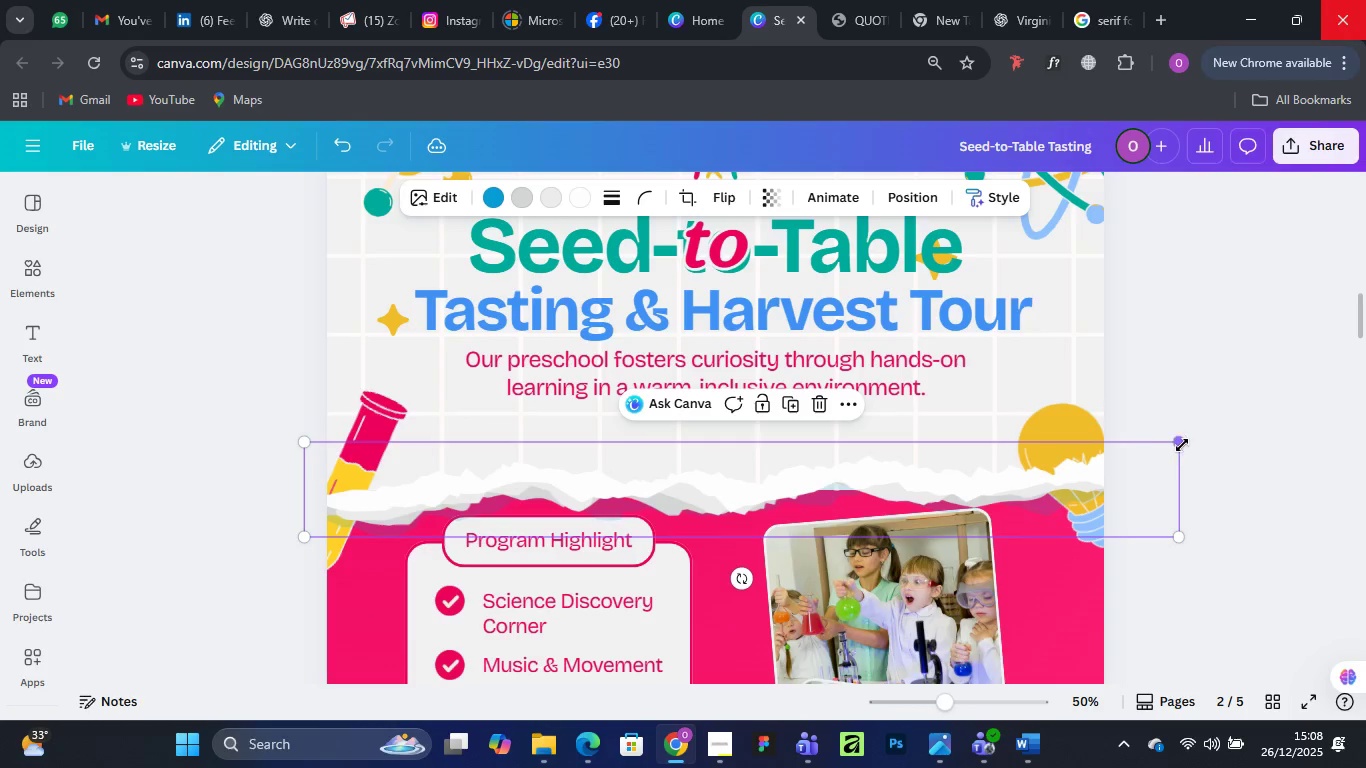 
left_click_drag(start_coordinate=[1184, 443], to_coordinate=[1240, 412])
 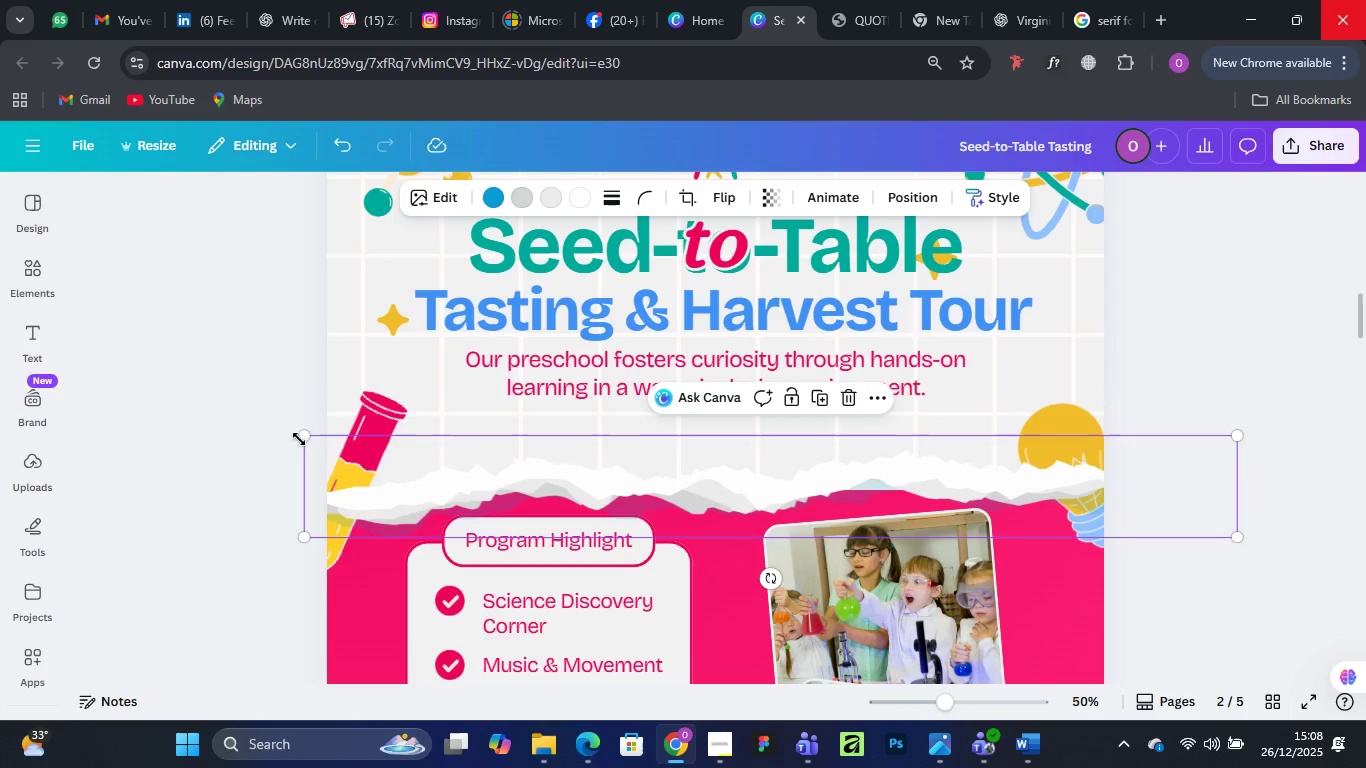 
left_click_drag(start_coordinate=[301, 439], to_coordinate=[214, 398])
 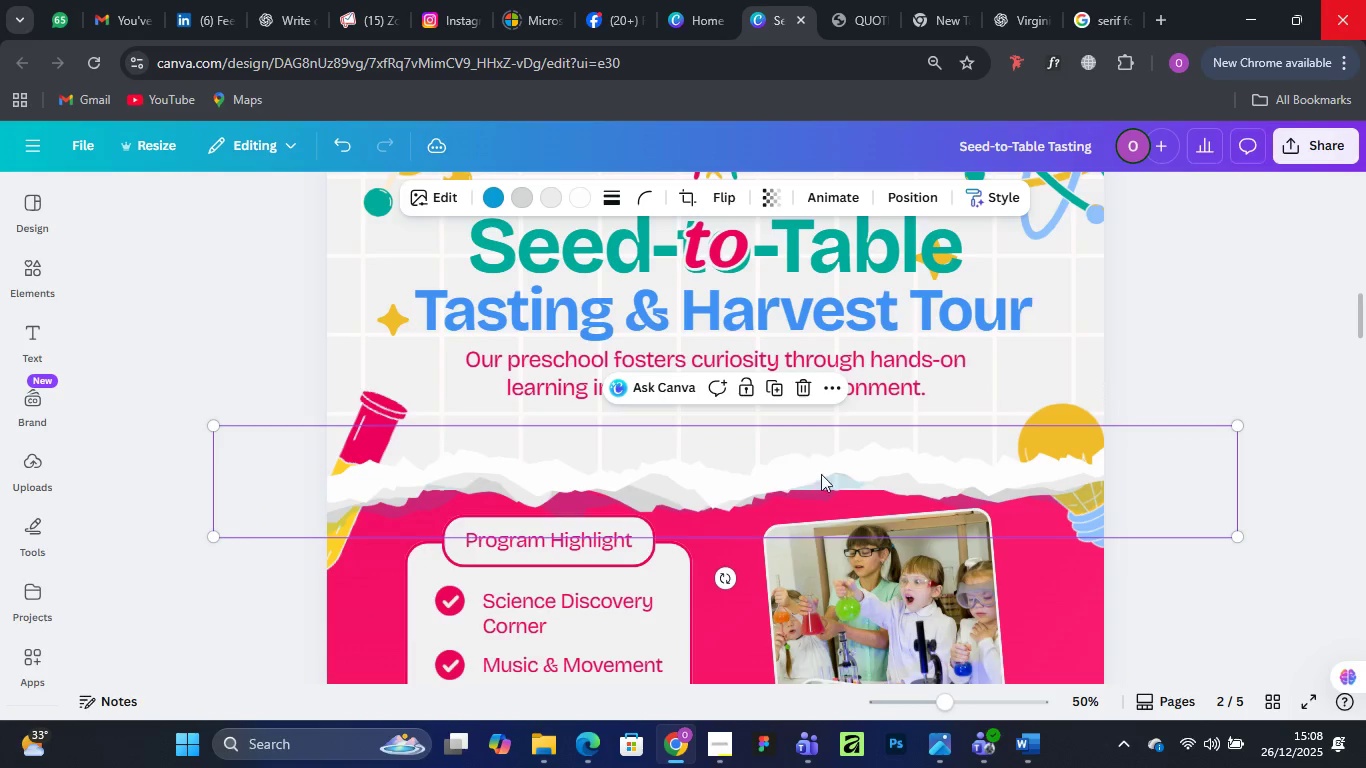 
left_click_drag(start_coordinate=[840, 471], to_coordinate=[863, 479])
 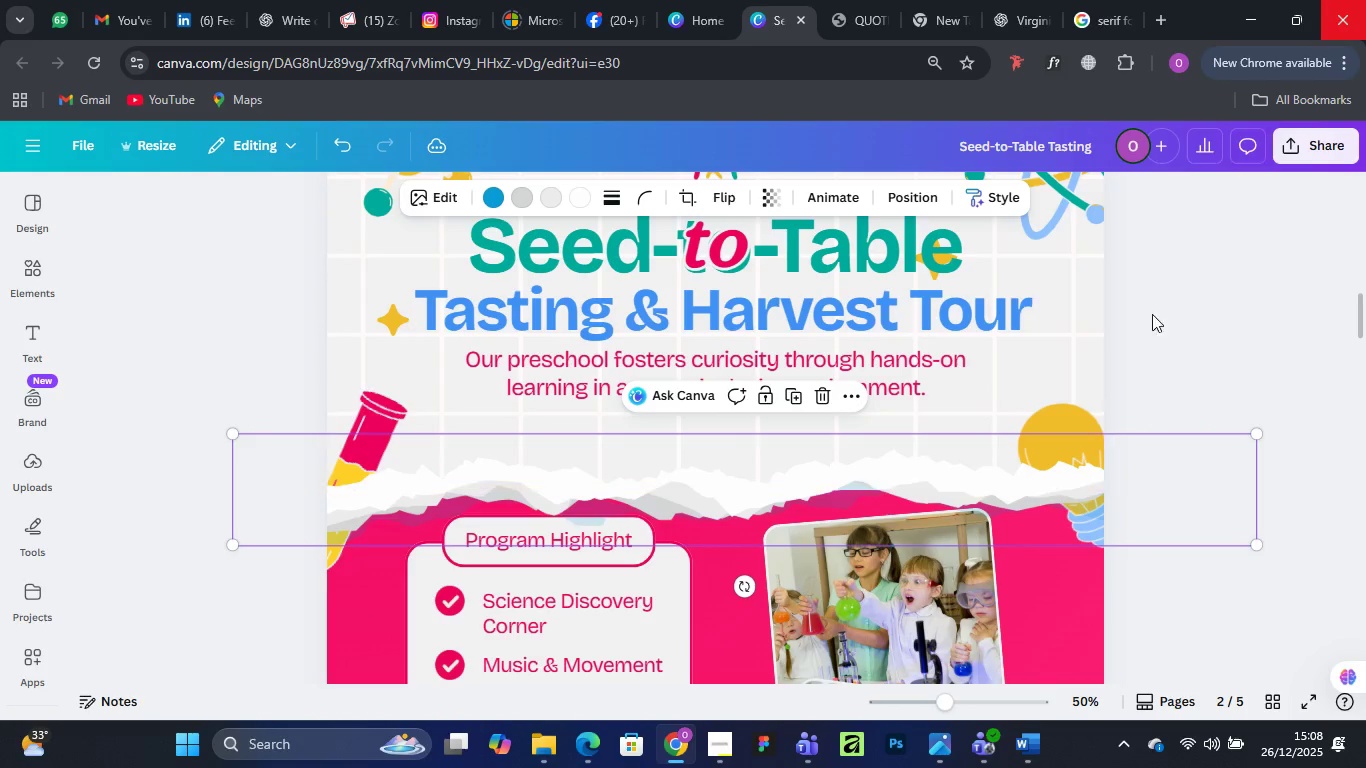 
left_click([1184, 299])
 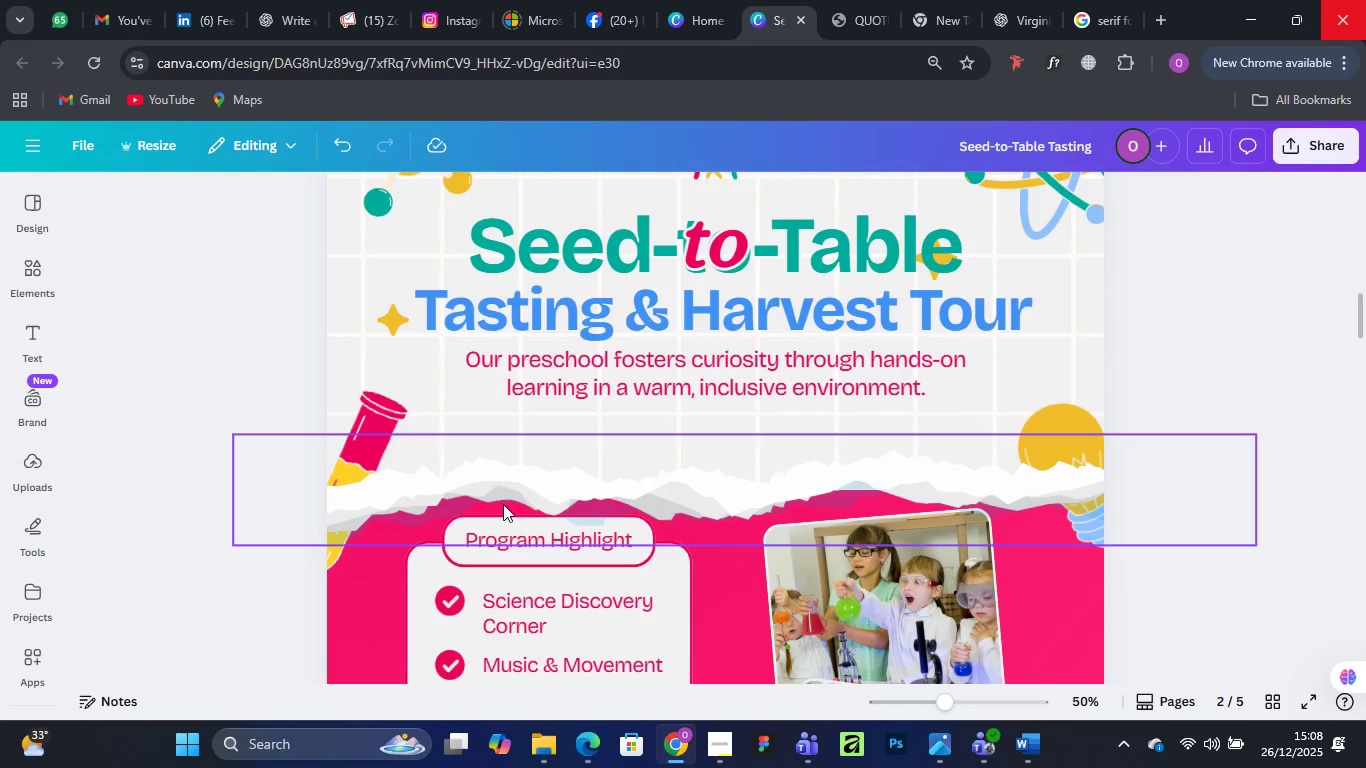 
scroll: coordinate [481, 499], scroll_direction: up, amount: 11.0
 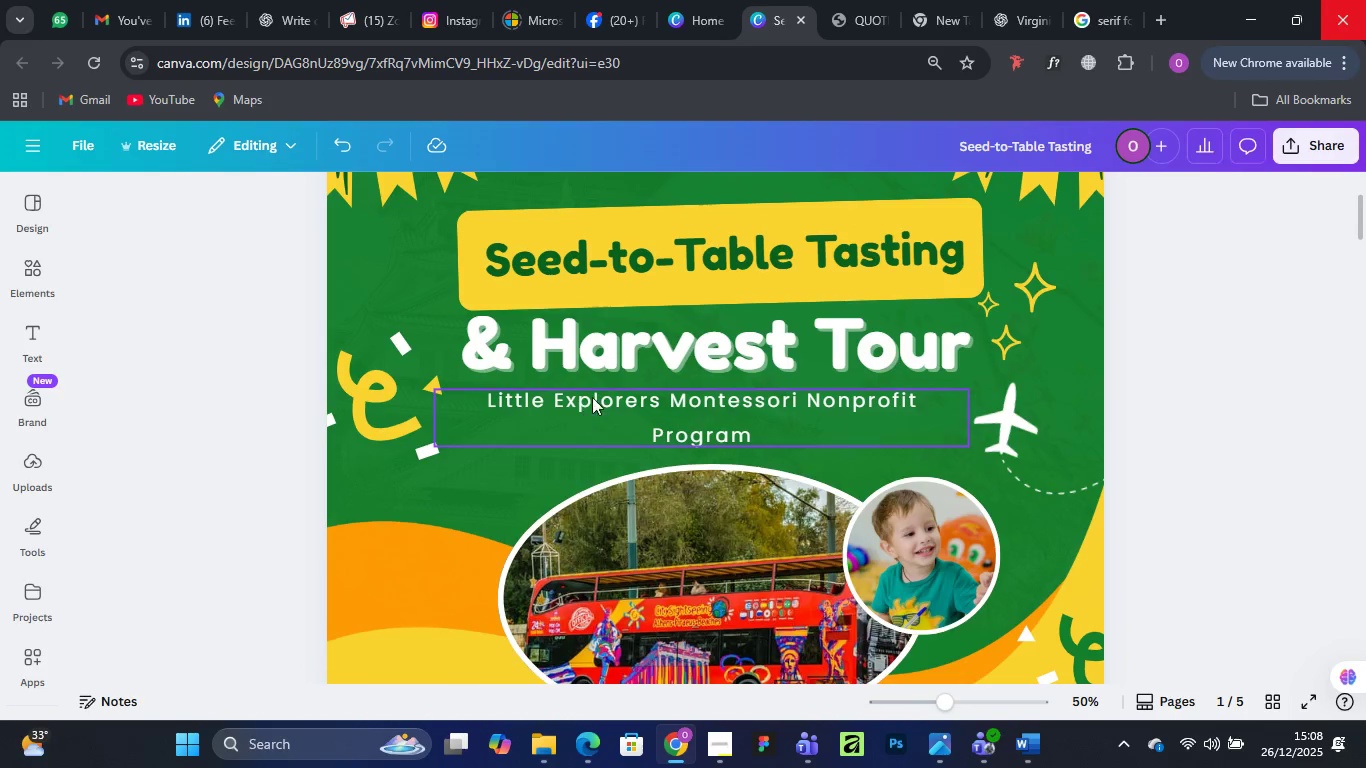 
left_click([595, 390])
 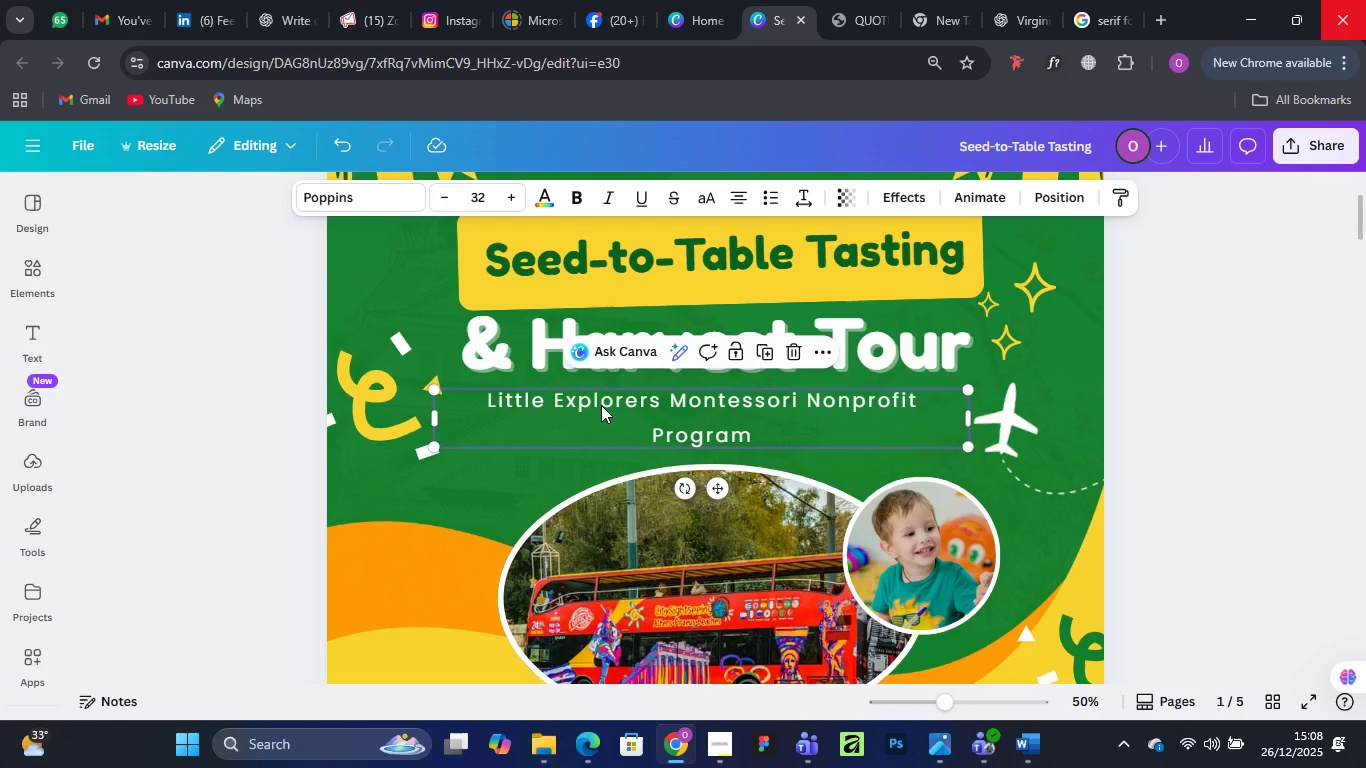 
double_click([601, 405])
 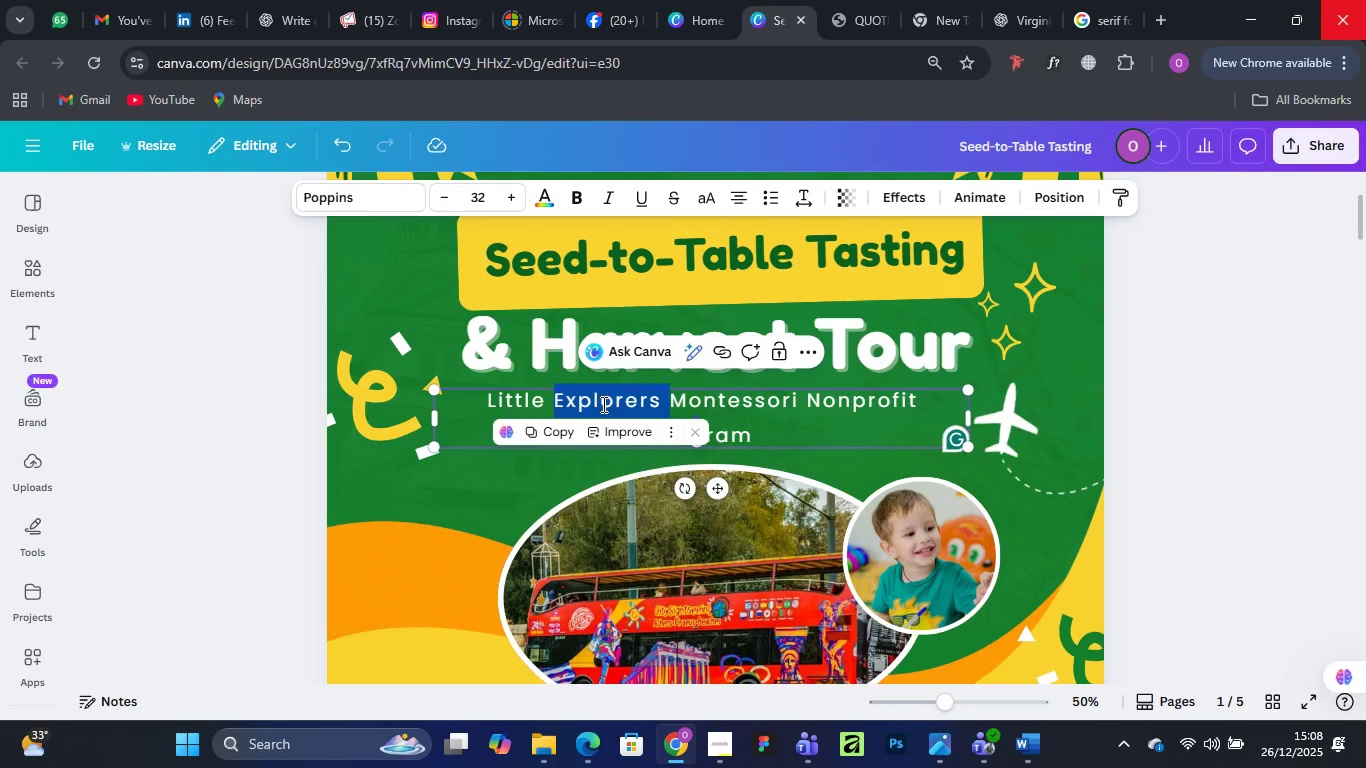 
left_click([602, 404])
 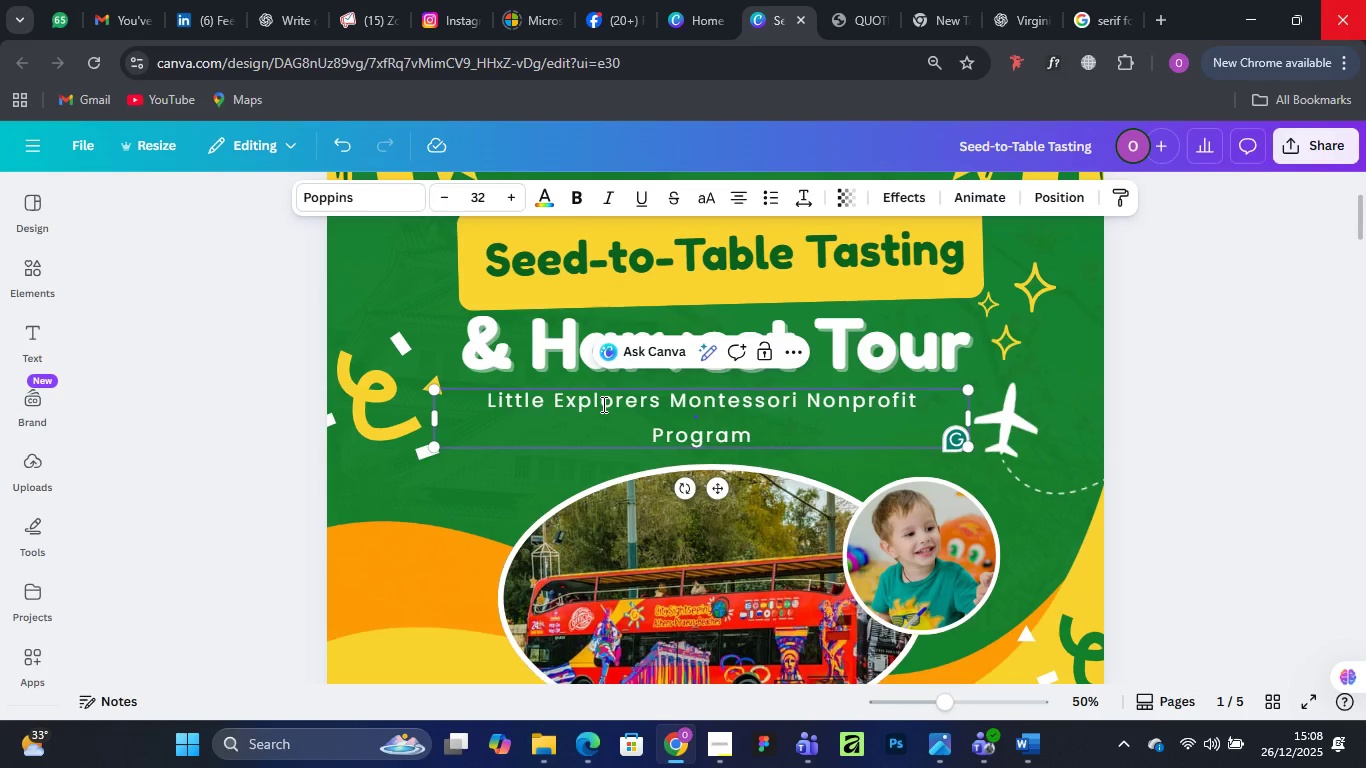 
key(Control+A)
 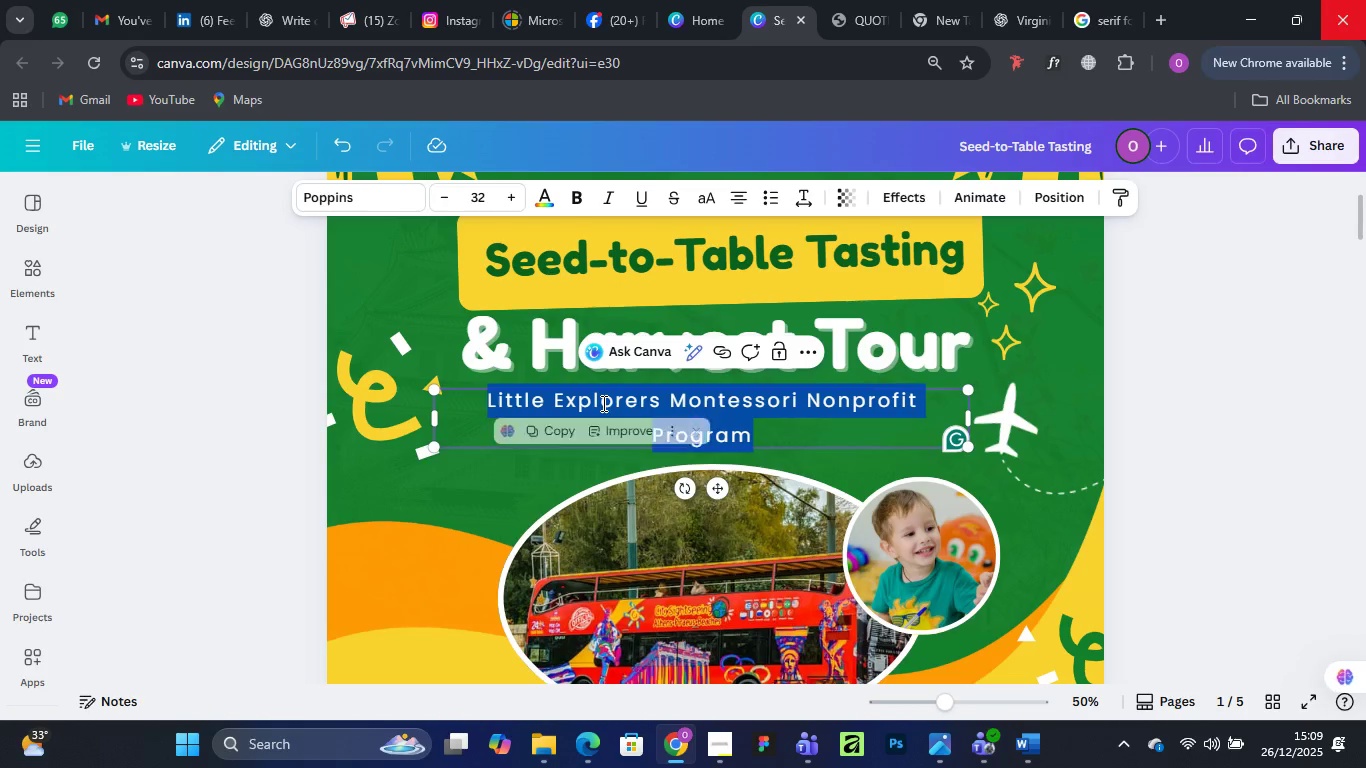 
key(Control+C)
 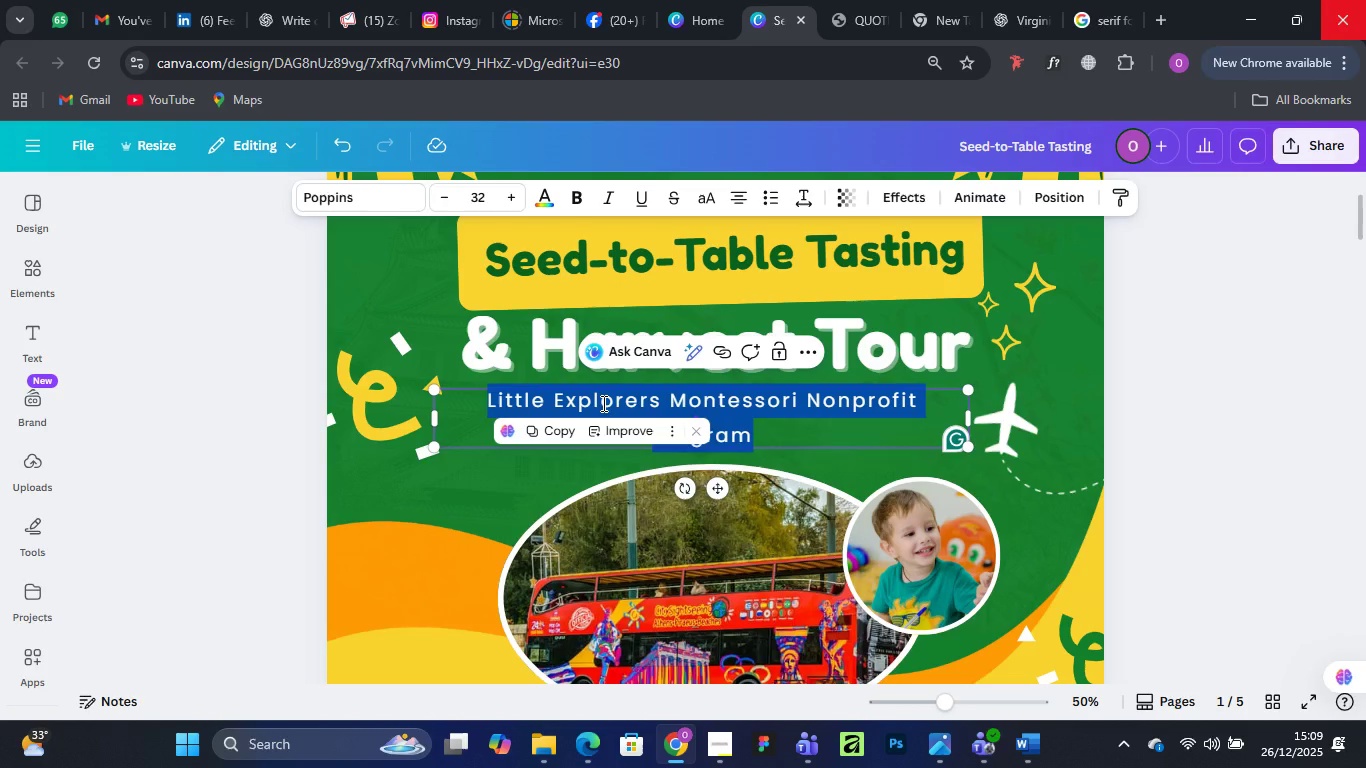 
key(Control+C)
 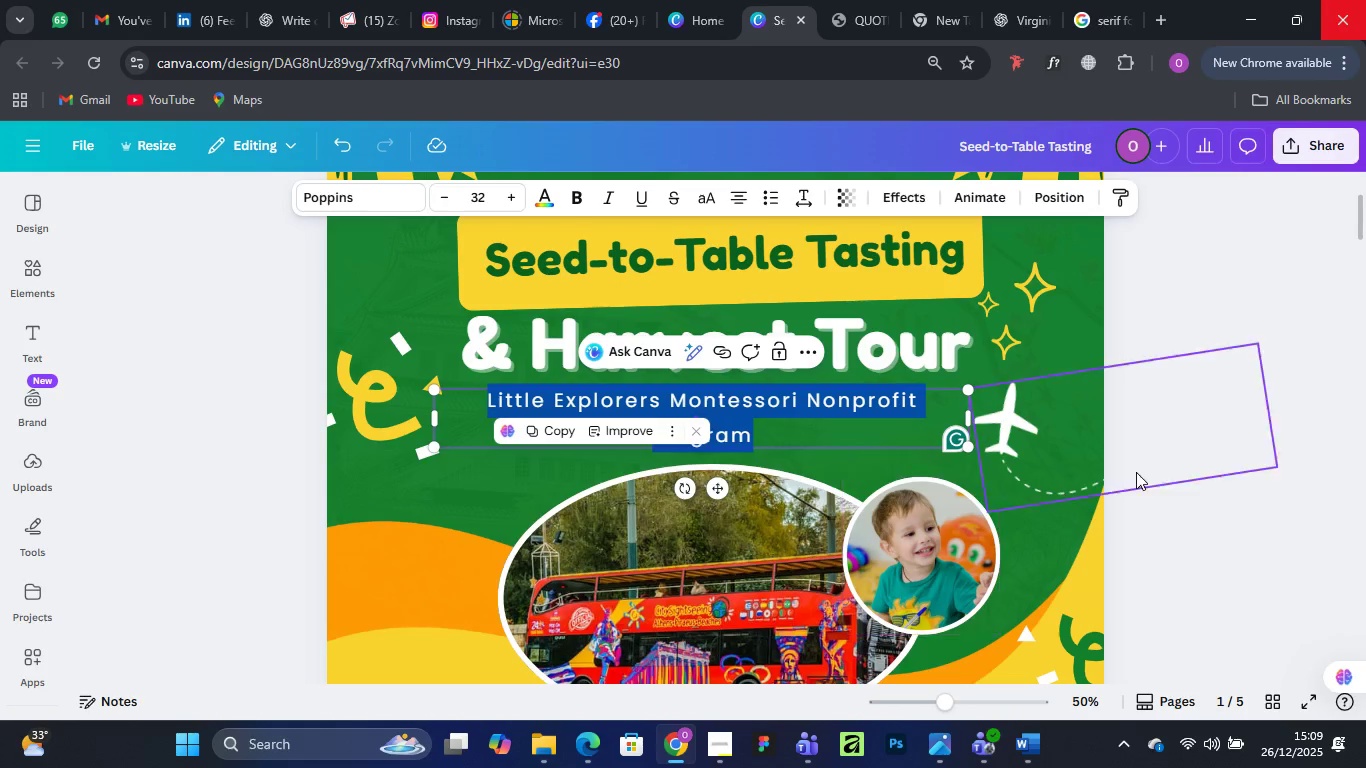 
left_click([1190, 437])
 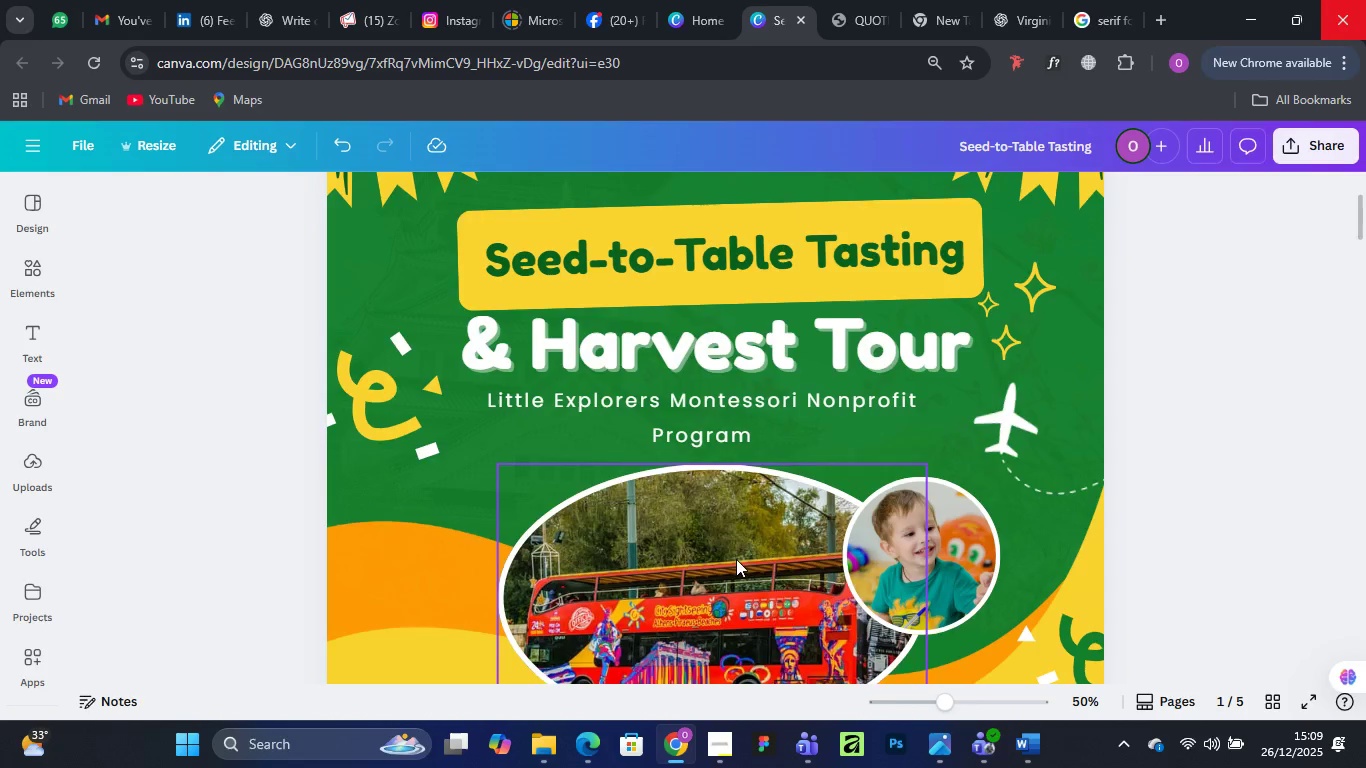 
scroll: coordinate [735, 560], scroll_direction: down, amount: 10.0
 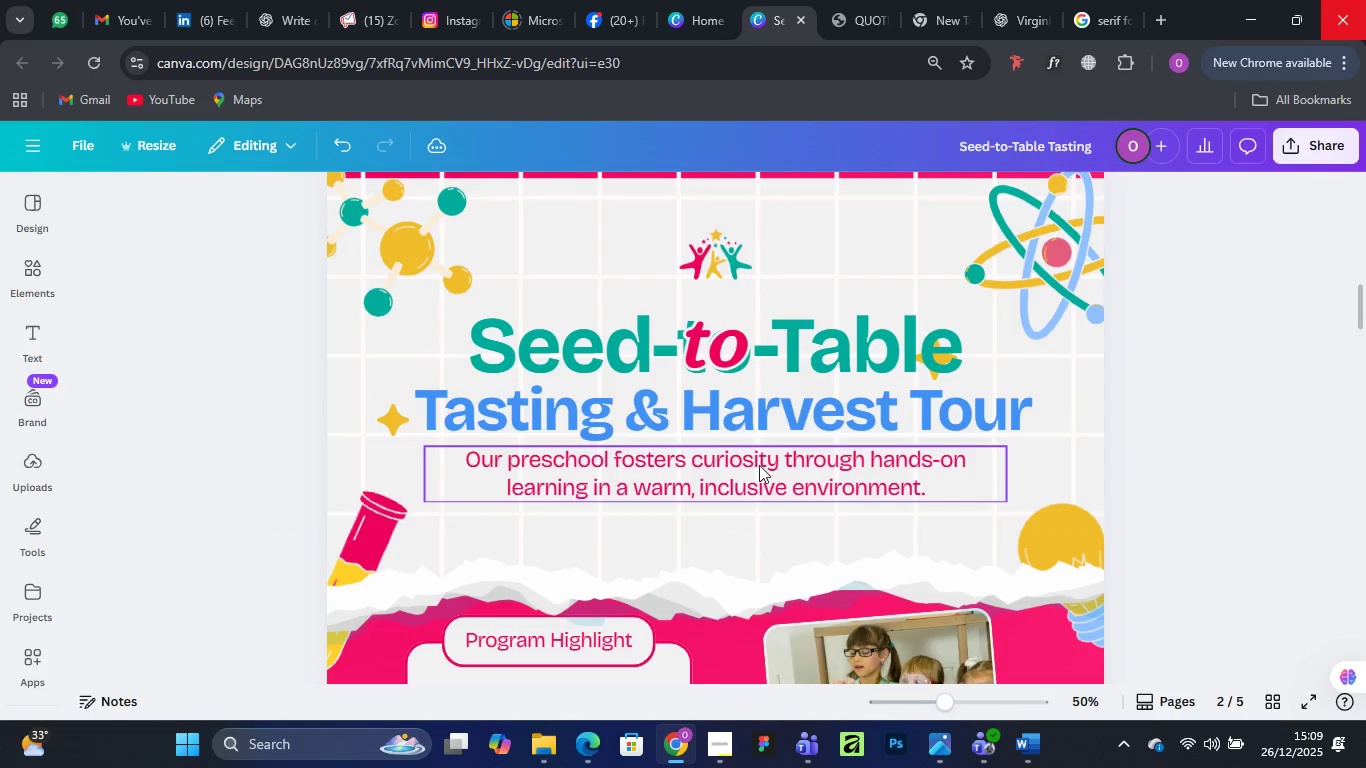 
double_click([760, 463])
 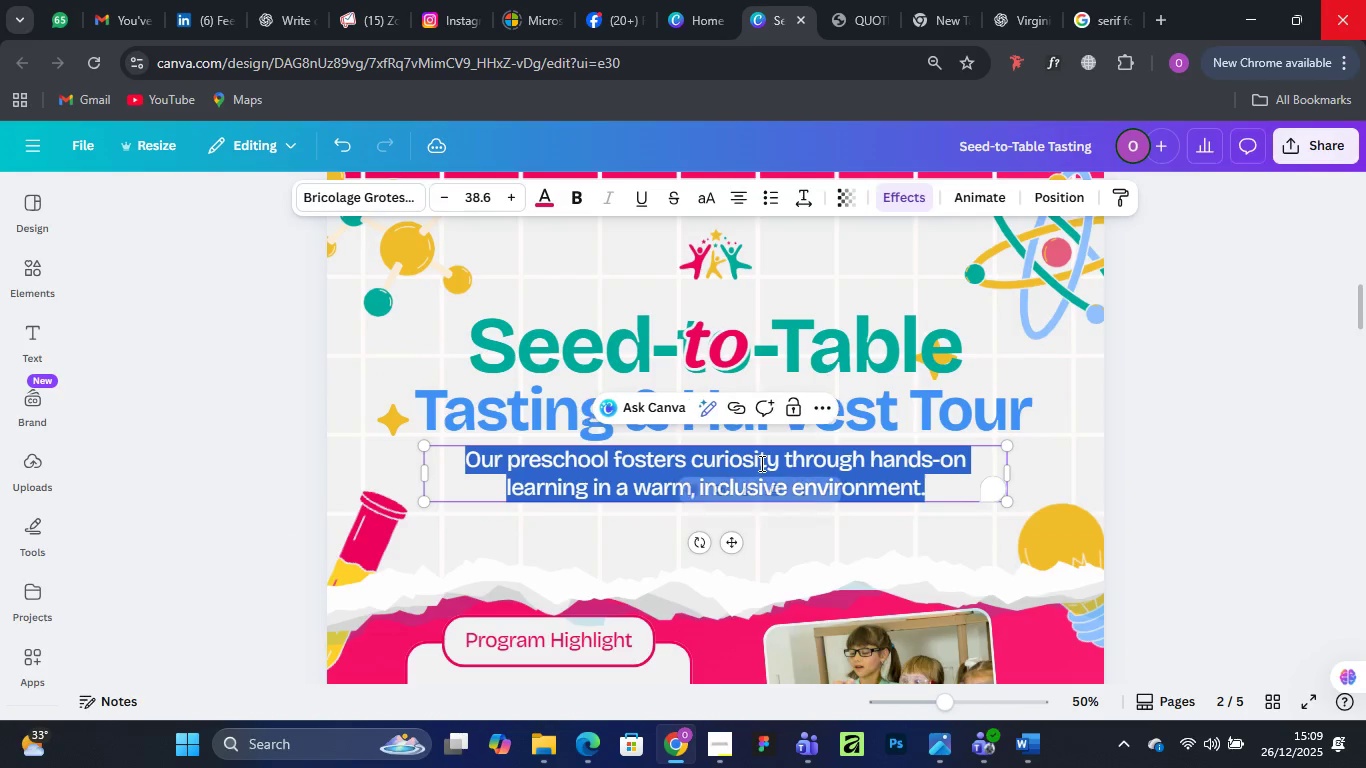 
key(Control+V)
 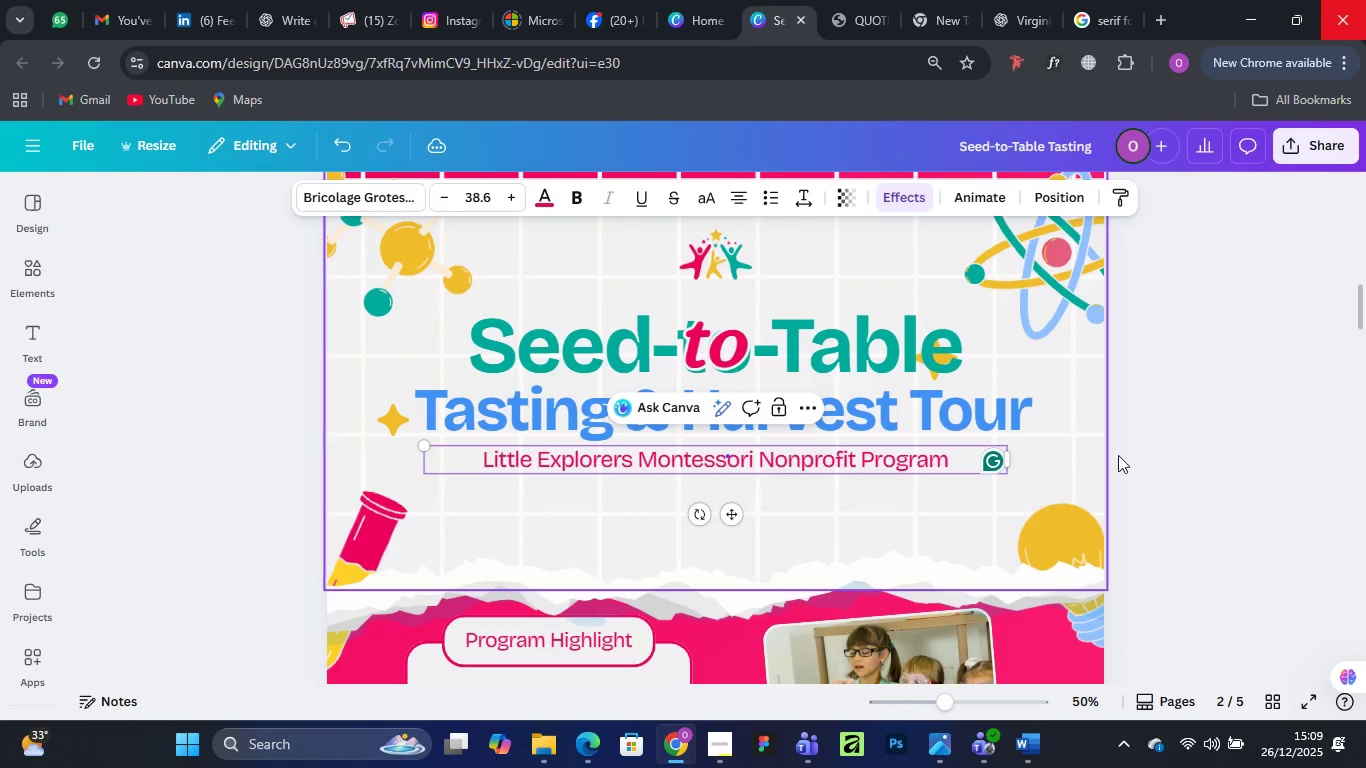 
left_click([1252, 361])
 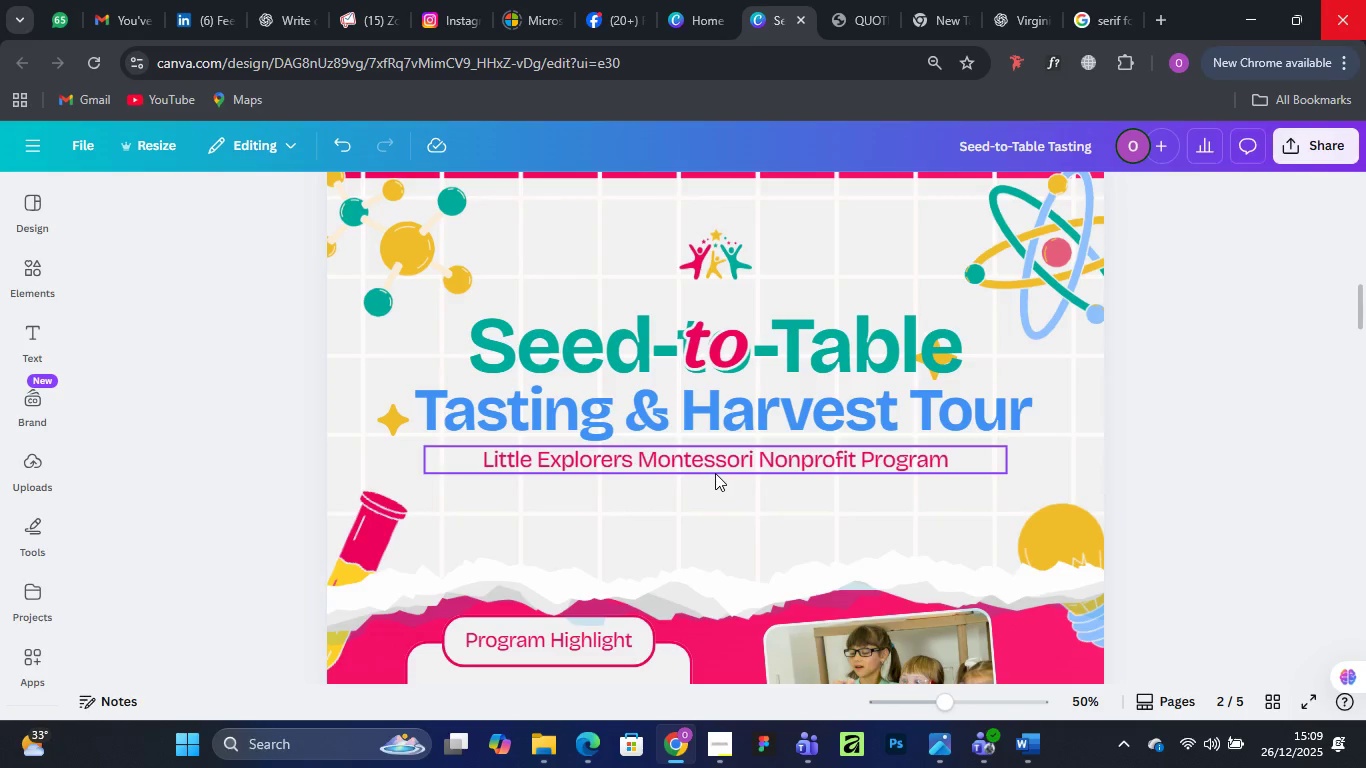 
left_click_drag(start_coordinate=[714, 471], to_coordinate=[718, 493])
 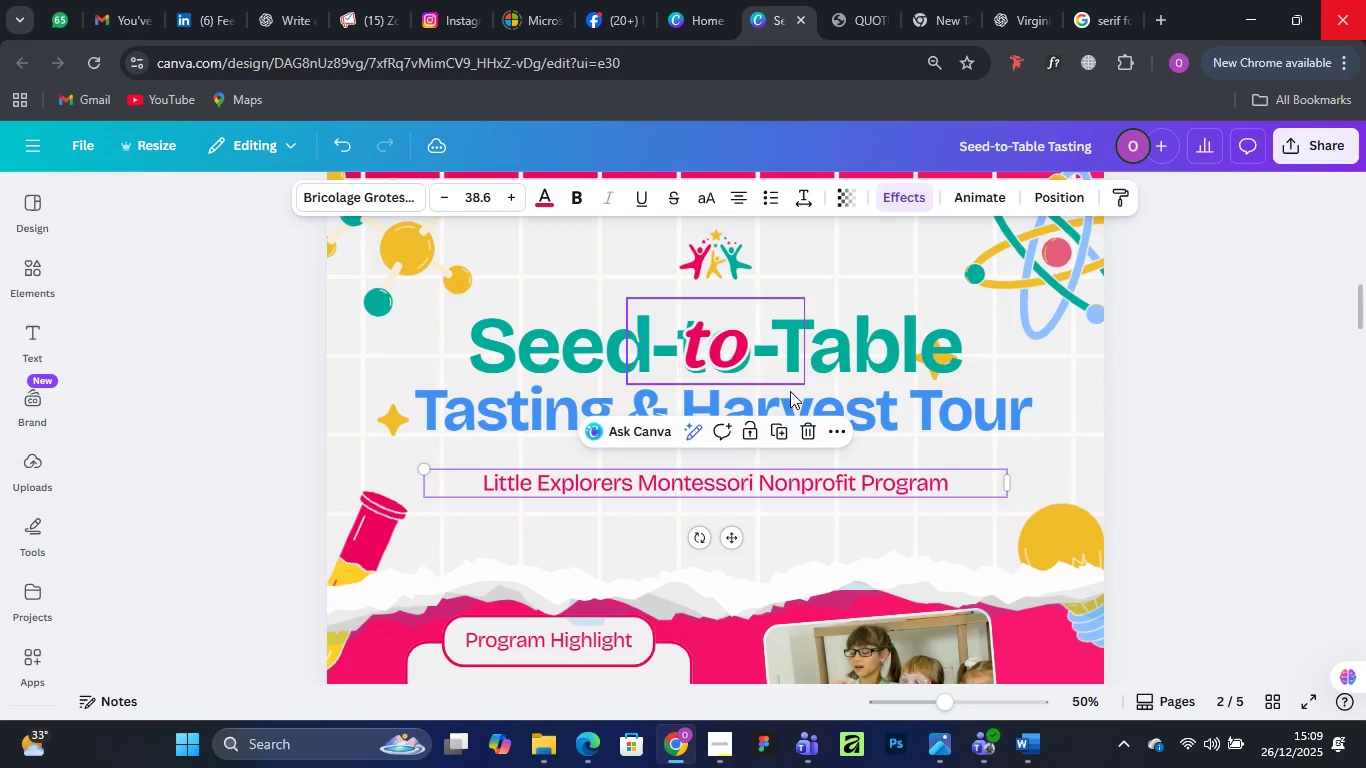 
left_click_drag(start_coordinate=[790, 407], to_coordinate=[783, 422])
 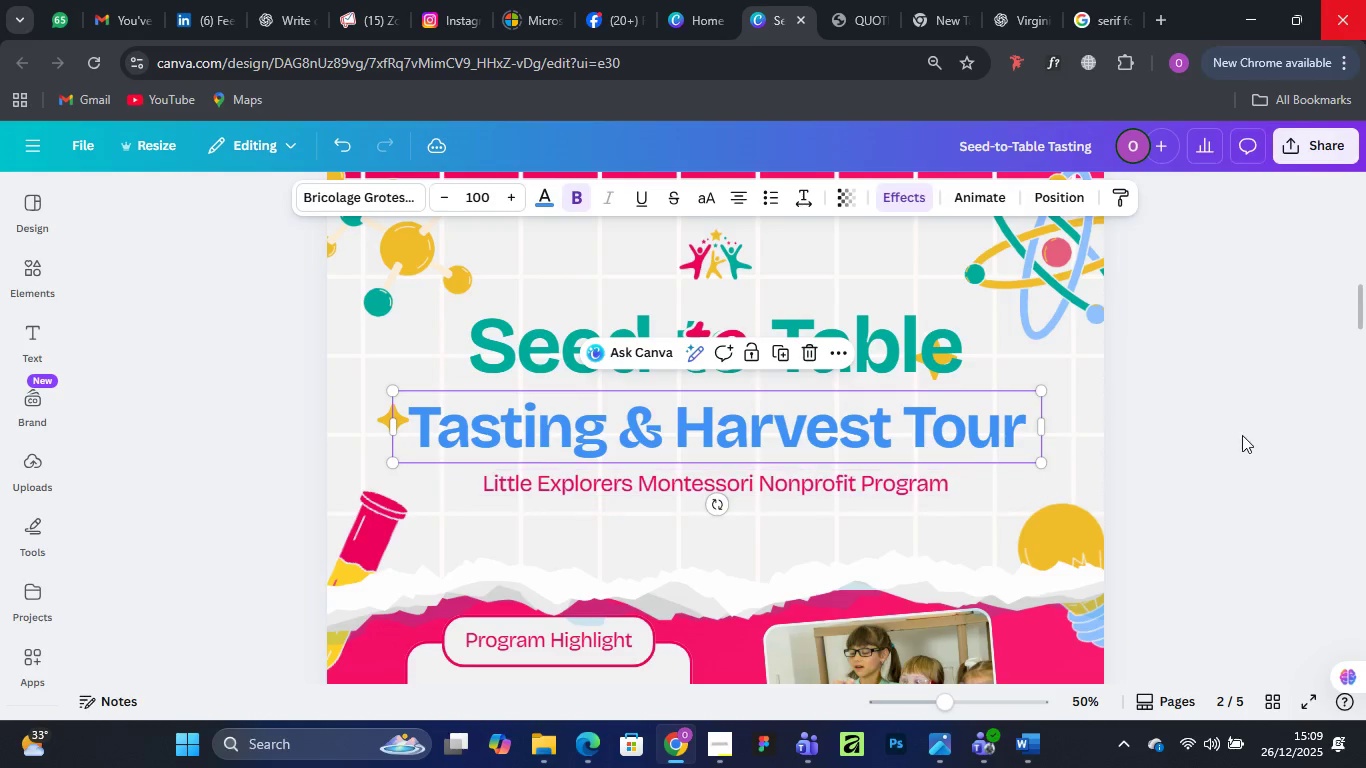 
left_click([1270, 410])
 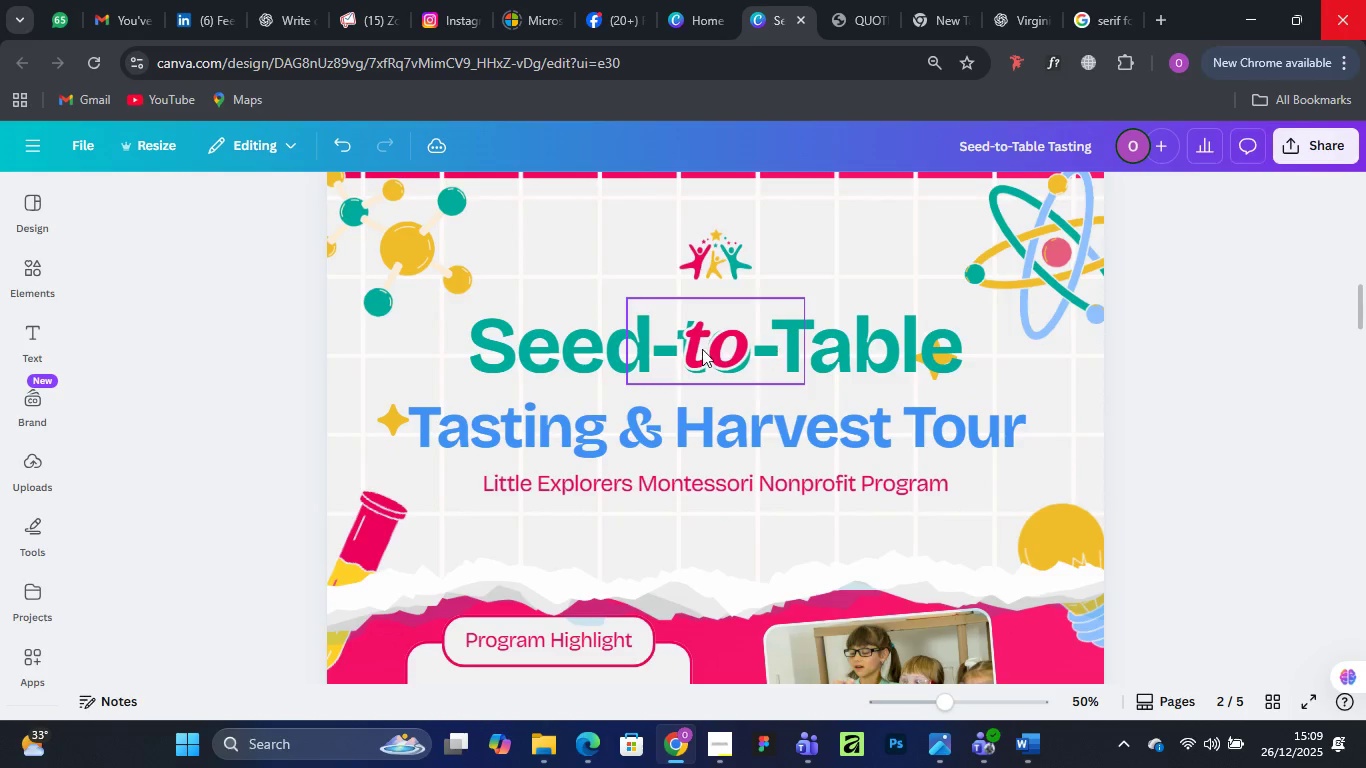 
left_click([615, 355])
 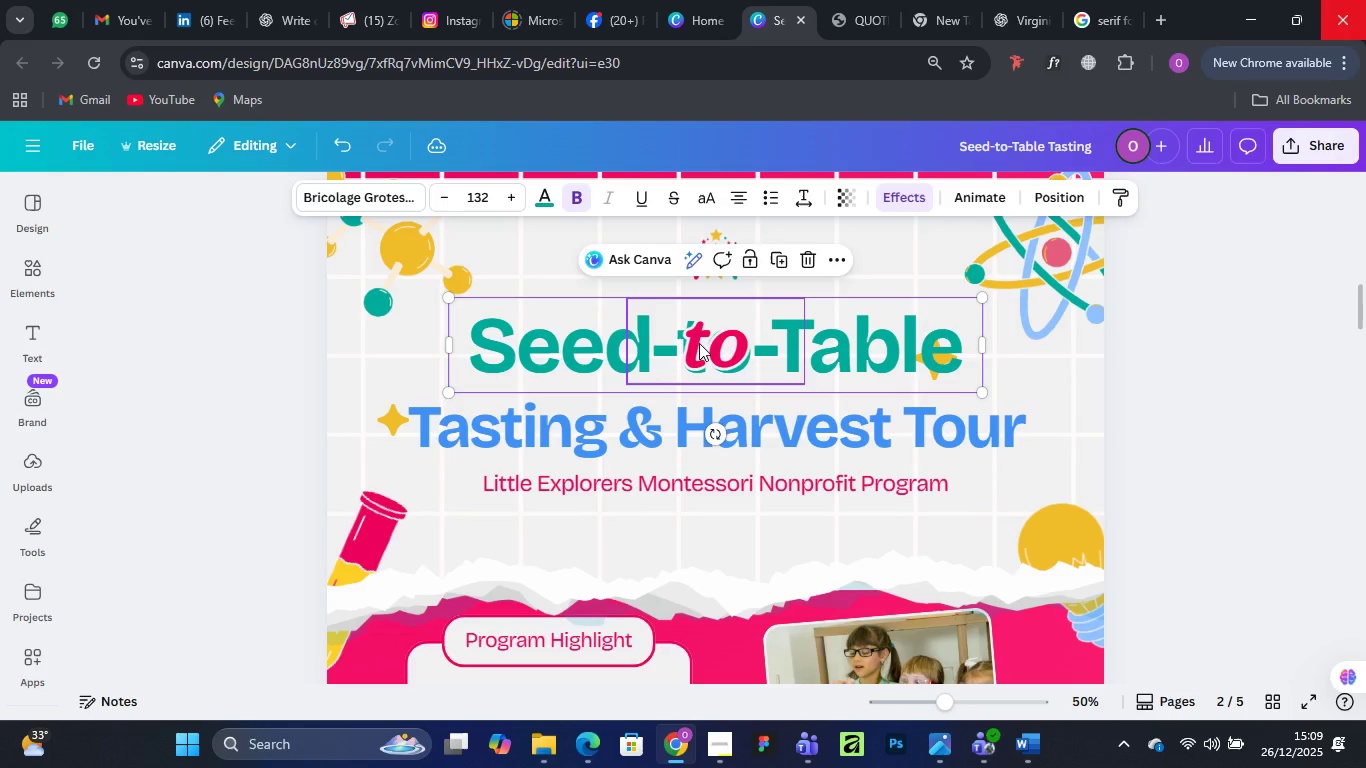 
key(Control+ControlLeft)
 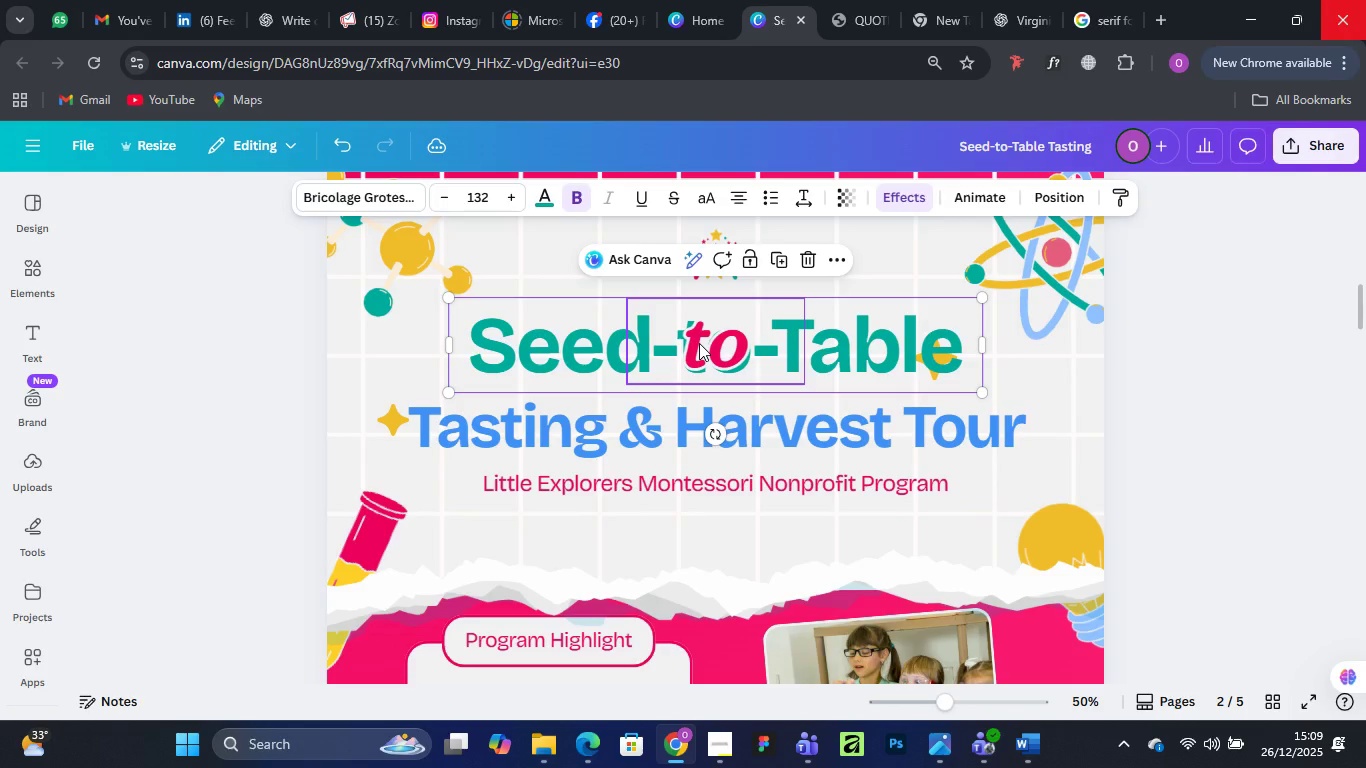 
hold_key(key=ShiftLeft, duration=0.95)
left_click([699, 343])
 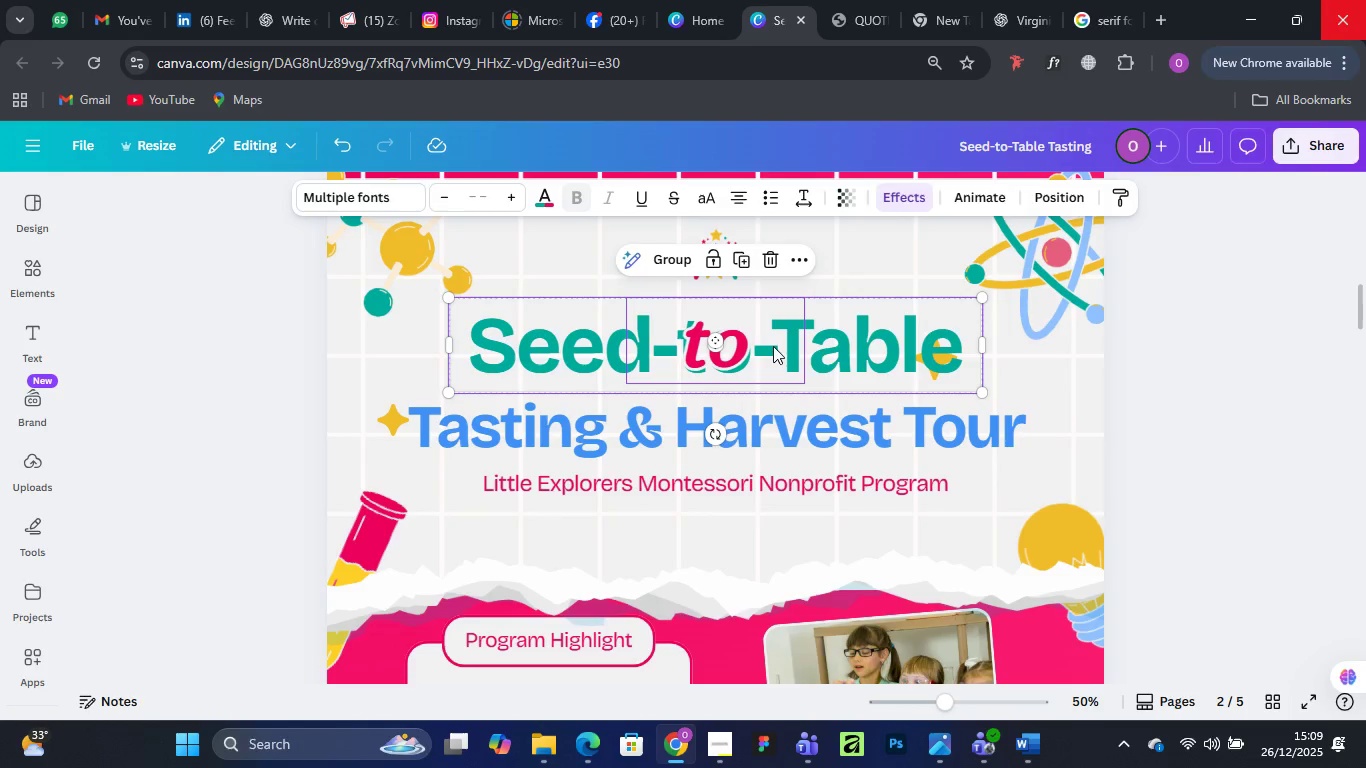 
left_click_drag(start_coordinate=[765, 346], to_coordinate=[762, 358])
 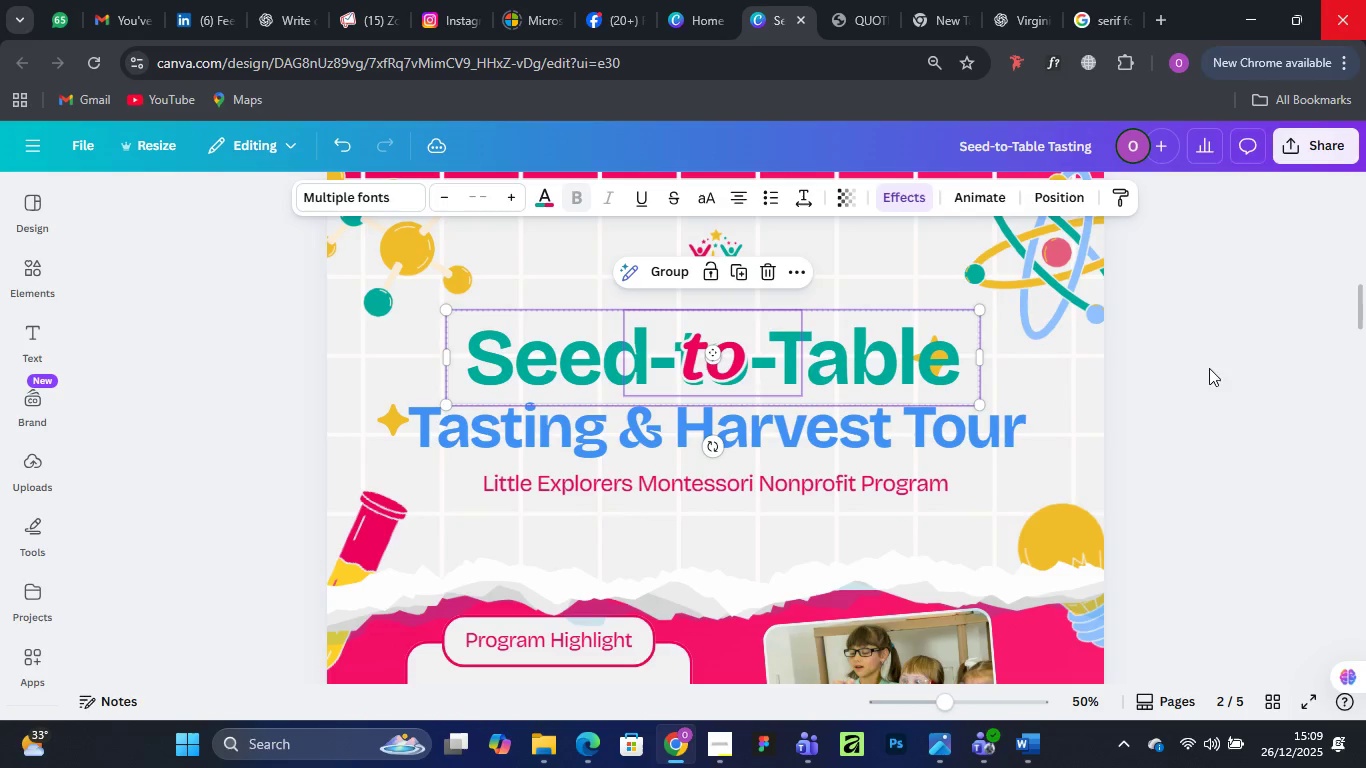 
left_click([1211, 367])
 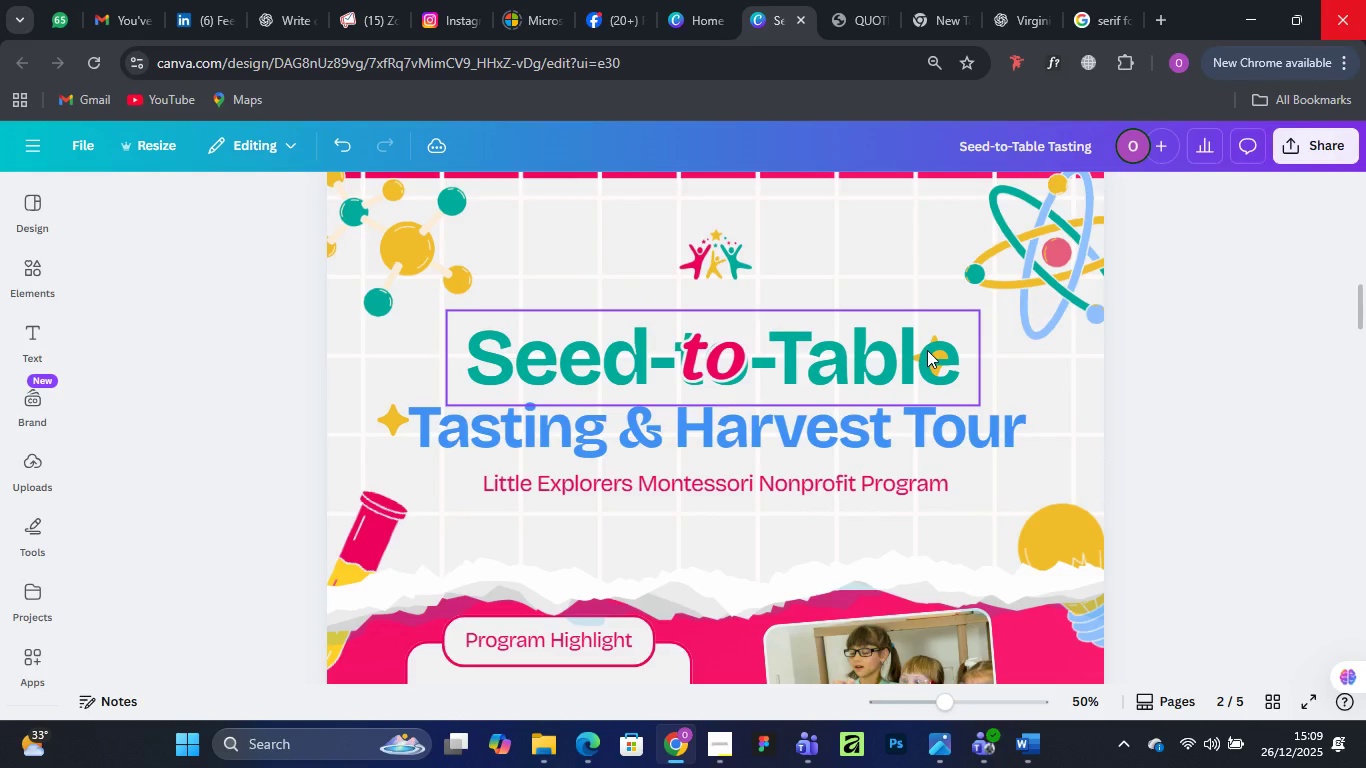 
left_click([927, 350])
 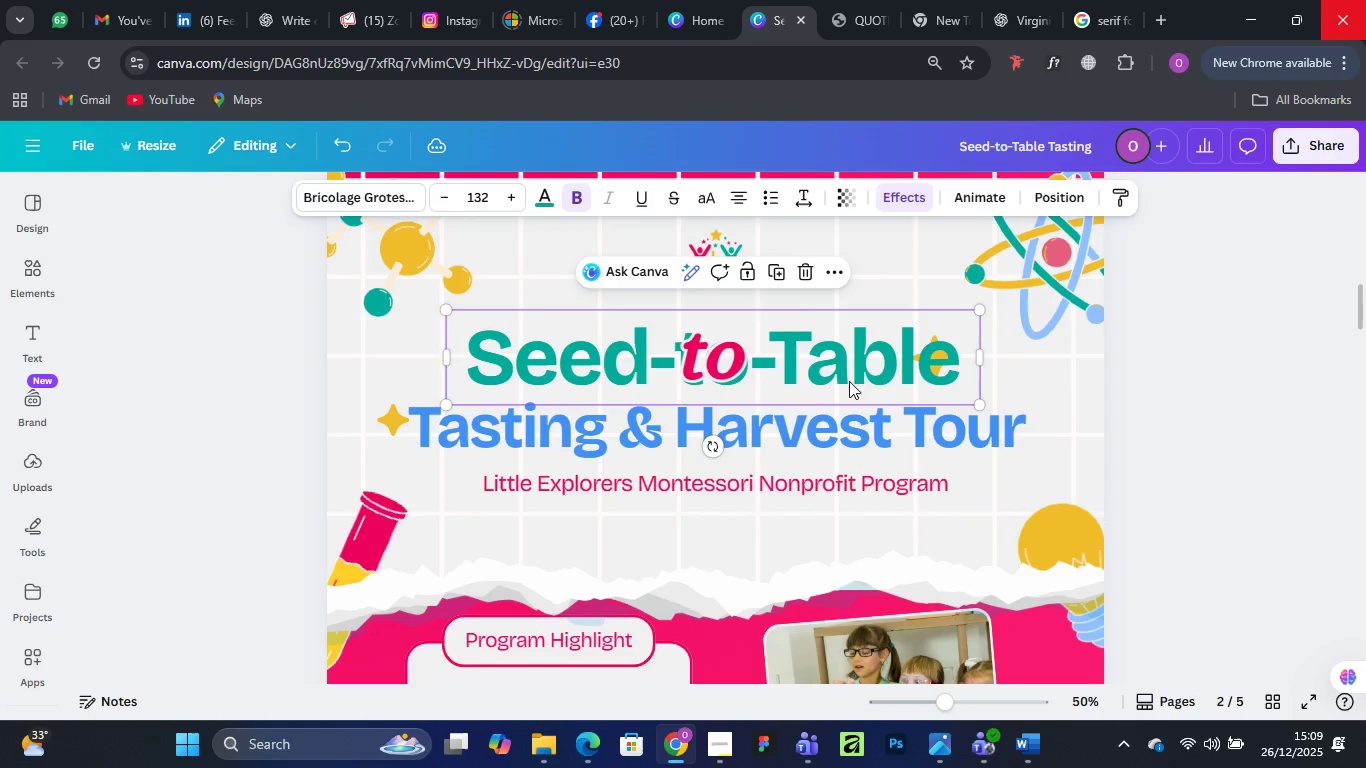 
hold_key(key=ShiftLeft, duration=1.53)
left_click([724, 372])
 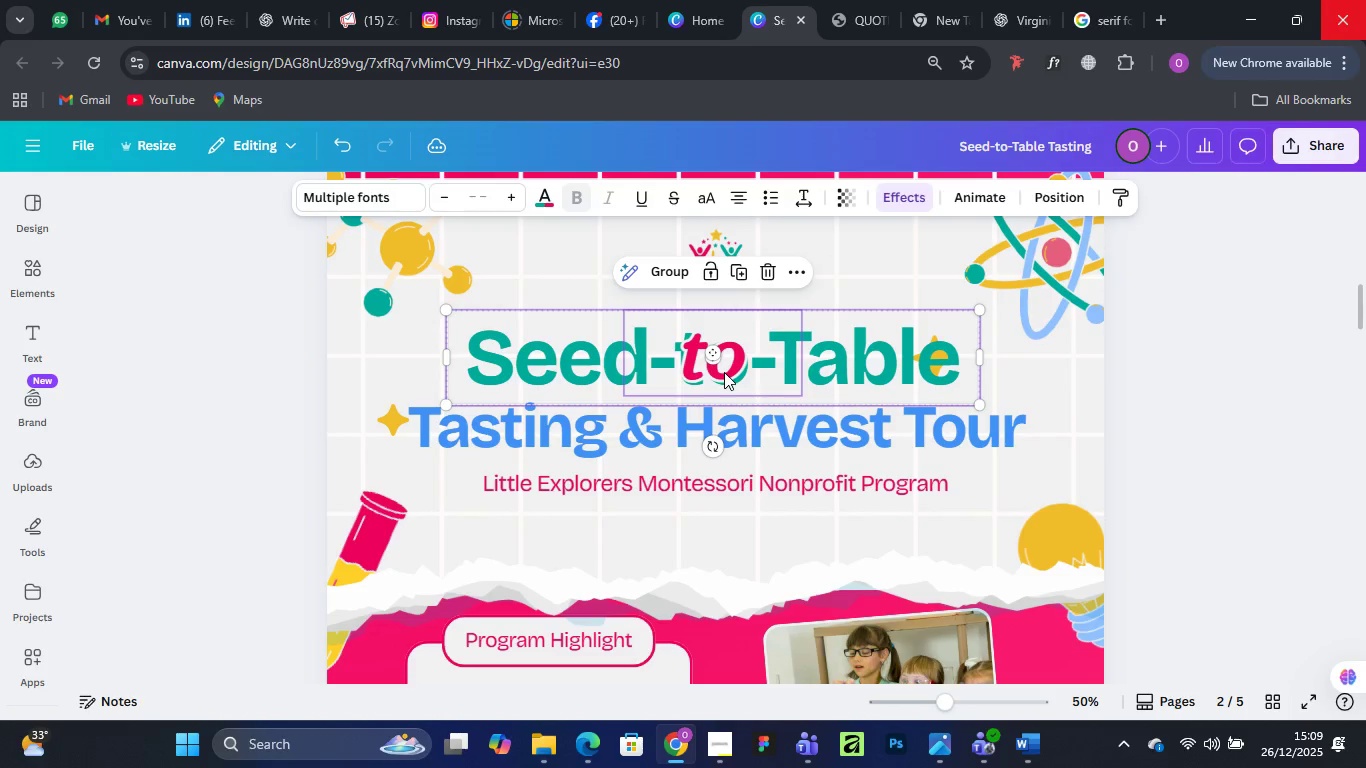 
left_click_drag(start_coordinate=[724, 372], to_coordinate=[722, 386])
 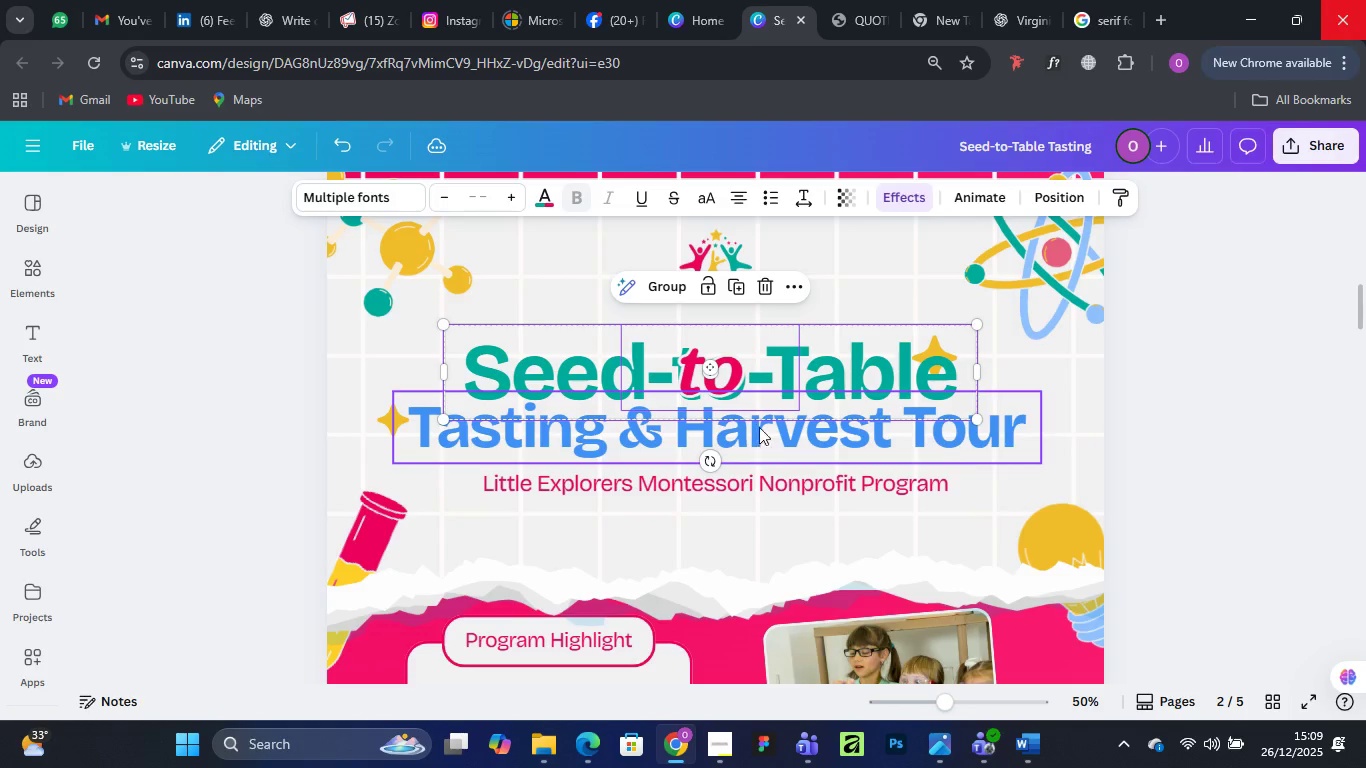 
left_click_drag(start_coordinate=[788, 357], to_coordinate=[788, 393])
 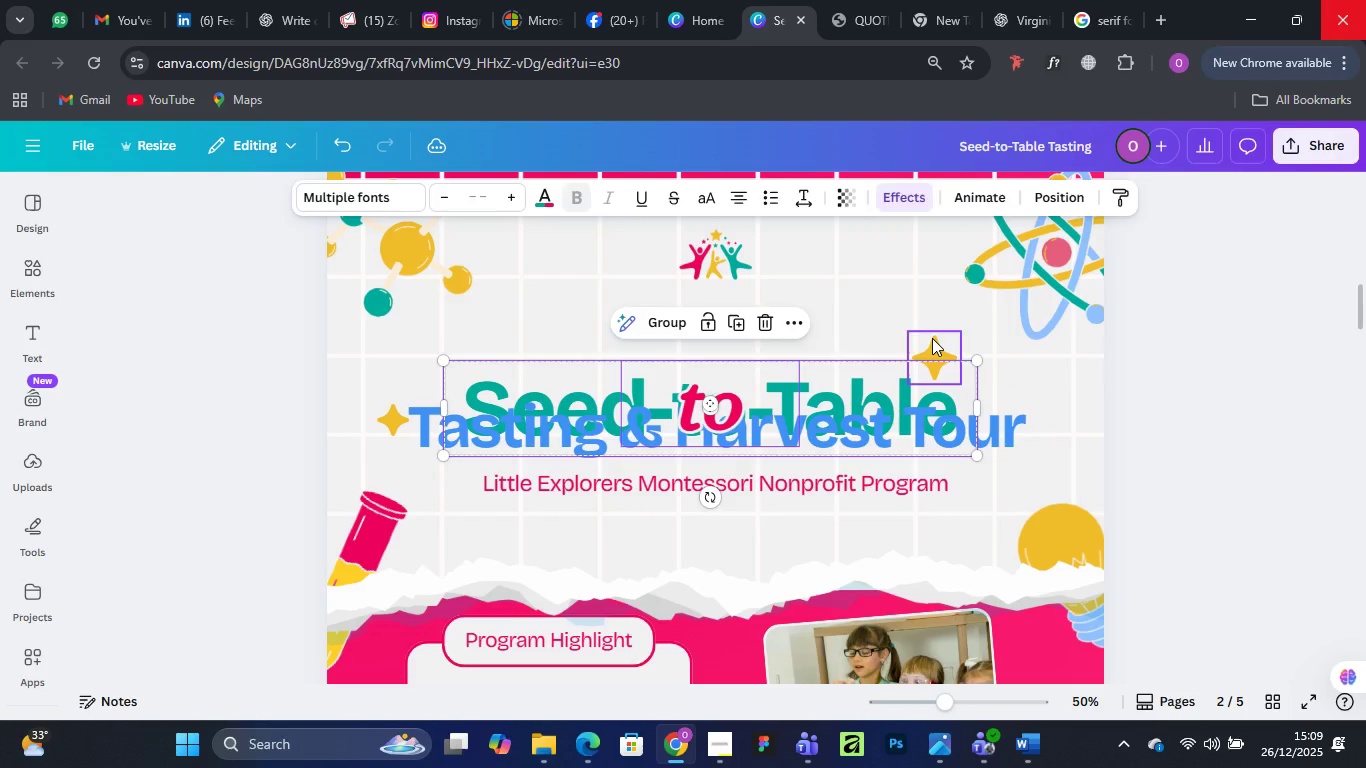 
left_click_drag(start_coordinate=[932, 338], to_coordinate=[934, 252])
 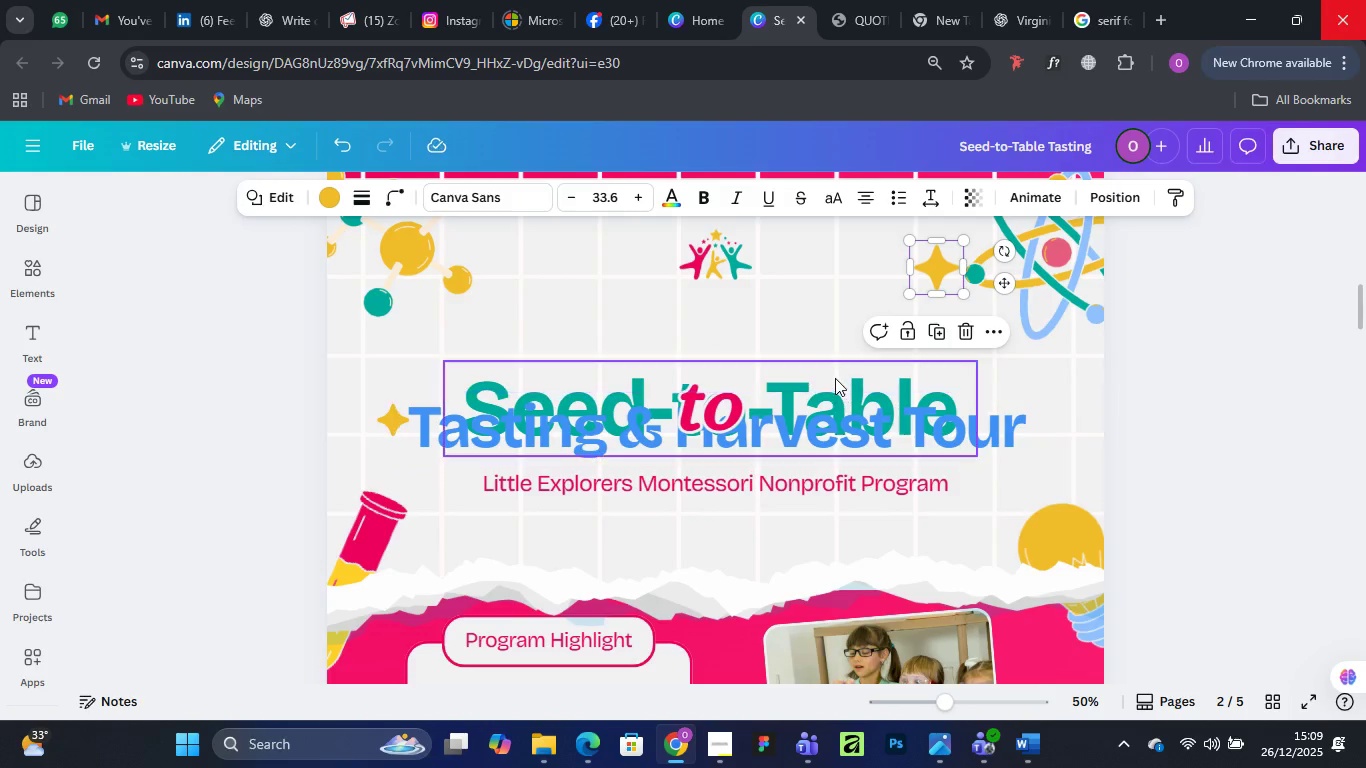 
left_click([835, 378])
 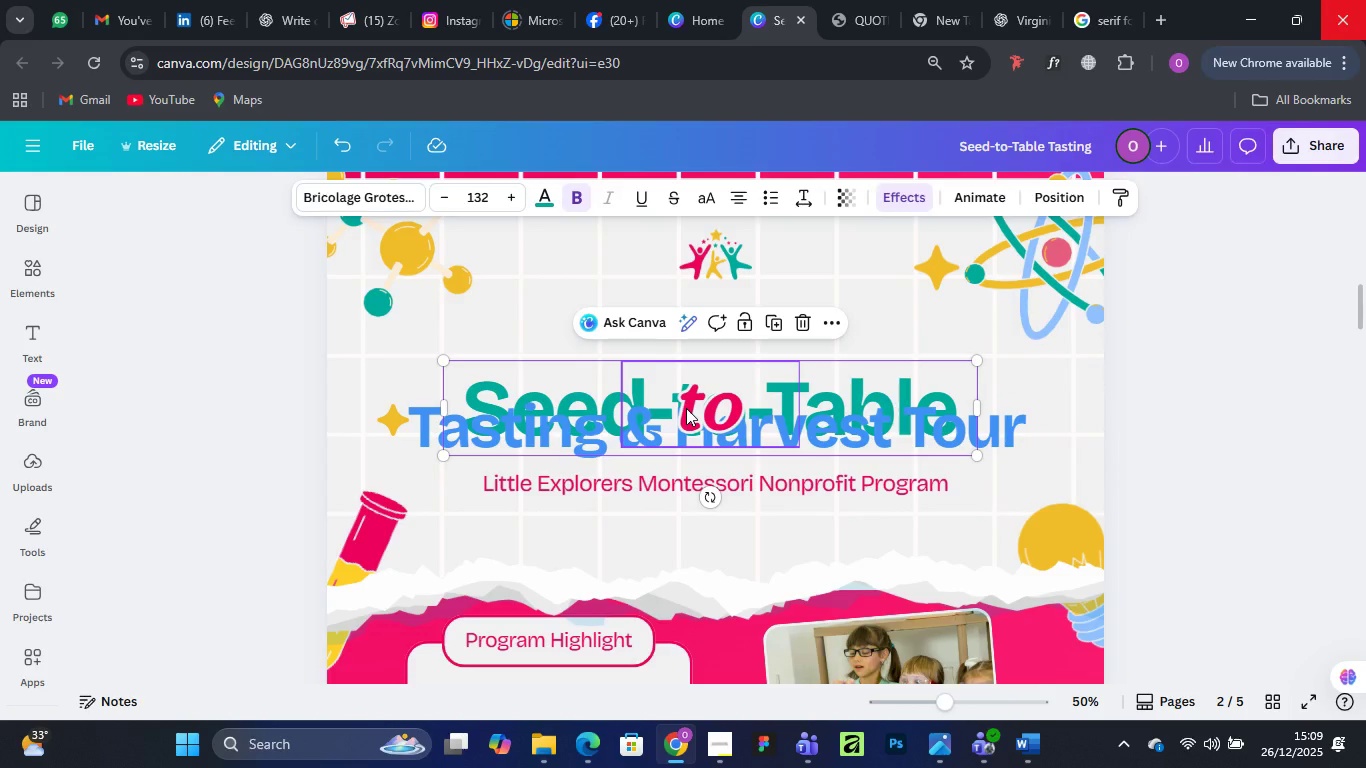 
hold_key(key=ShiftLeft, duration=0.55)
left_click([686, 408])
 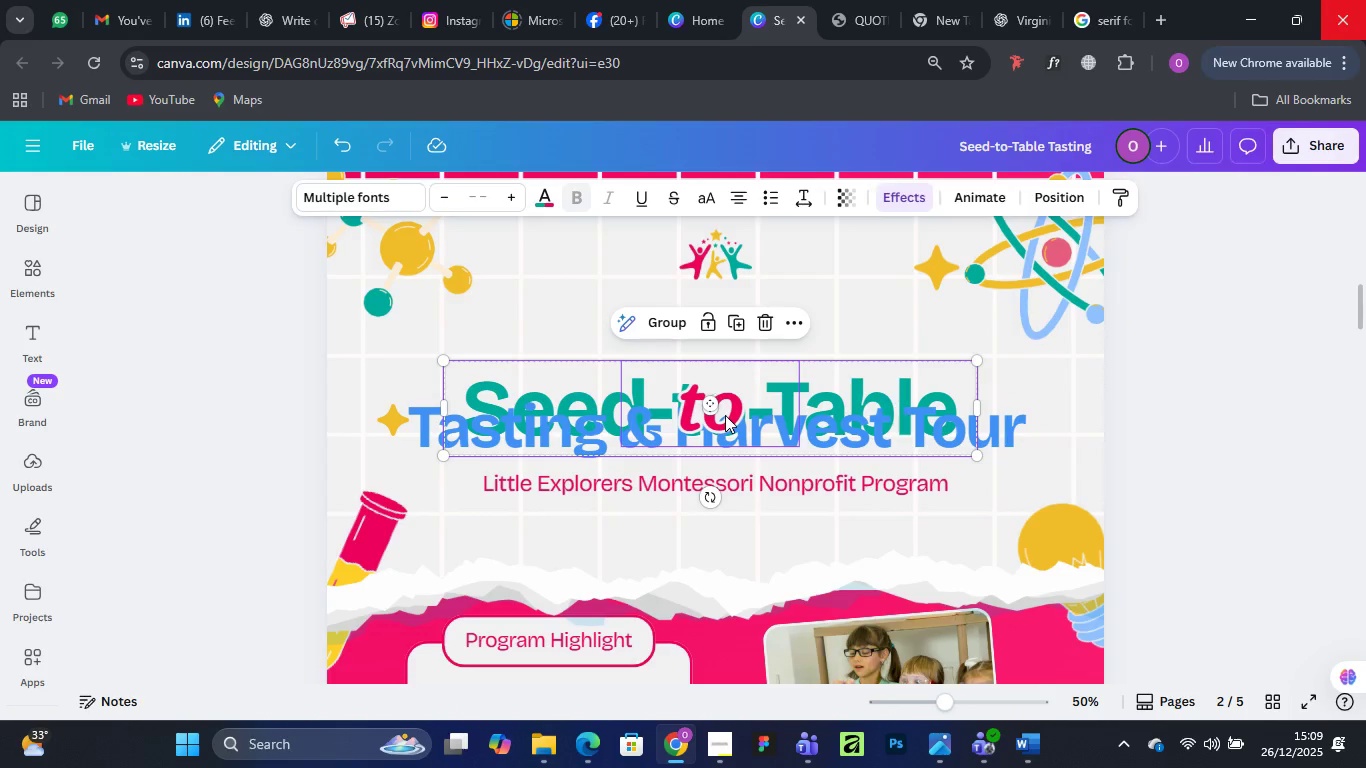 
left_click_drag(start_coordinate=[725, 415], to_coordinate=[722, 366])
 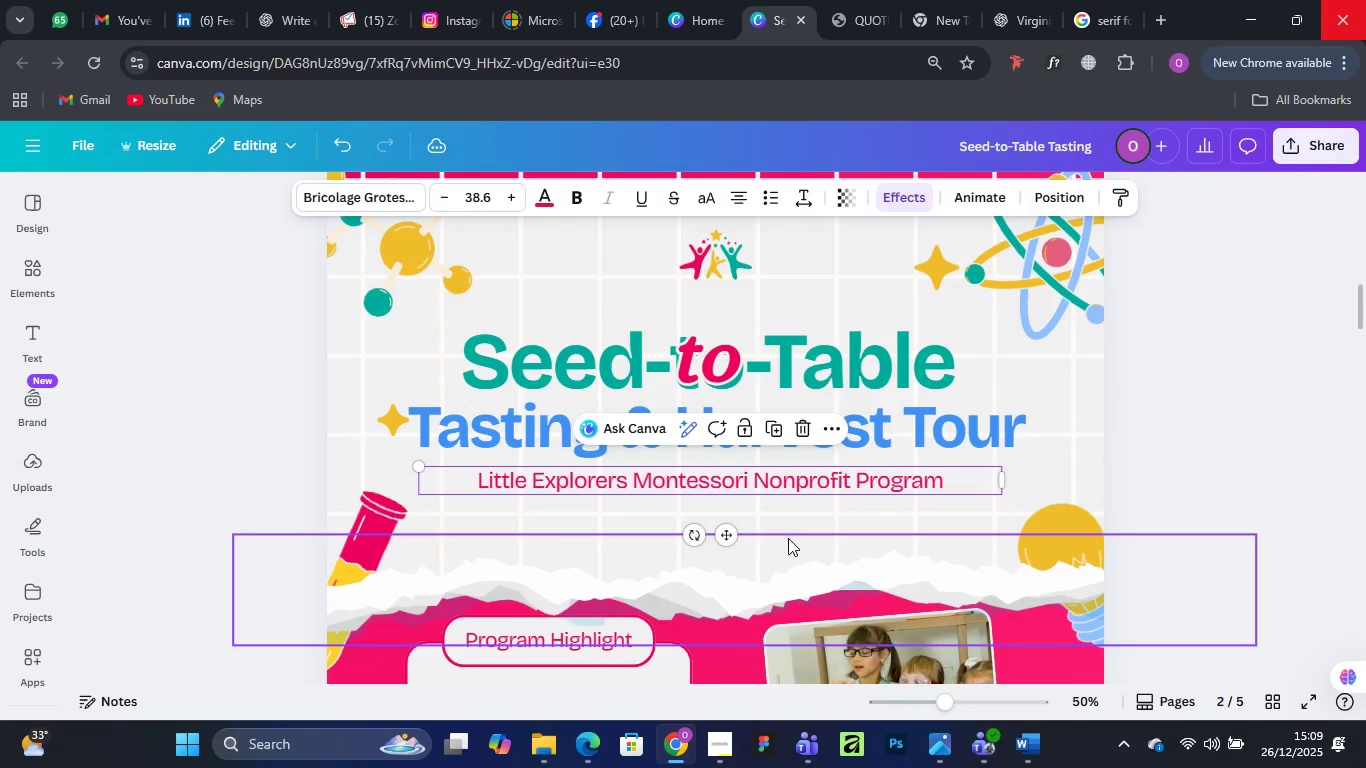 
wait(7.27)
 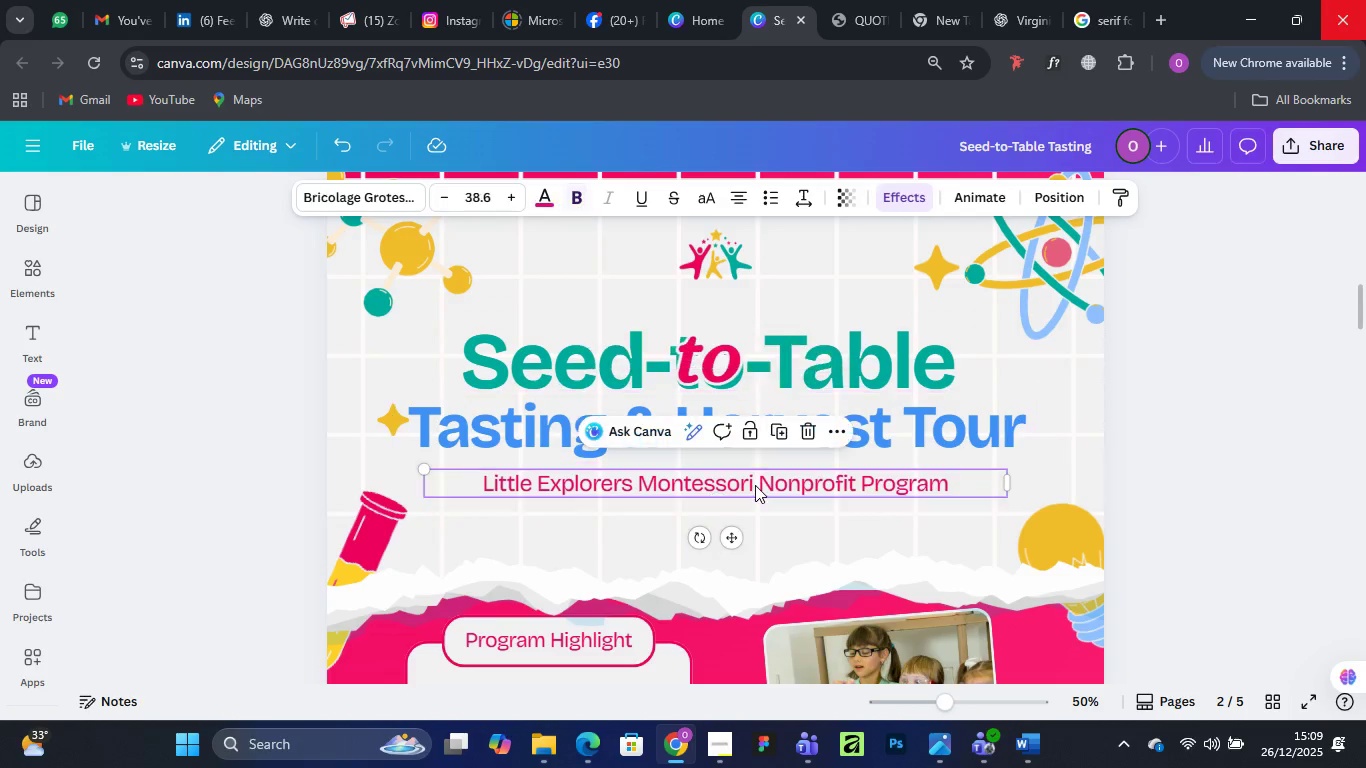 
left_click([269, 376])
 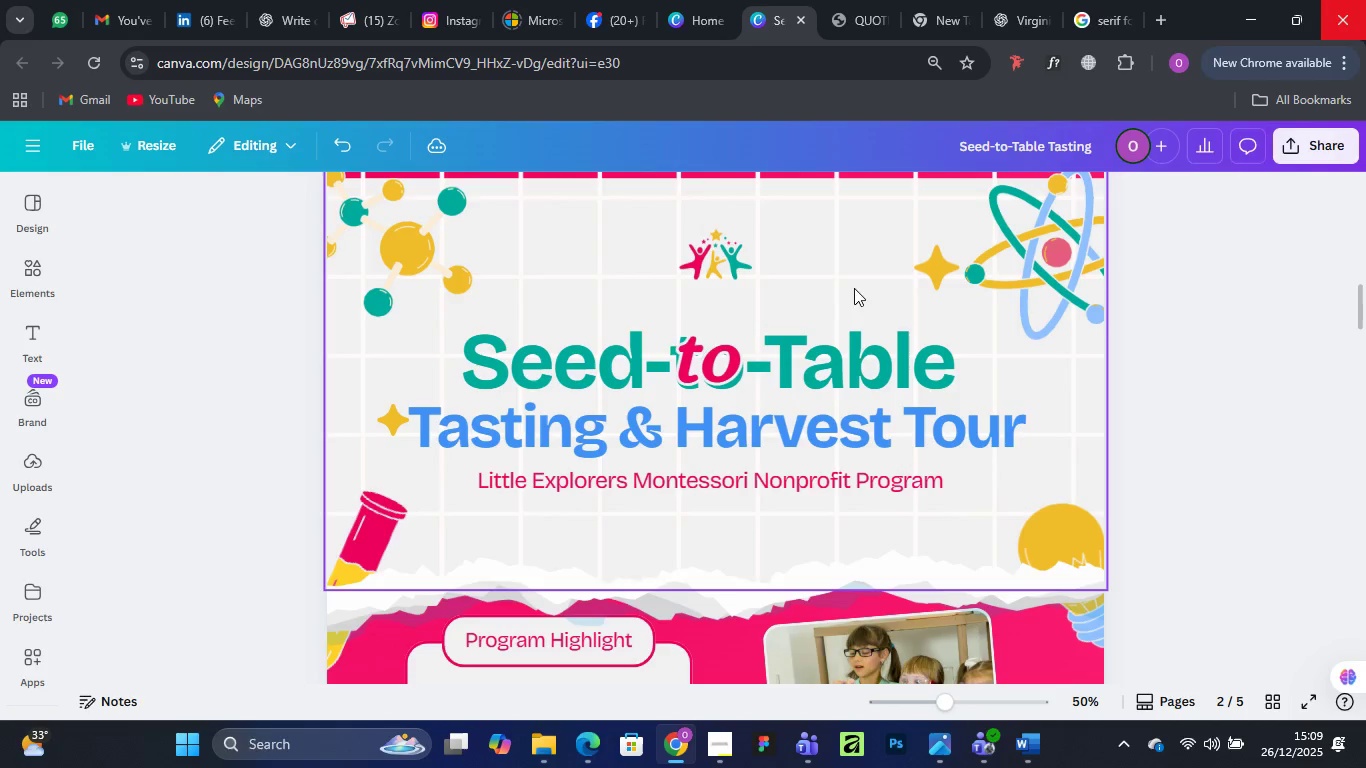 
left_click([803, 279])
 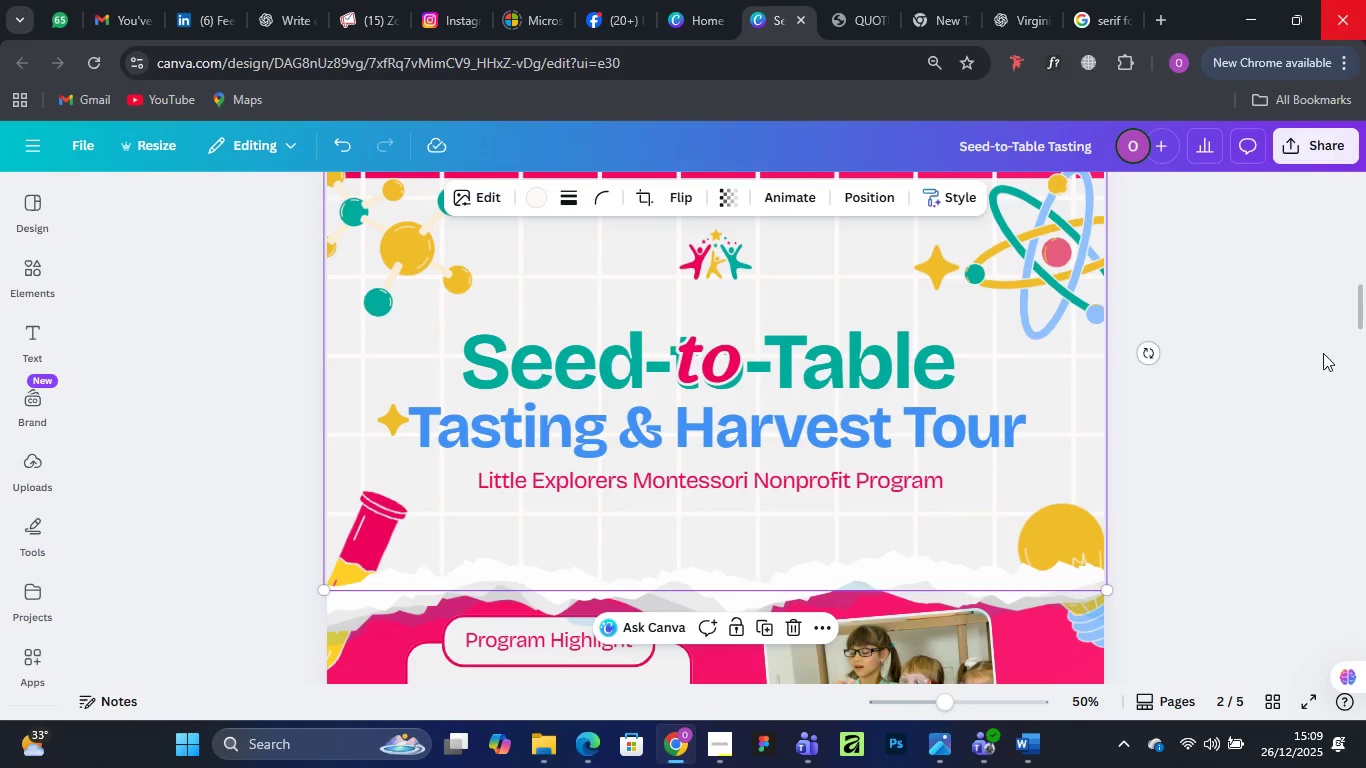 
left_click([1338, 329])
 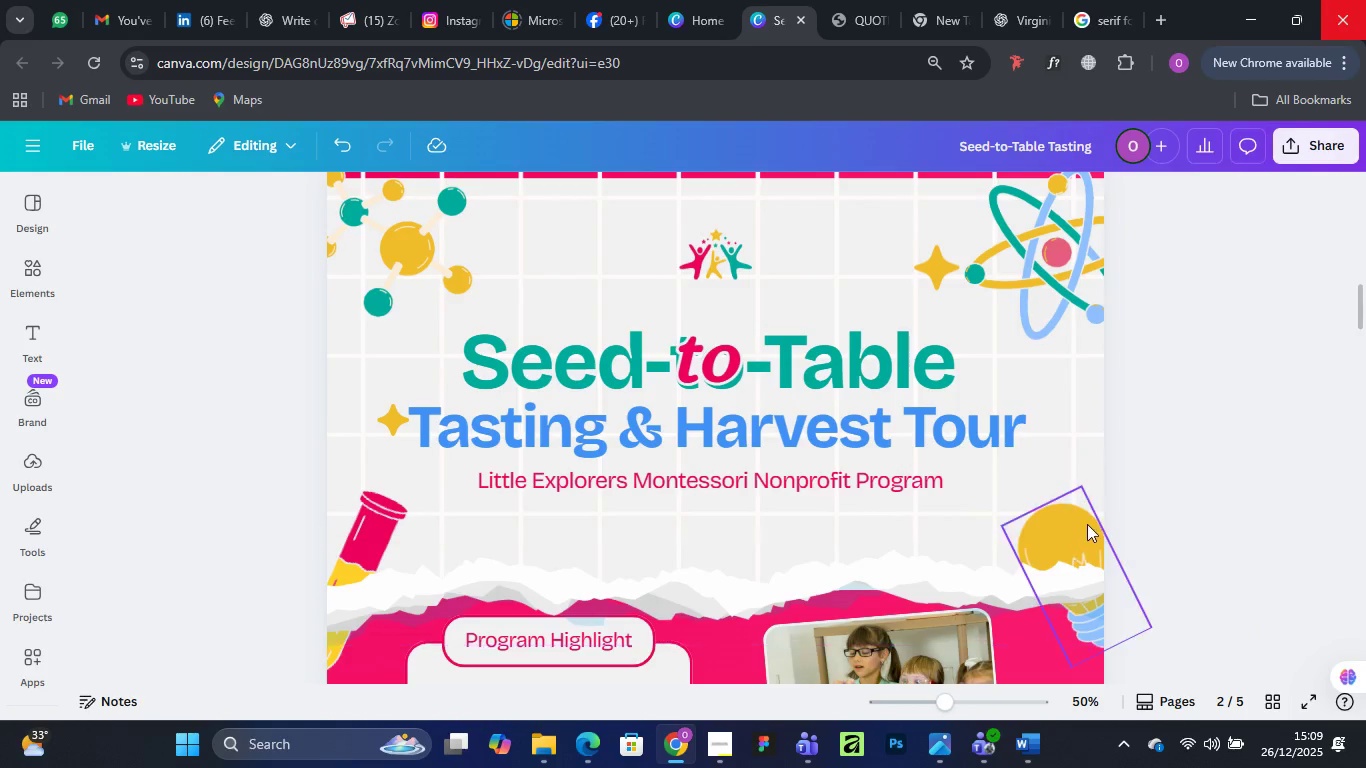 
left_click_drag(start_coordinate=[1090, 514], to_coordinate=[1091, 533])
 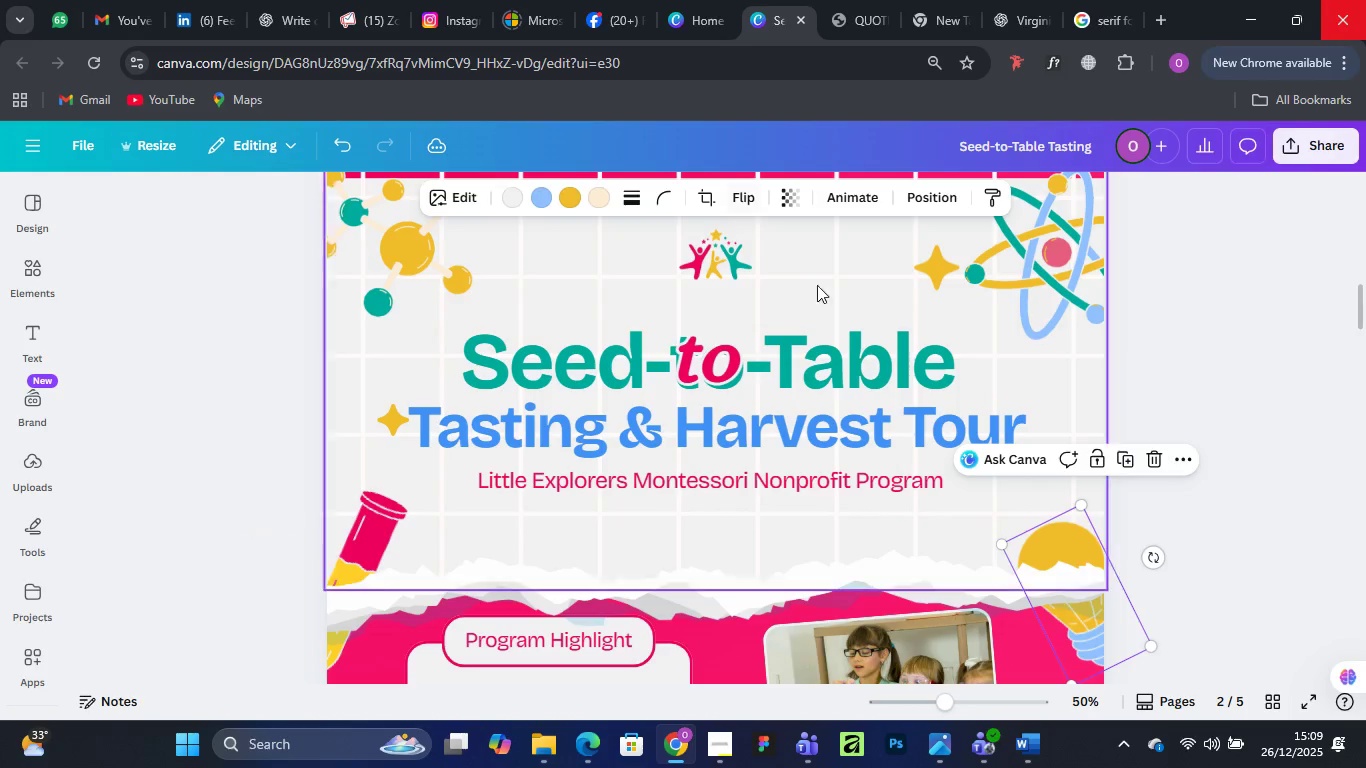 
scroll: coordinate [980, 294], scroll_direction: up, amount: 10.0
 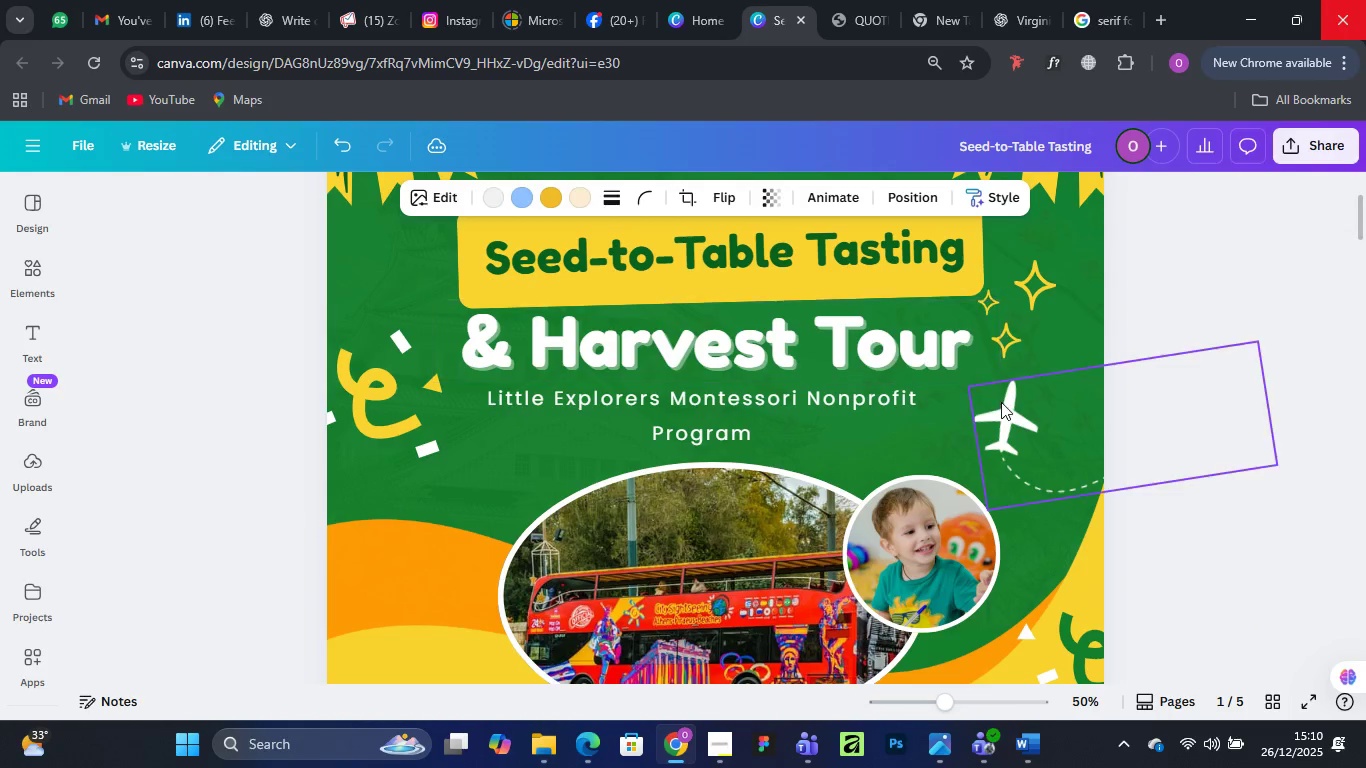 
left_click([1001, 402])
 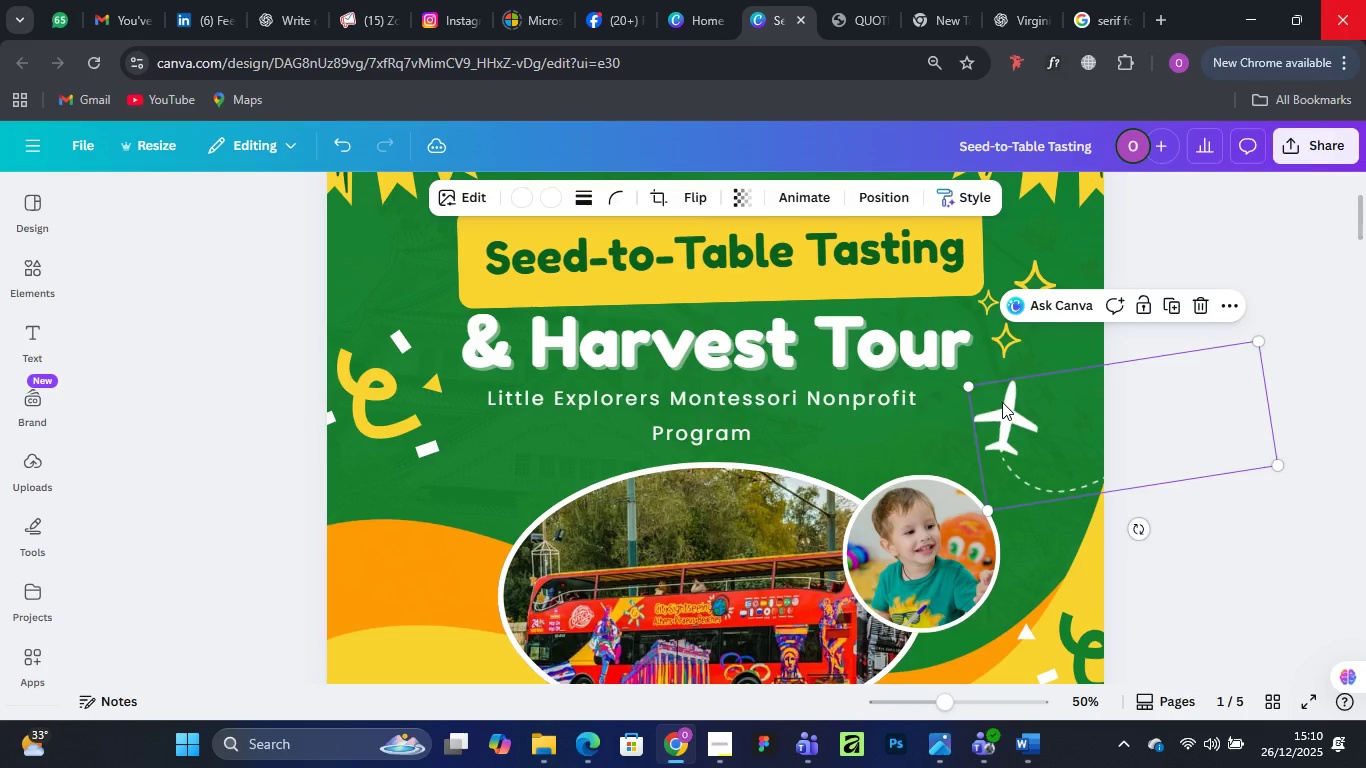 
right_click([1002, 402])
 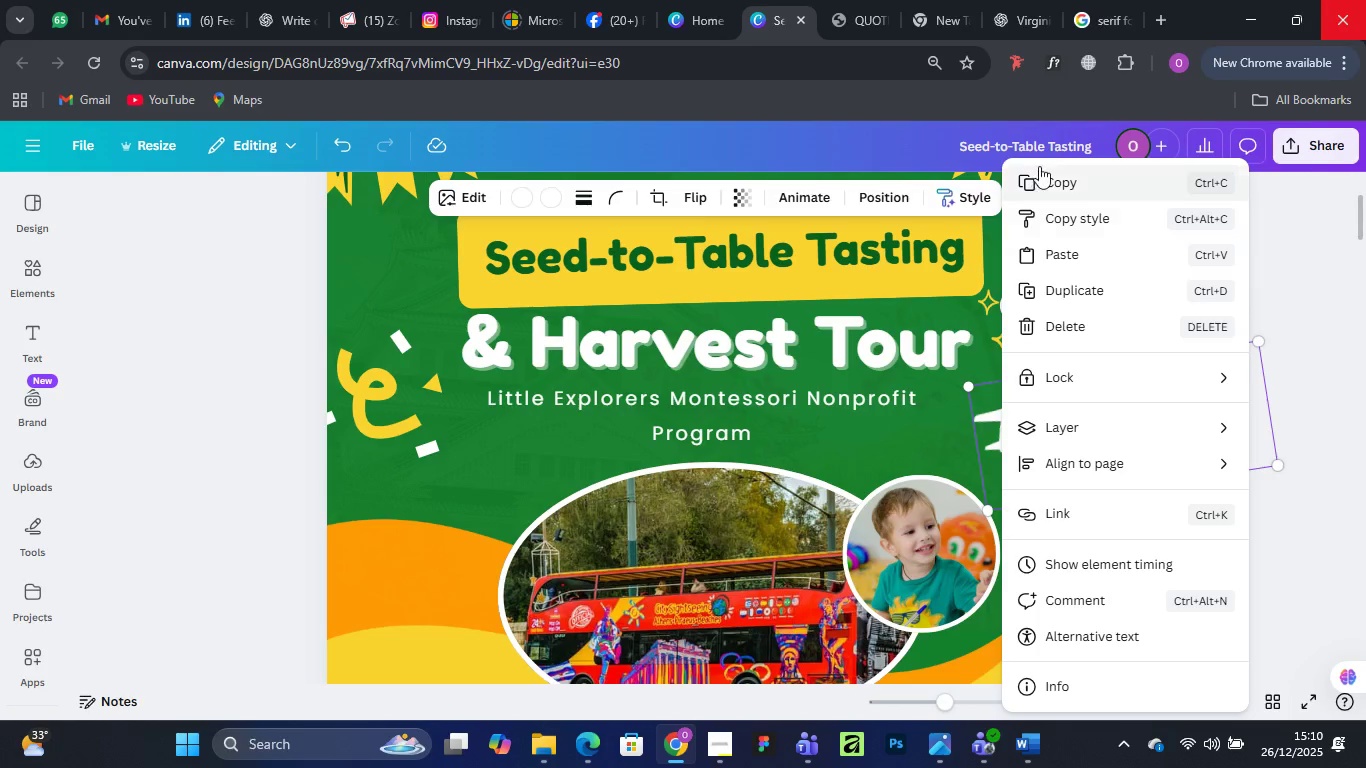 
left_click([1039, 166])
 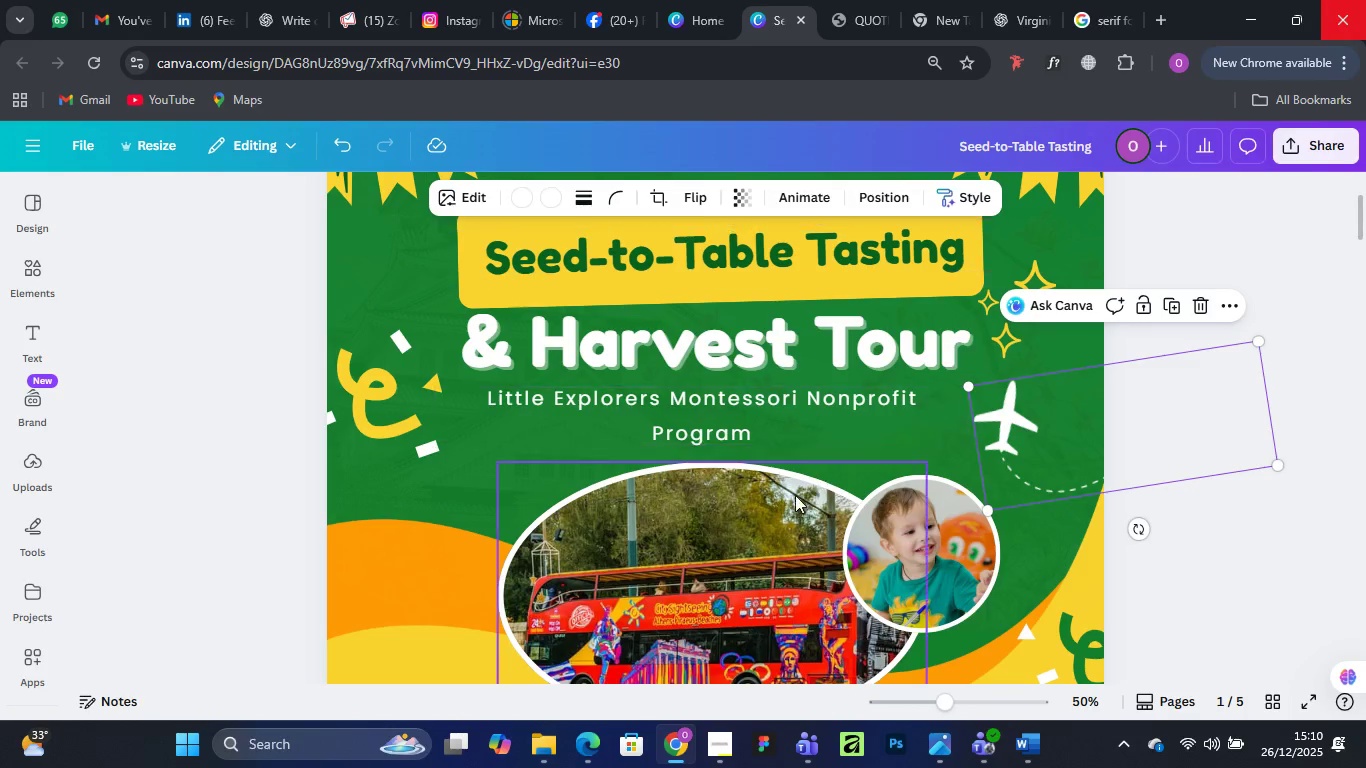 
scroll: coordinate [795, 489], scroll_direction: down, amount: 11.0
 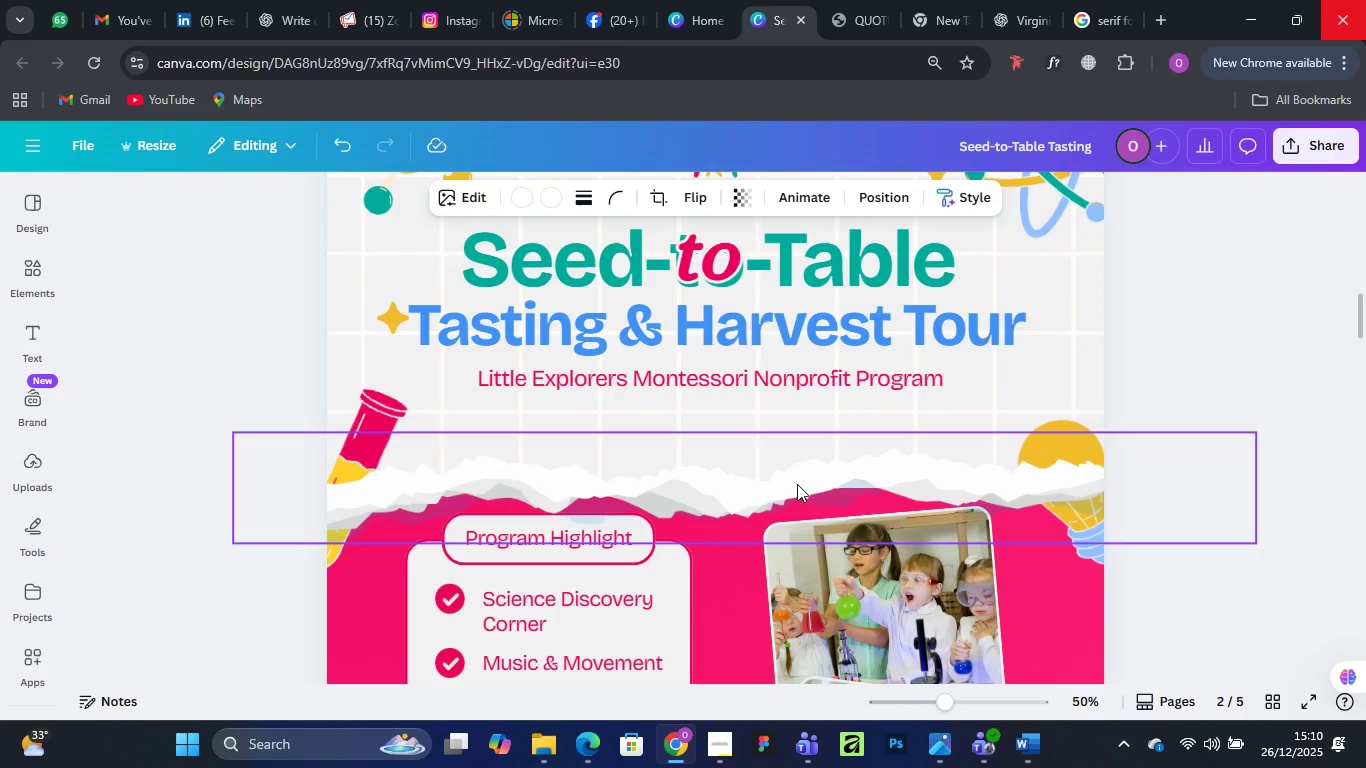 
key(Control+V)
 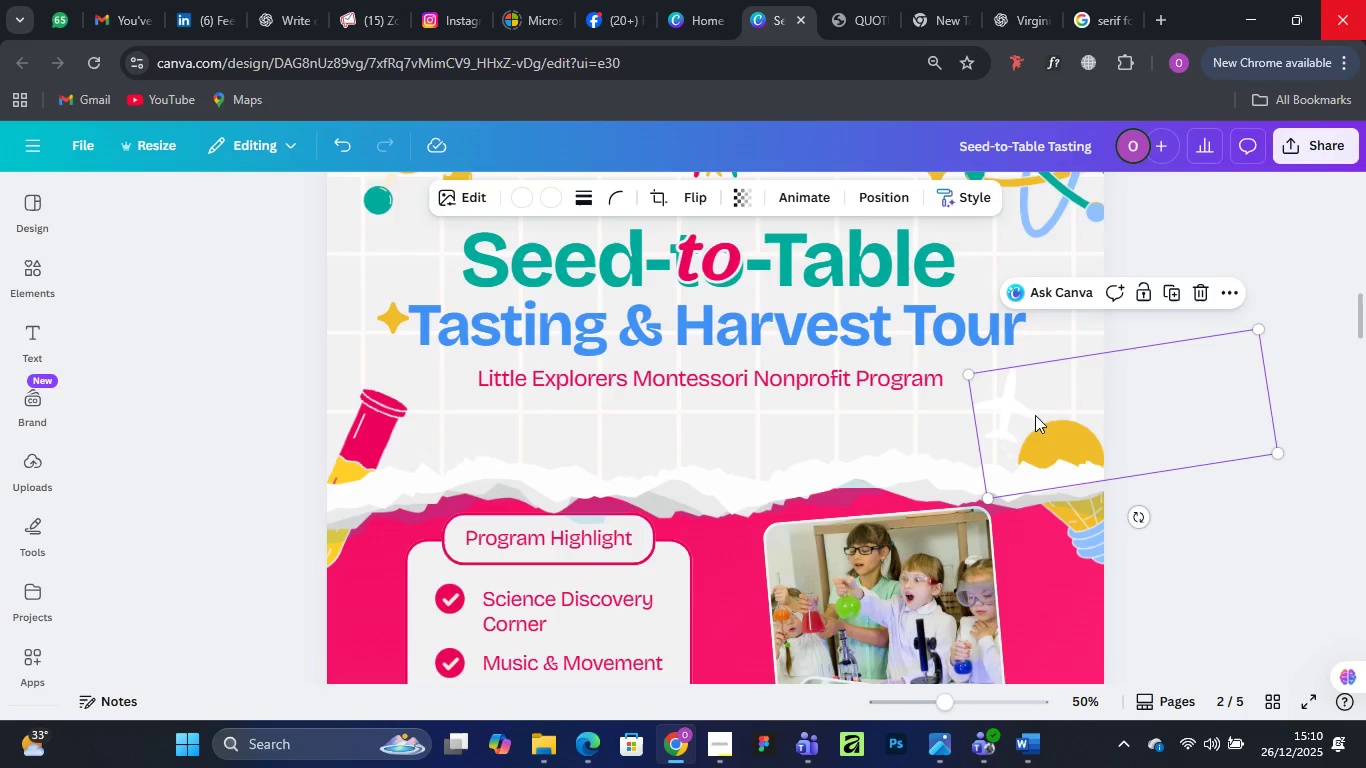 
left_click_drag(start_coordinate=[1012, 411], to_coordinate=[1021, 273])
 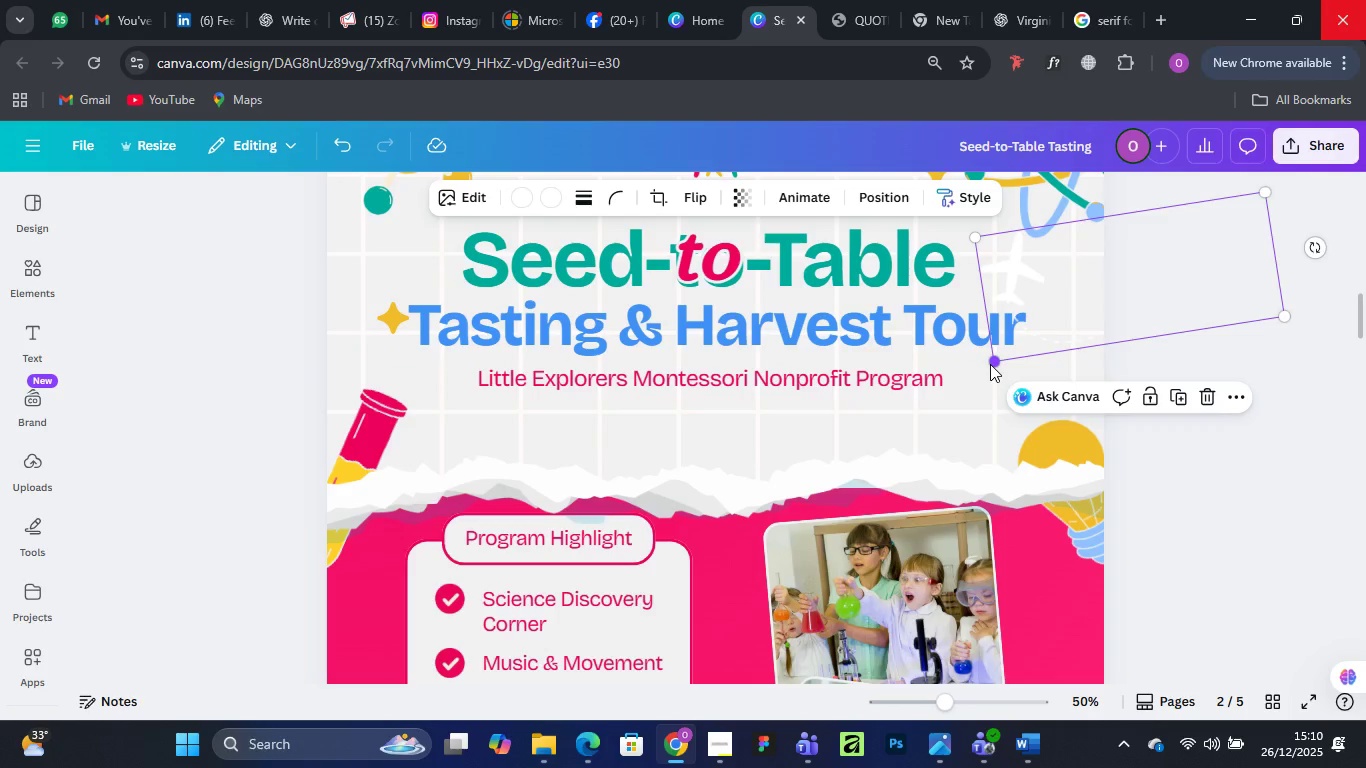 
left_click([990, 364])
 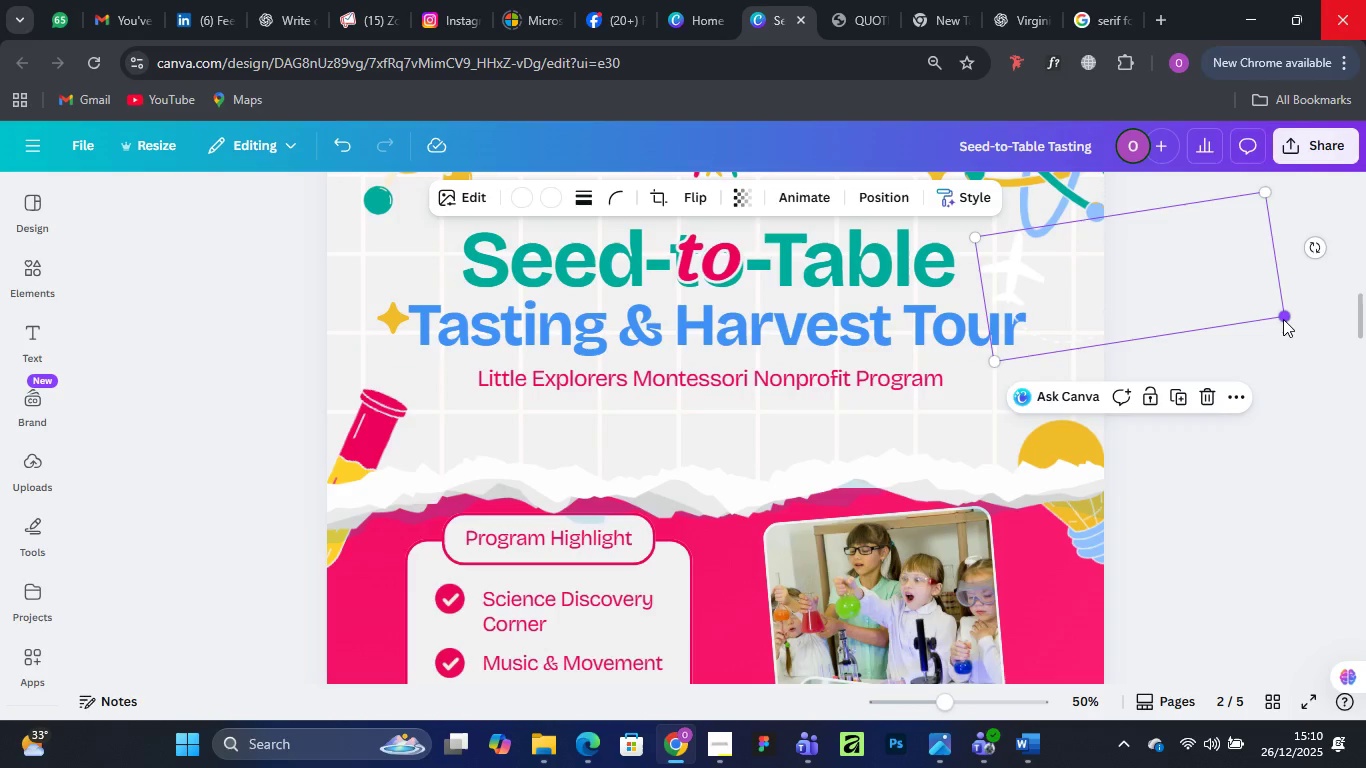 
left_click_drag(start_coordinate=[1282, 320], to_coordinate=[1358, 379])
 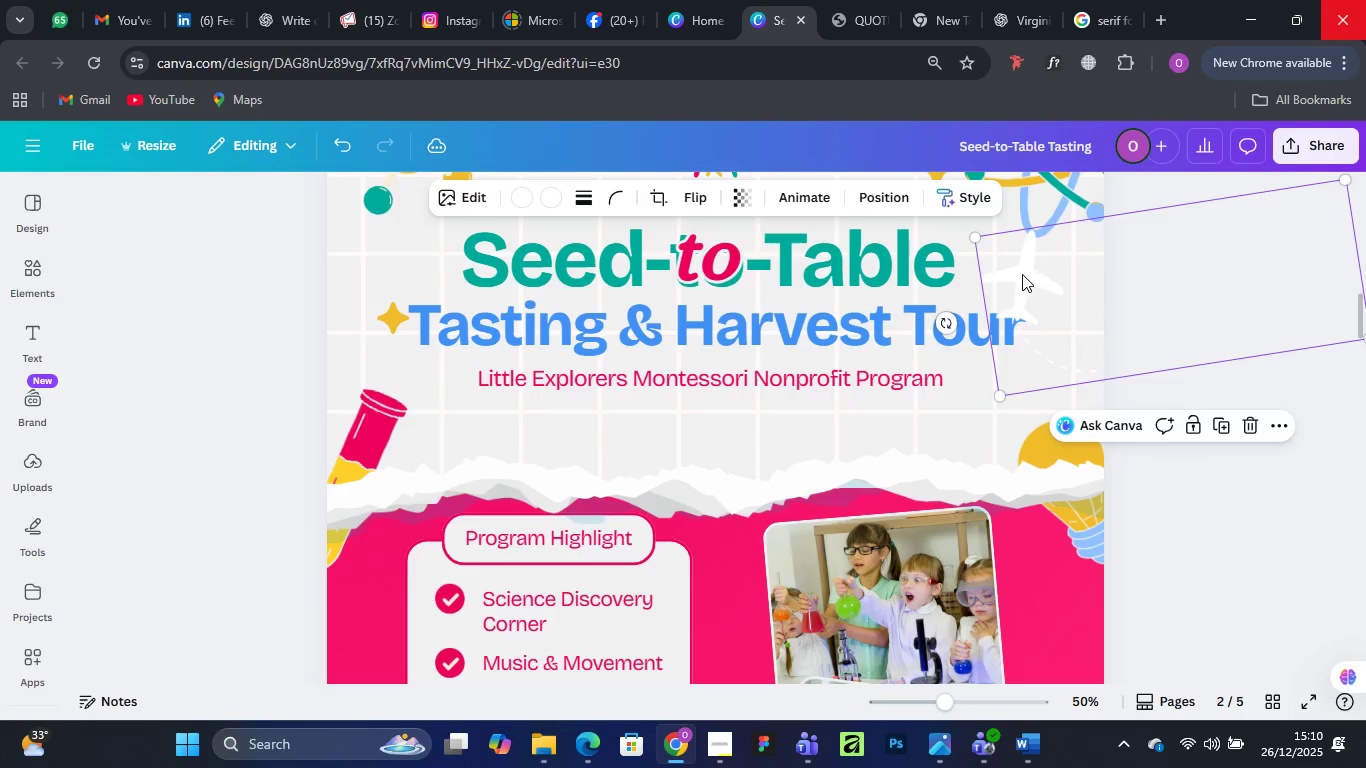 
left_click_drag(start_coordinate=[1019, 274], to_coordinate=[1056, 277])
 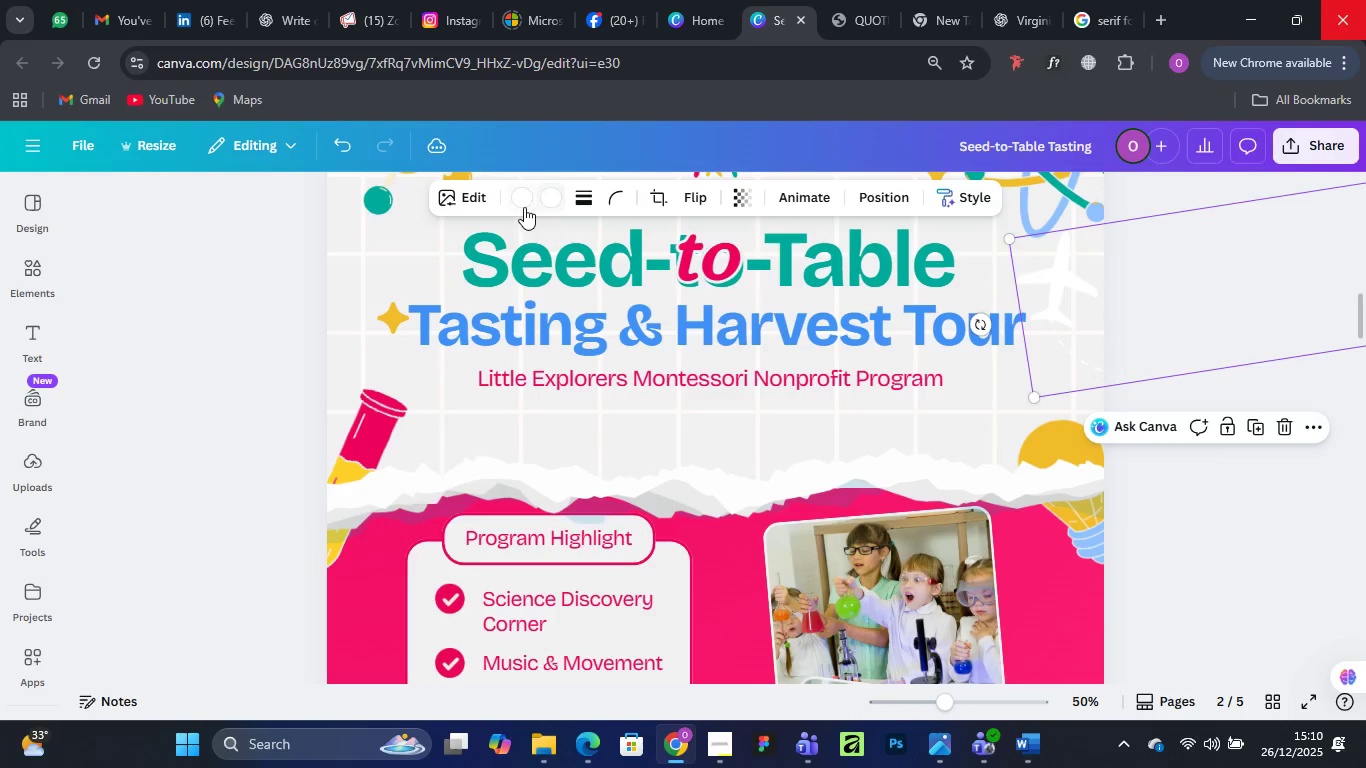 
left_click([519, 198])
 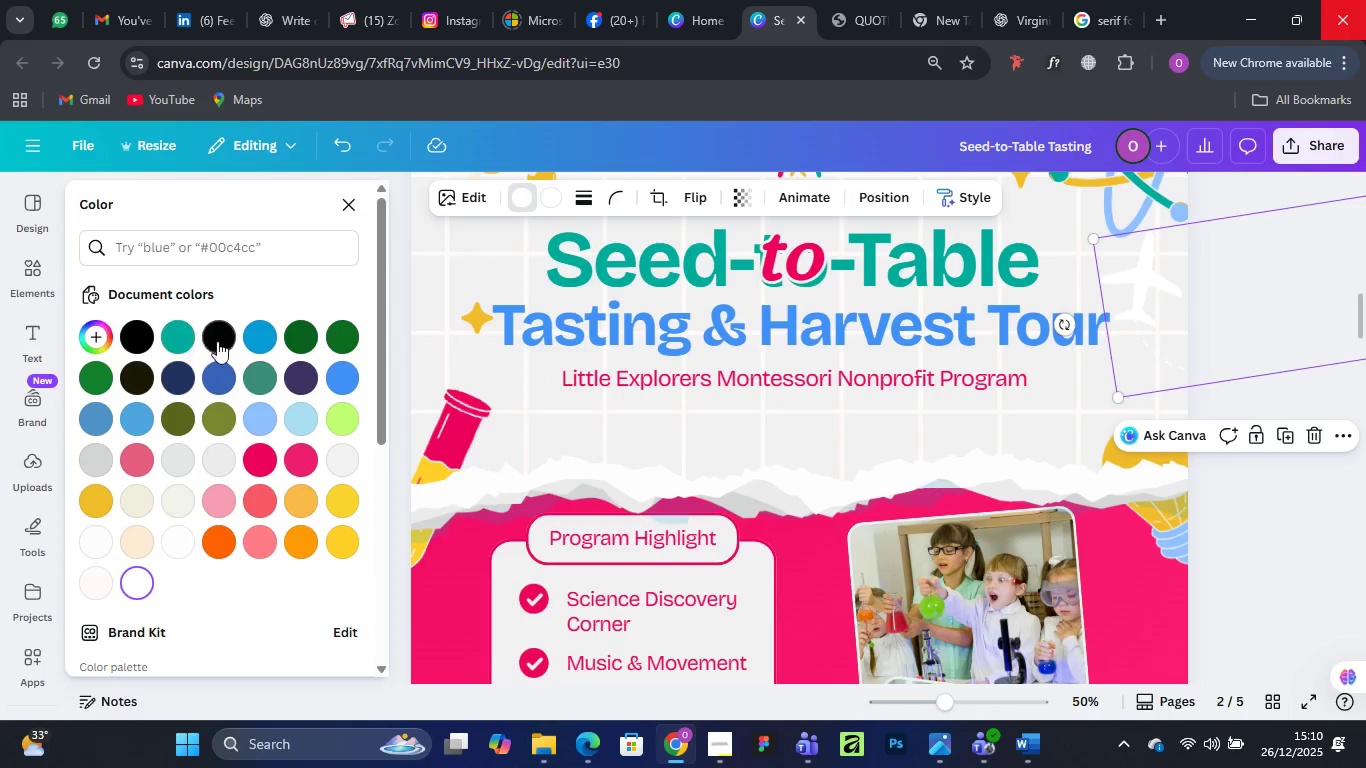 
left_click([250, 335])
 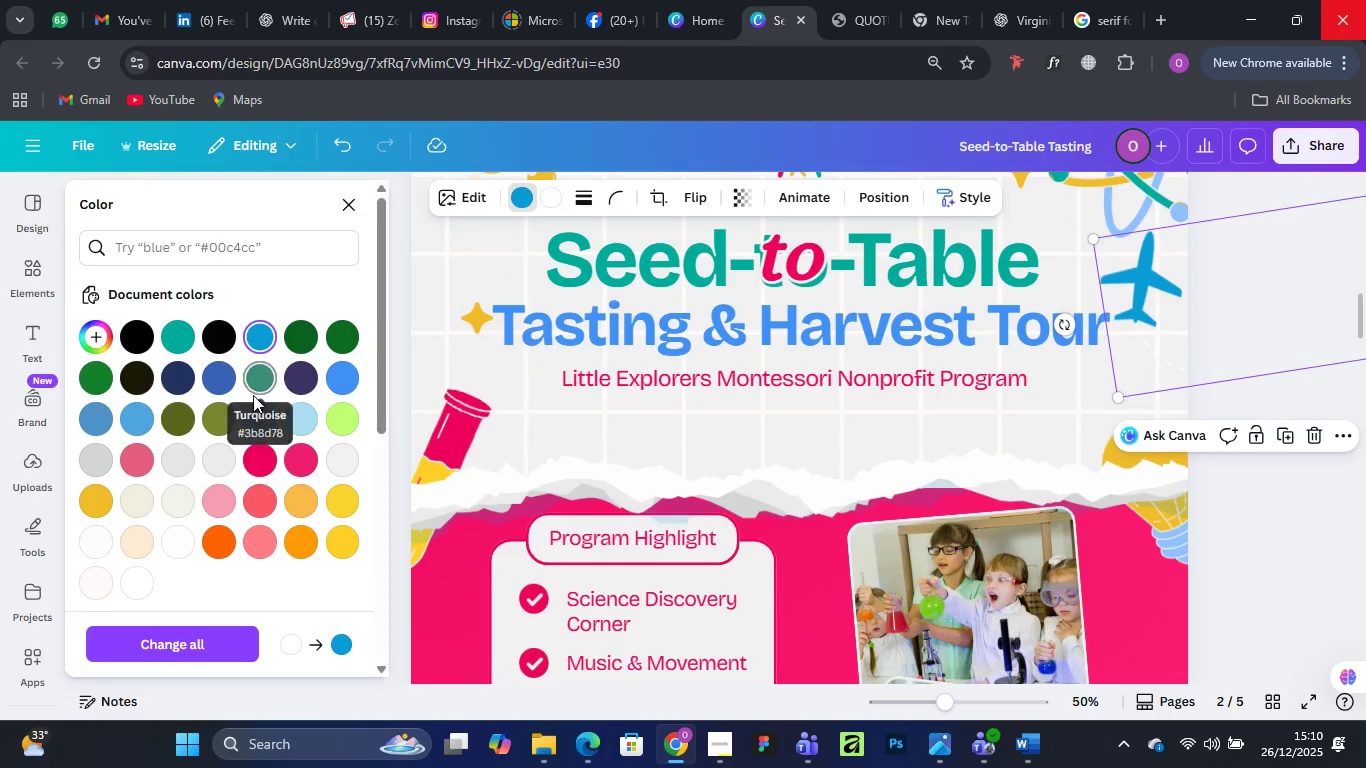 
left_click([258, 369])
 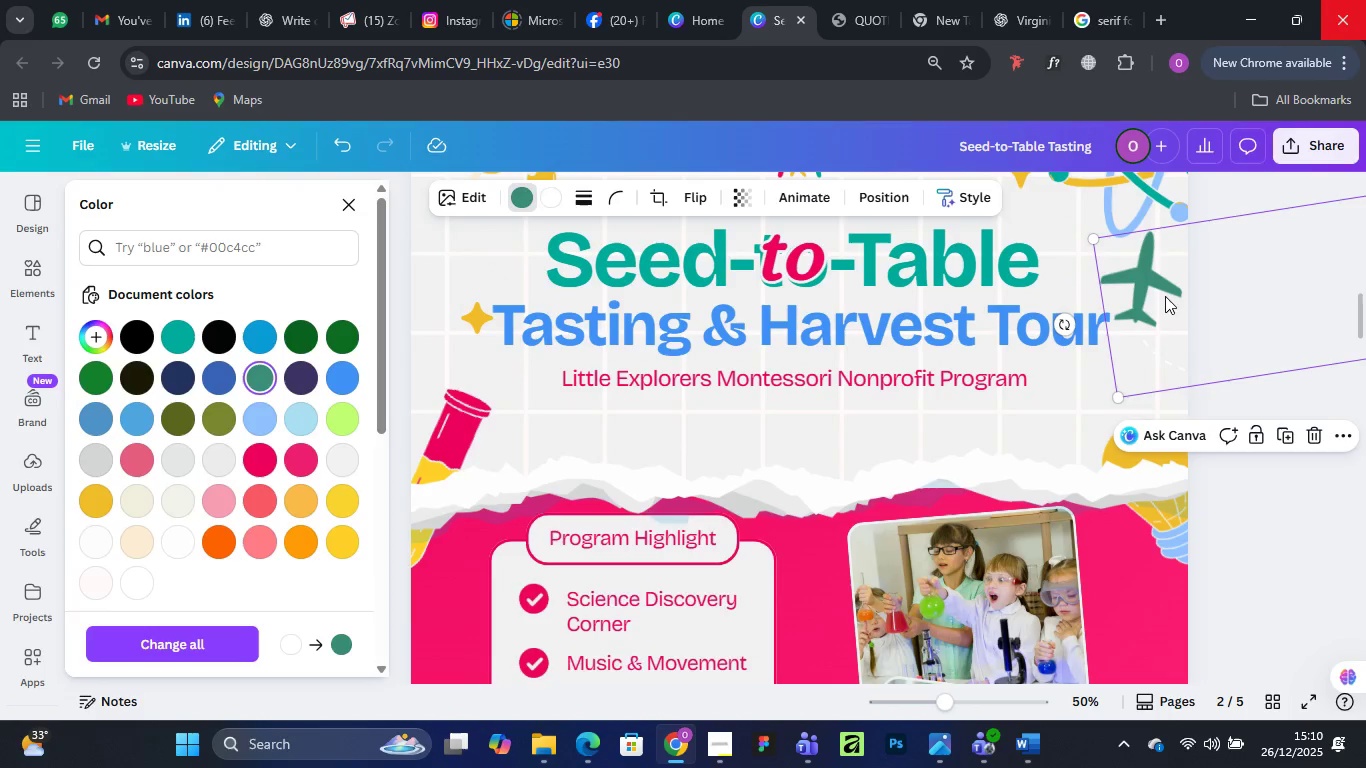 
left_click_drag(start_coordinate=[1158, 289], to_coordinate=[833, 471])
 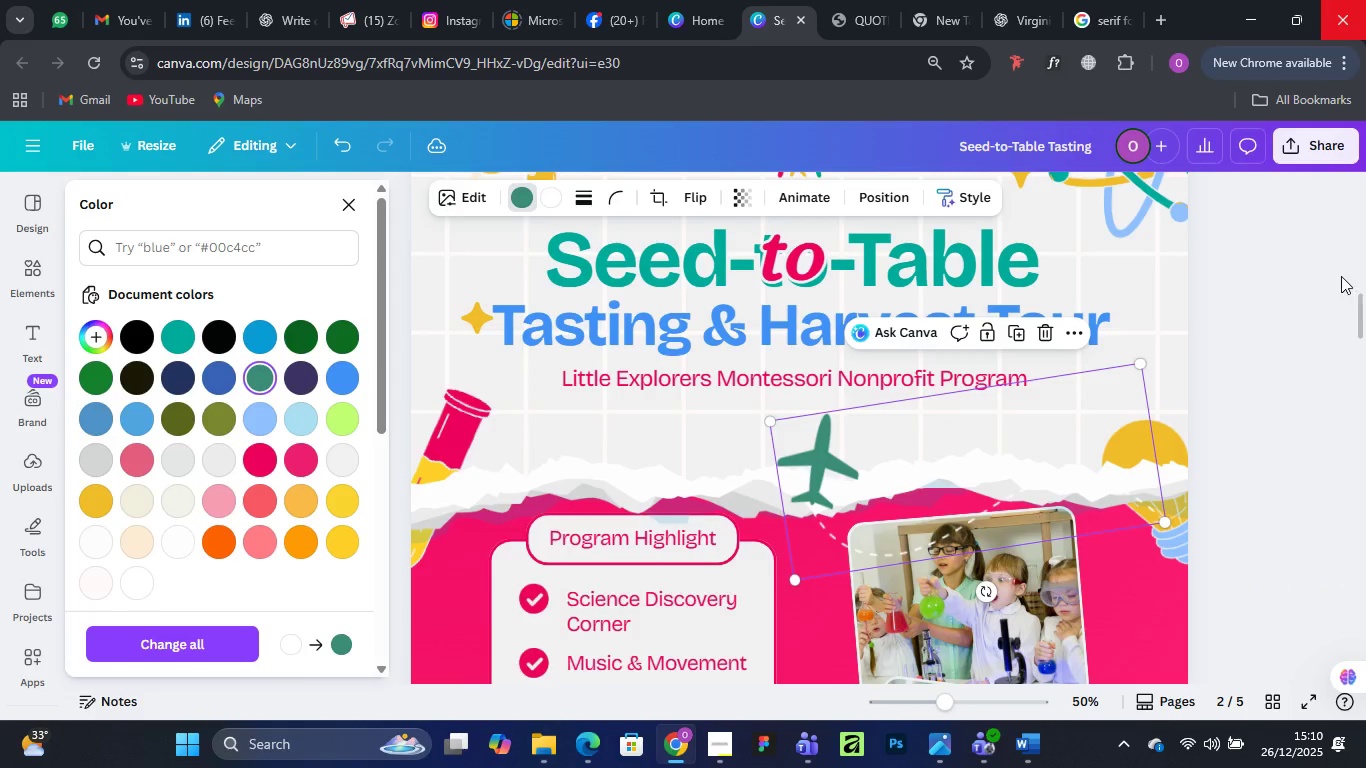 
left_click([1345, 273])
 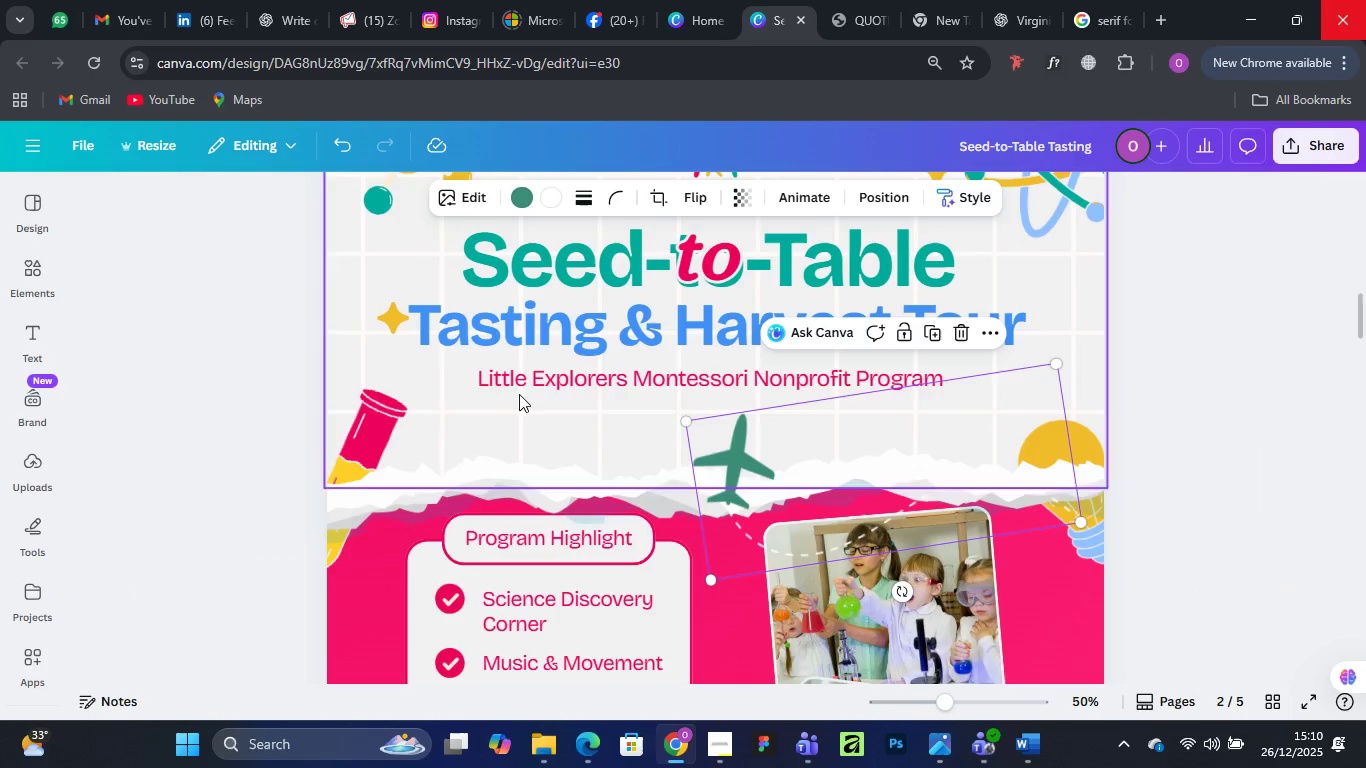 
scroll: coordinate [526, 388], scroll_direction: up, amount: 2.0
 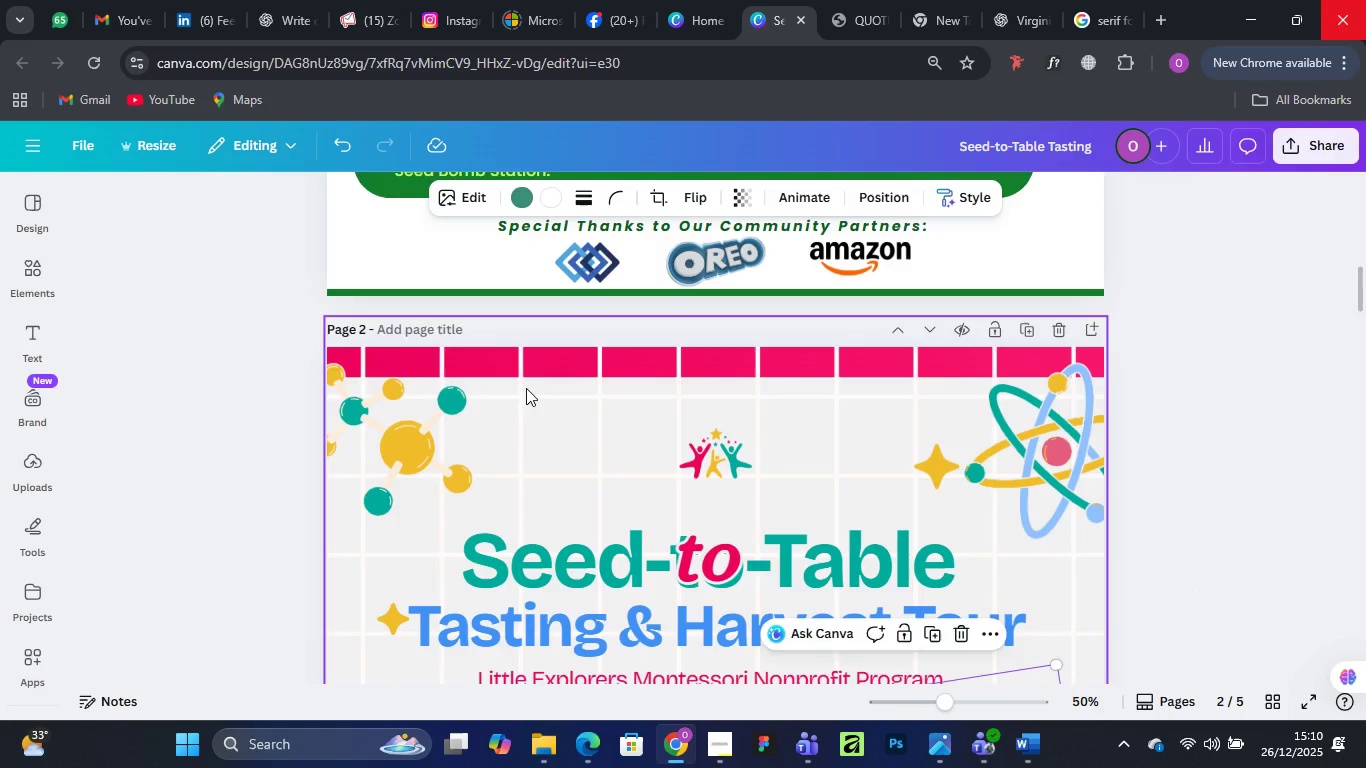 
scroll: coordinate [526, 388], scroll_direction: down, amount: 4.0
 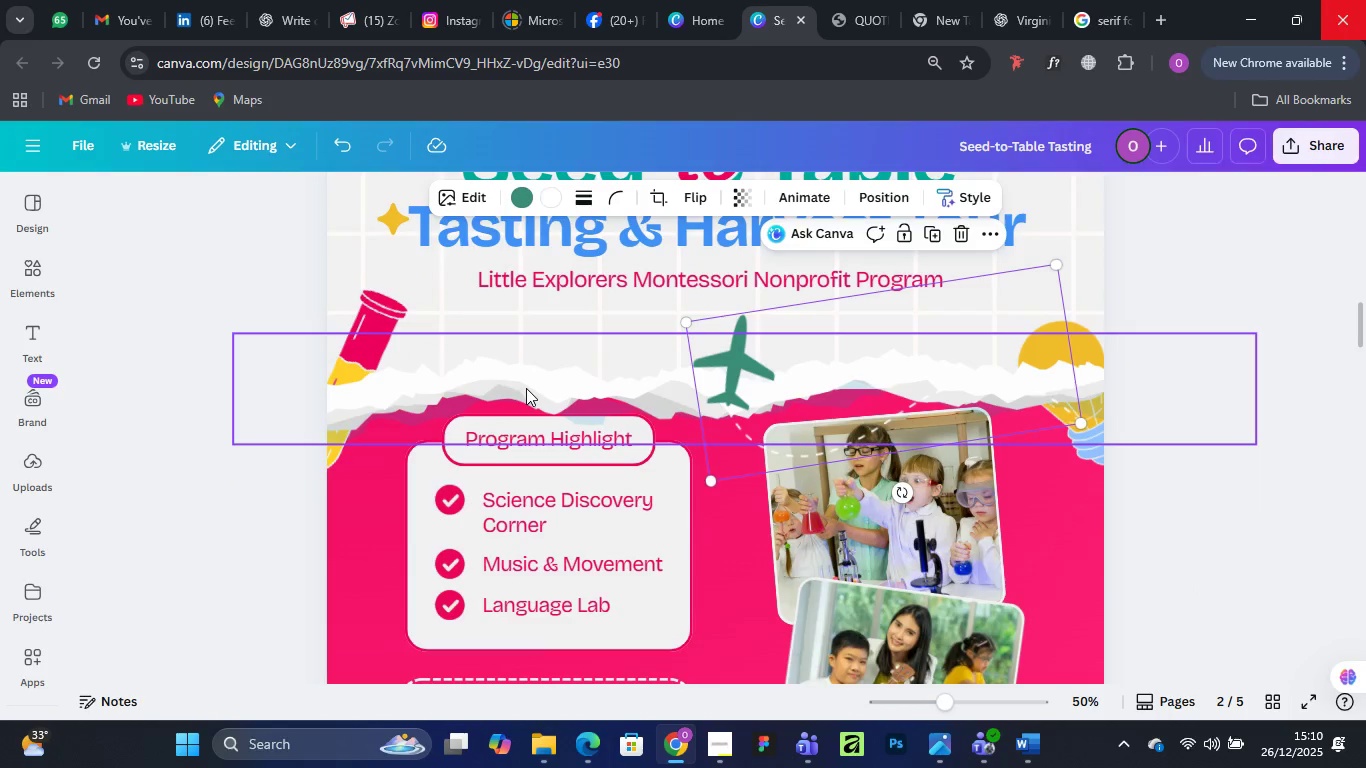 
scroll: coordinate [532, 383], scroll_direction: up, amount: 10.0
 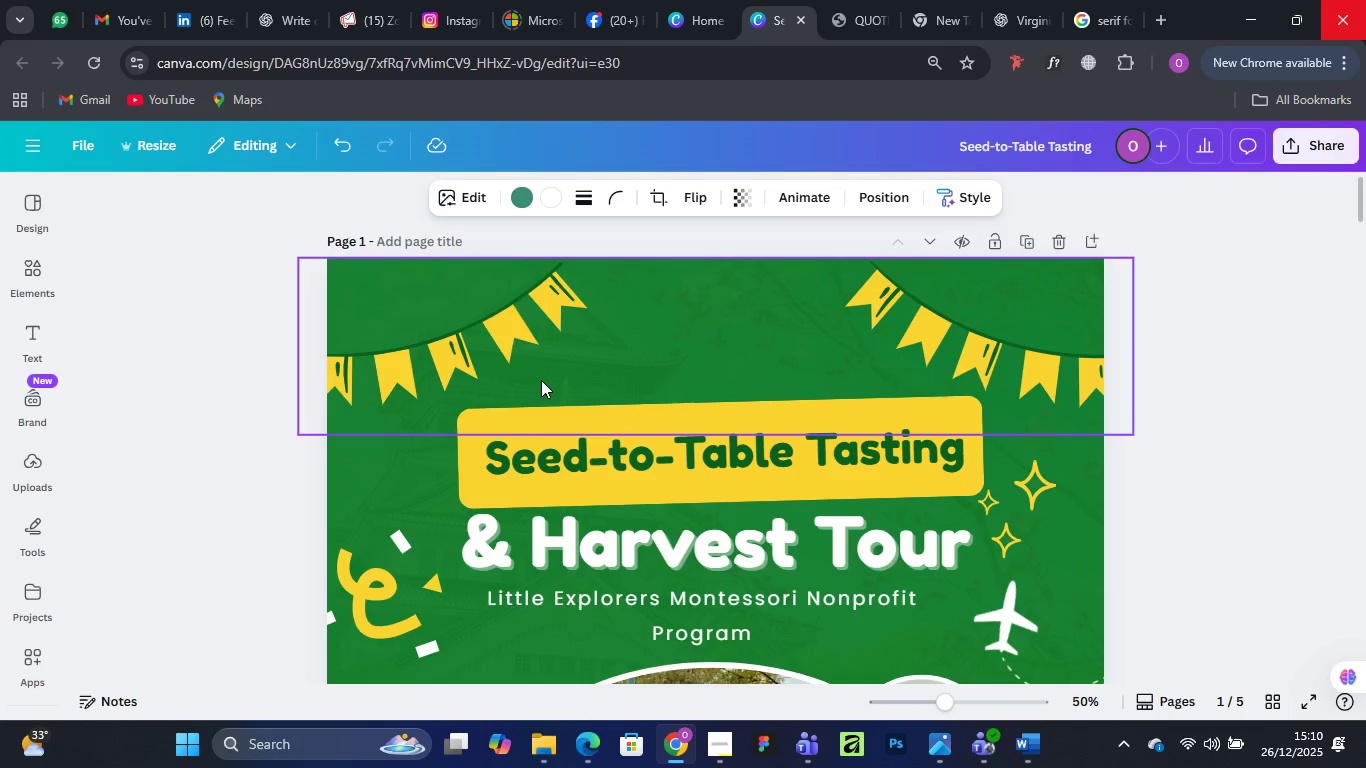 
scroll: coordinate [541, 380], scroll_direction: down, amount: 12.0
 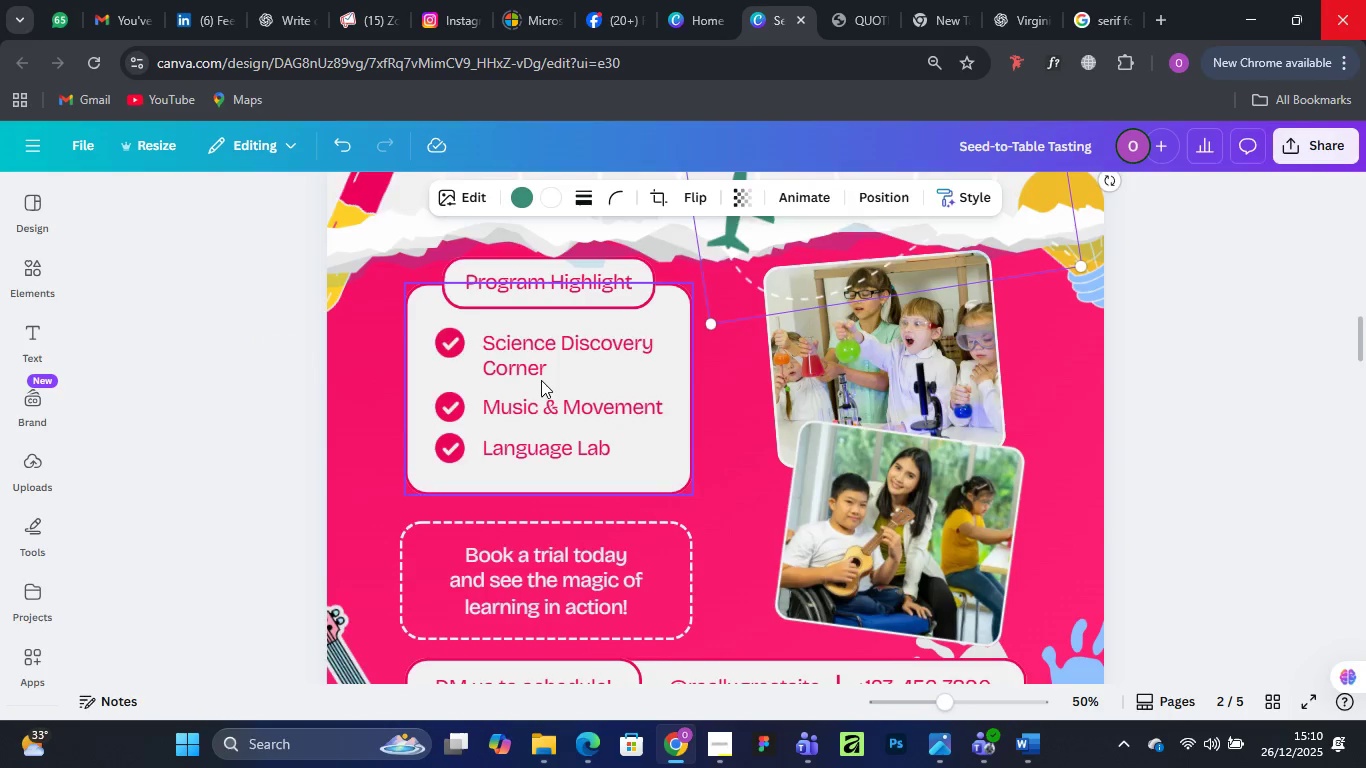 
scroll: coordinate [542, 378], scroll_direction: up, amount: 9.0
 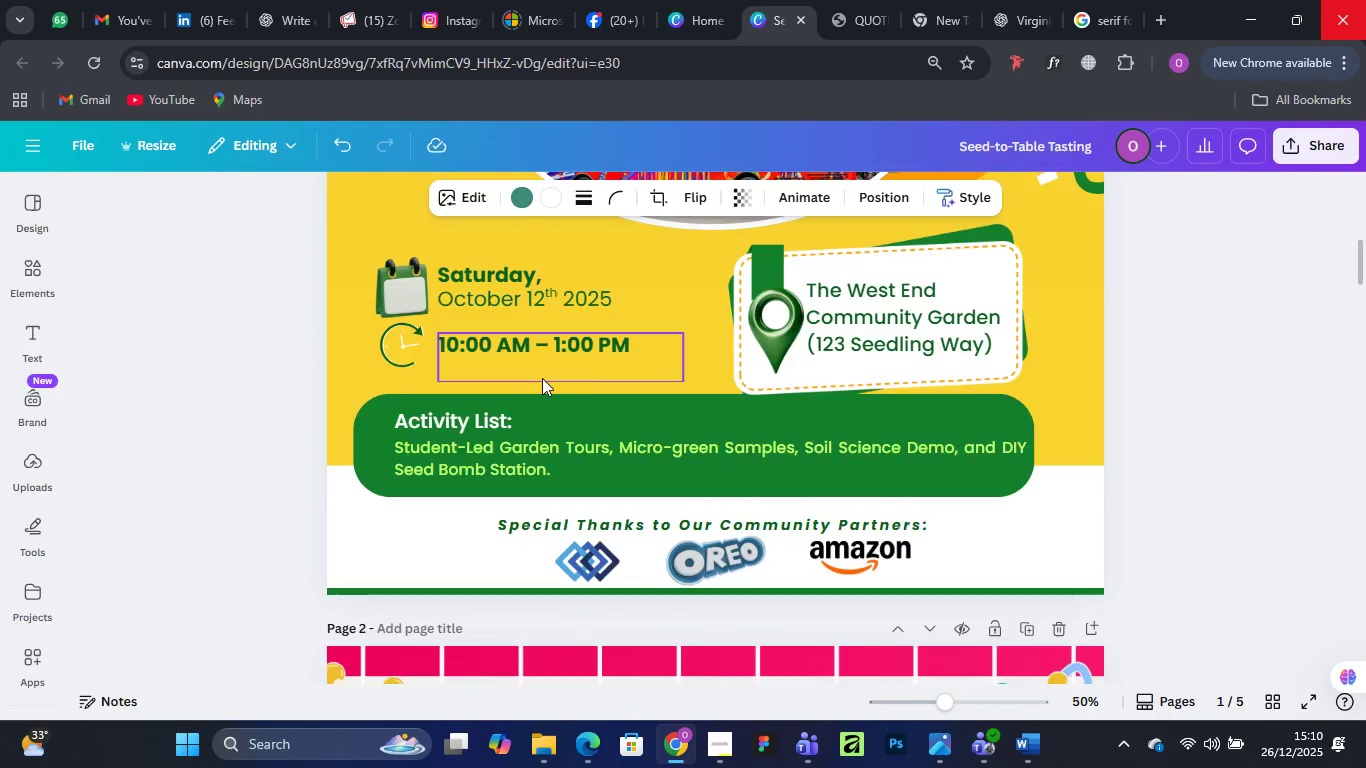 
scroll: coordinate [542, 378], scroll_direction: down, amount: 7.0
 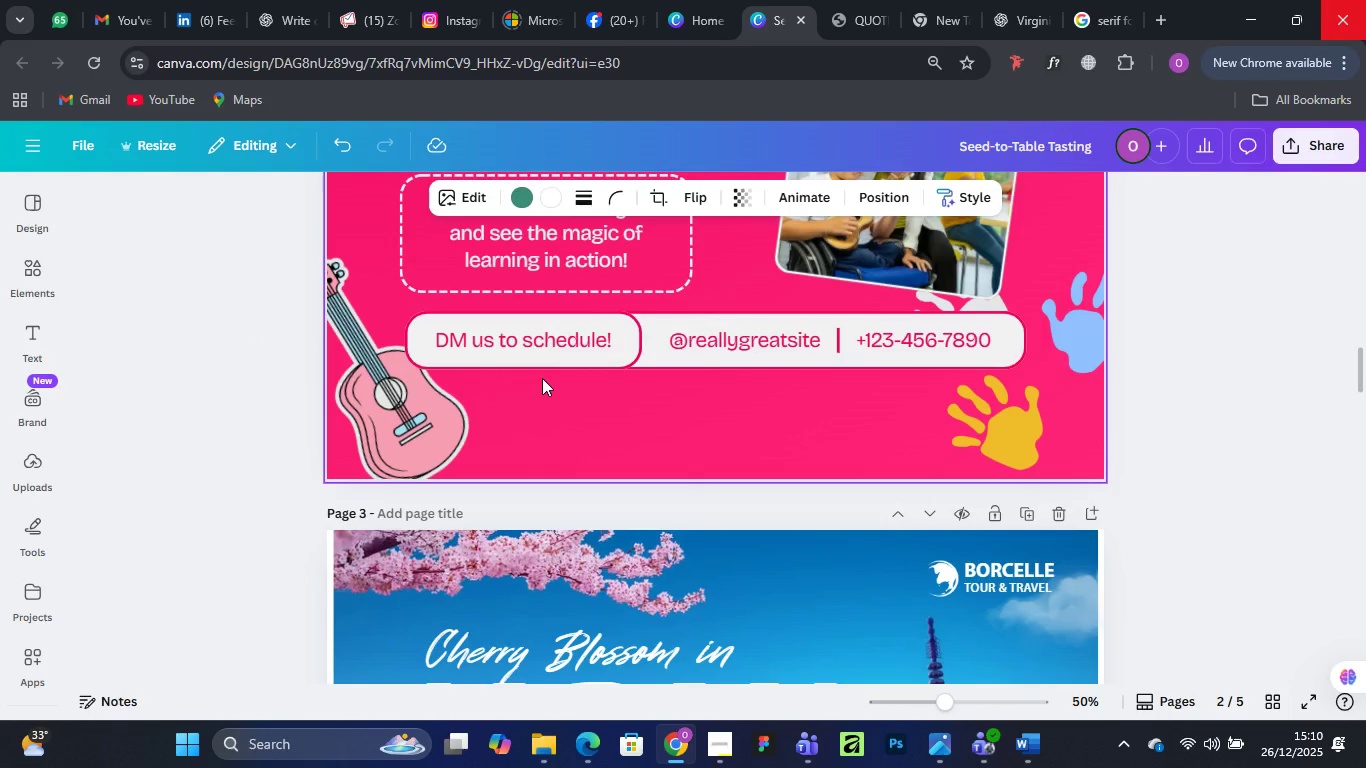 
scroll: coordinate [542, 378], scroll_direction: up, amount: 3.0
 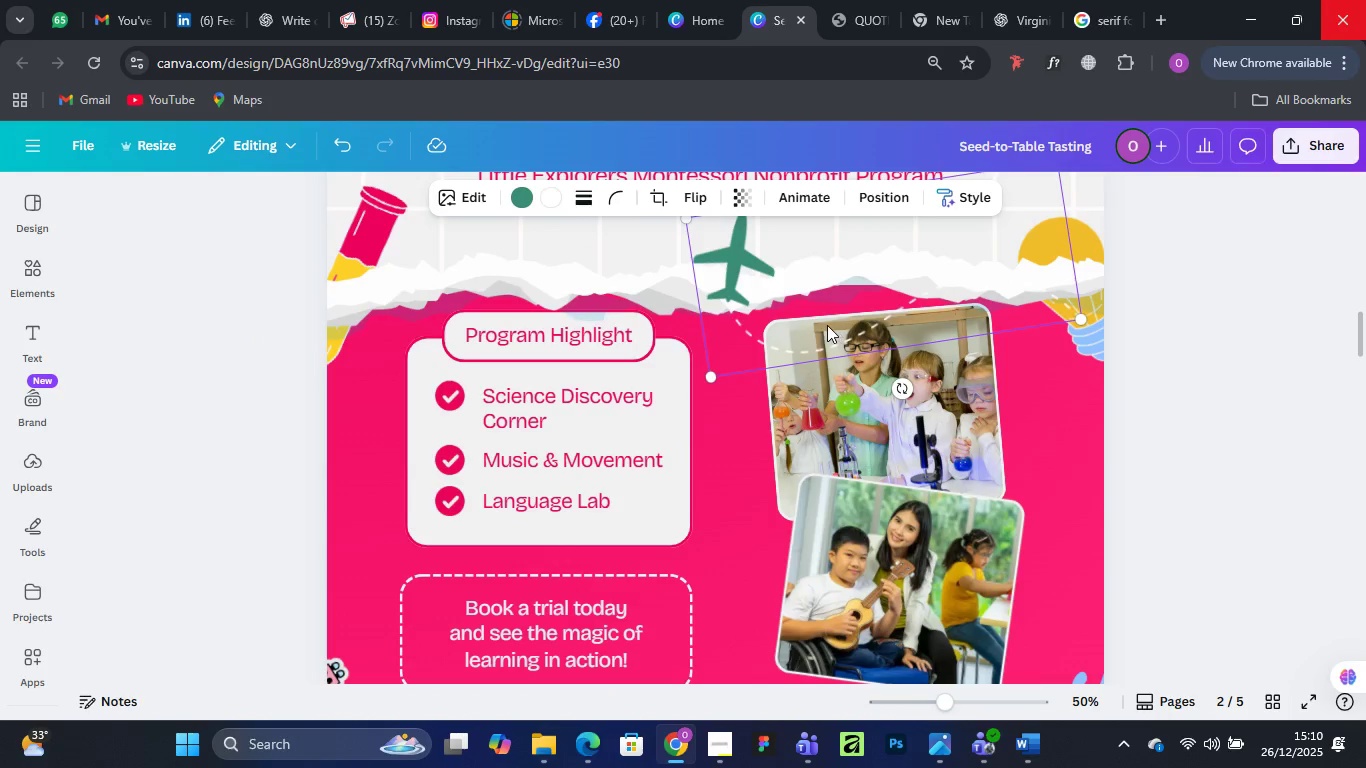 
left_click_drag(start_coordinate=[733, 260], to_coordinate=[699, 229])
 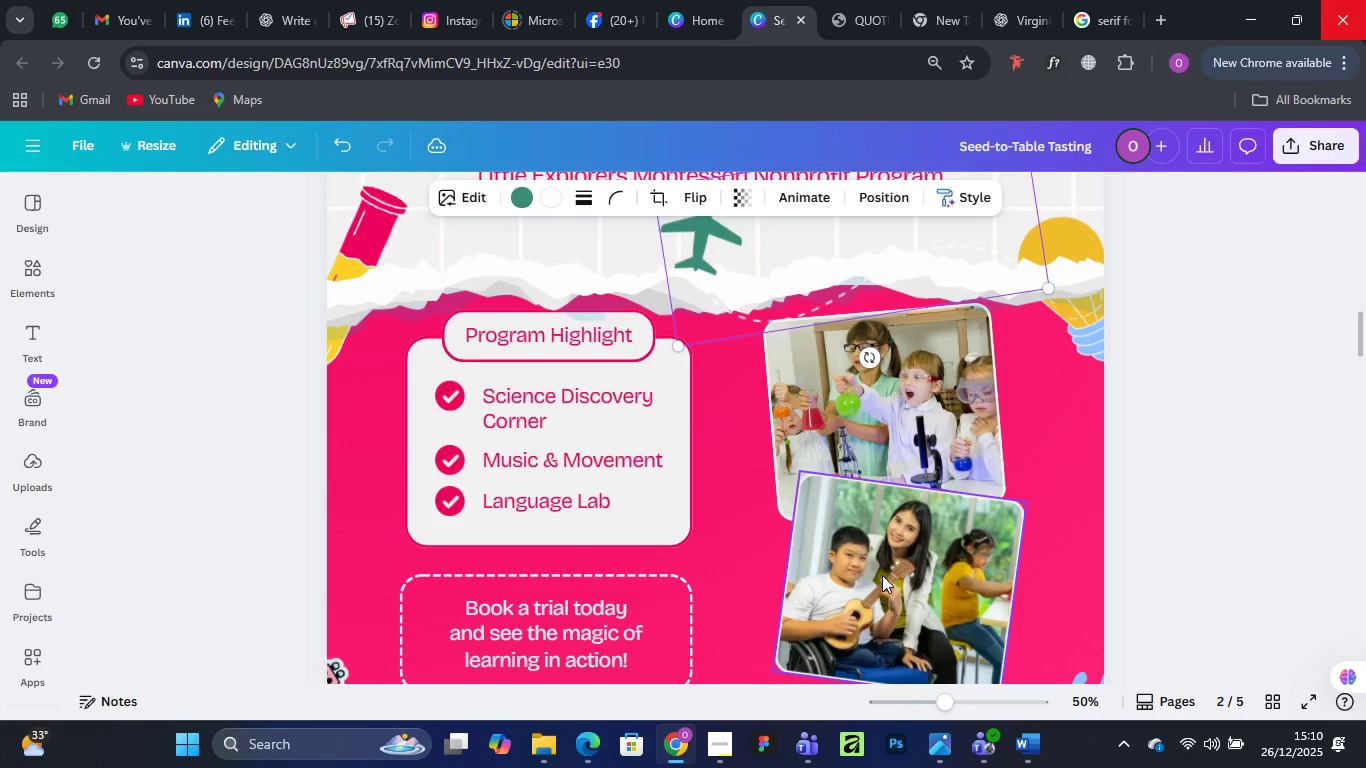 
scroll: coordinate [893, 540], scroll_direction: up, amount: 5.0
 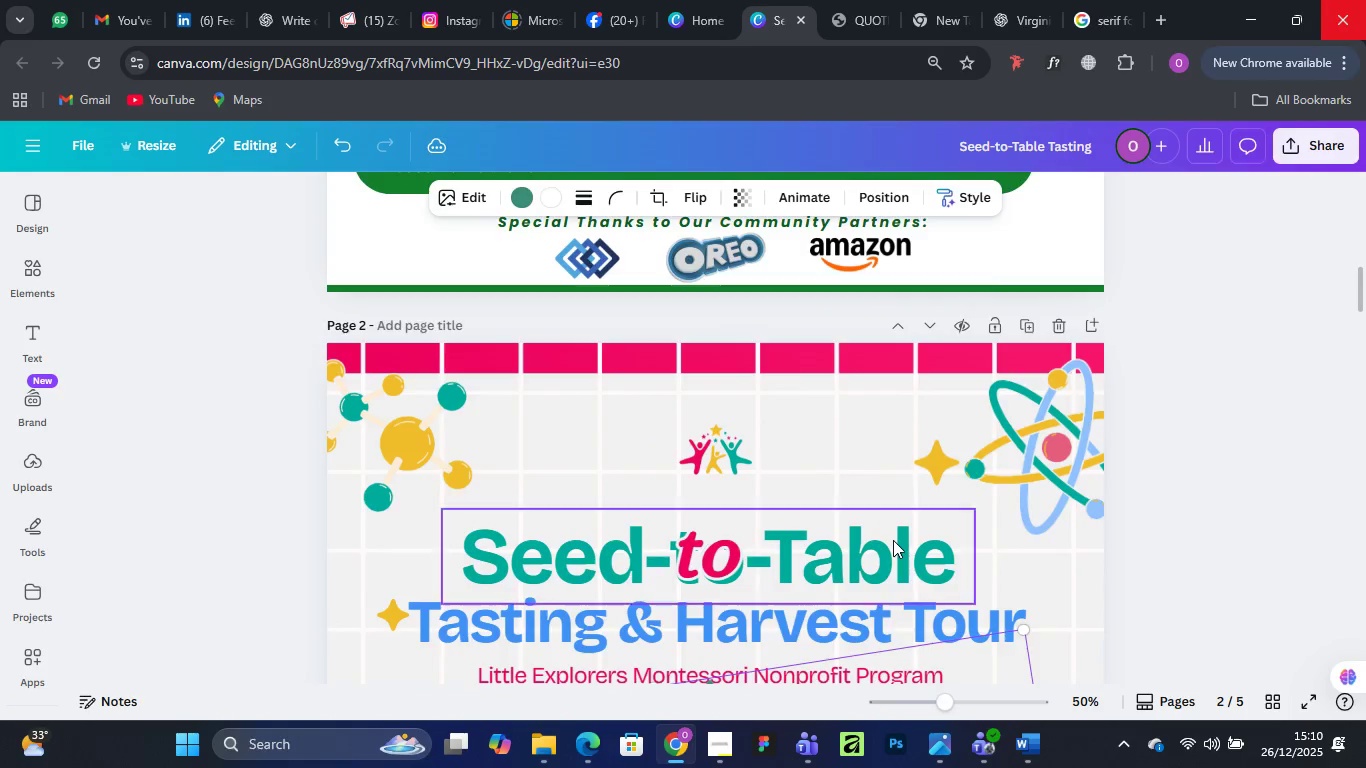 
scroll: coordinate [893, 540], scroll_direction: down, amount: 3.0
 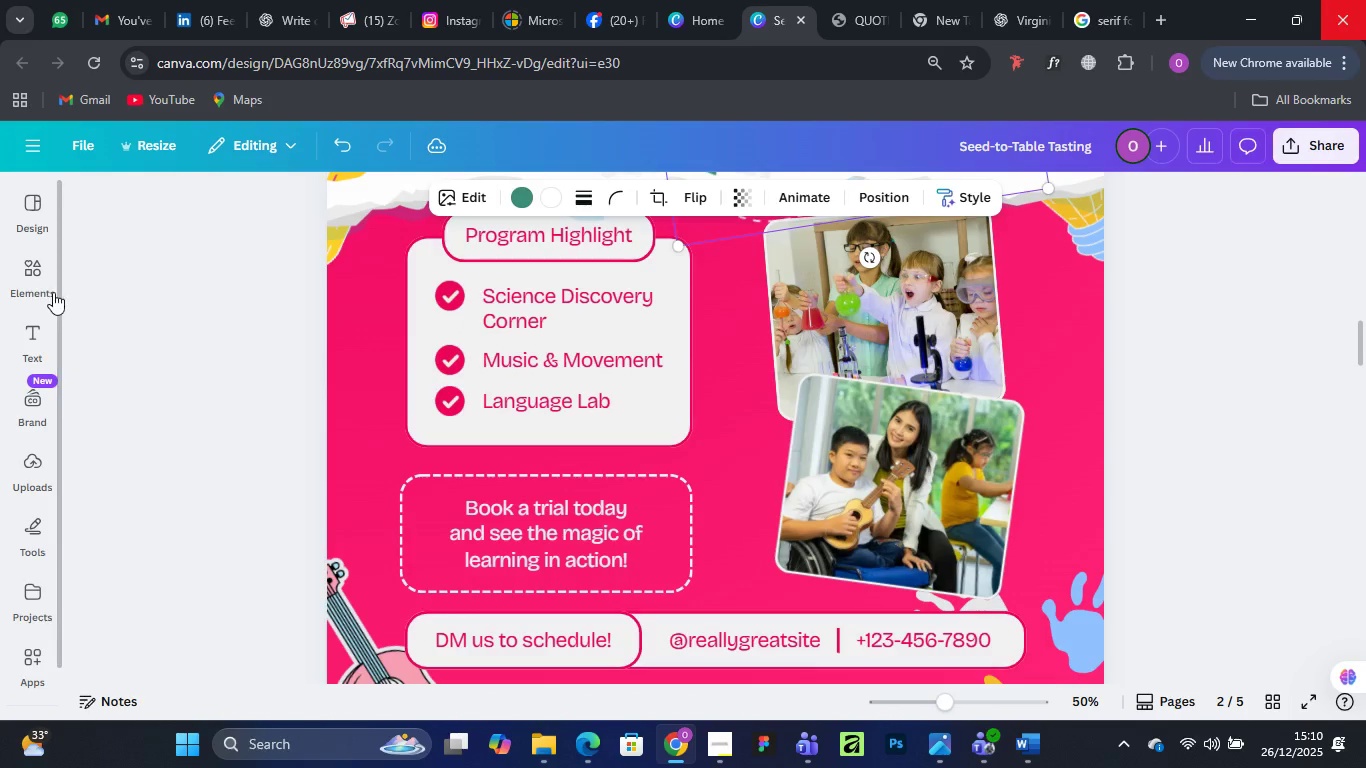 
mouse_move([66, 267])
 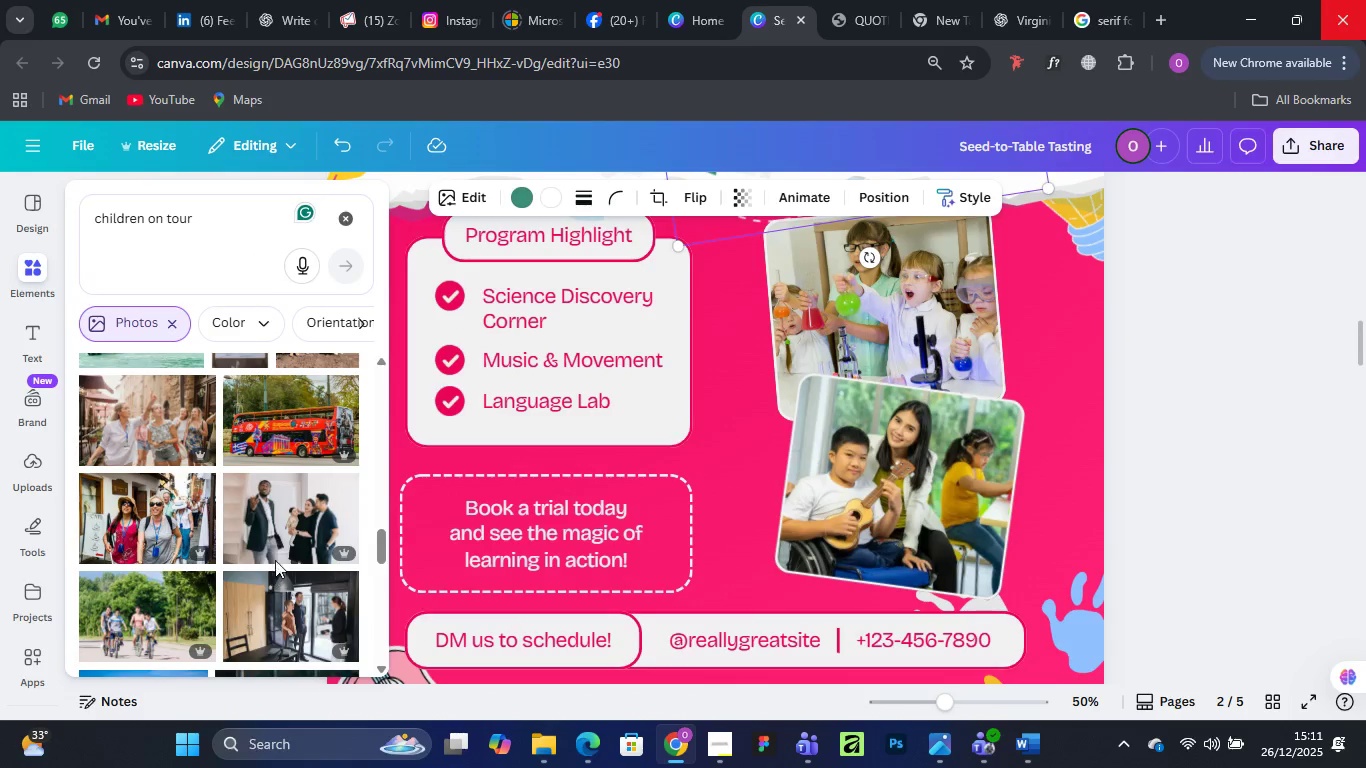 
scroll: coordinate [283, 534], scroll_direction: down, amount: 6.0
 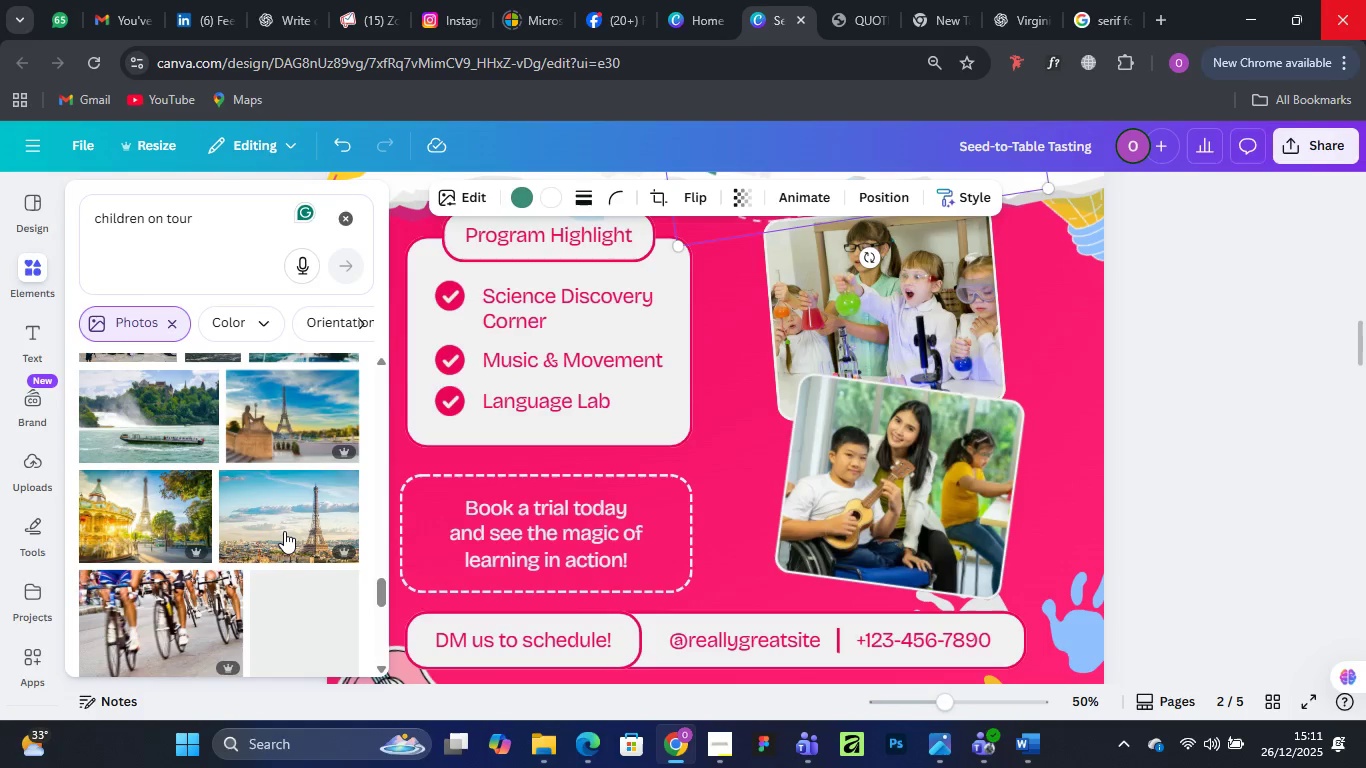 
mouse_move([258, 511])
 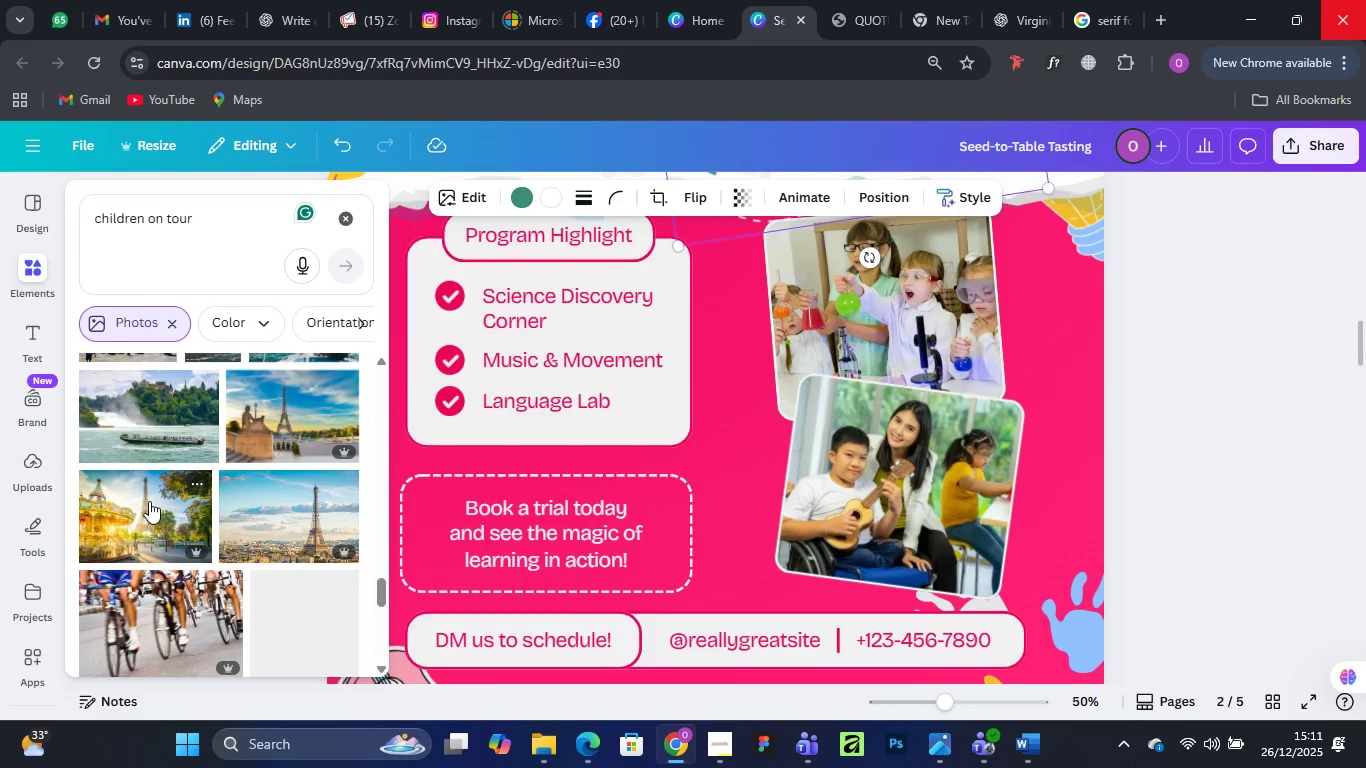 
left_click_drag(start_coordinate=[149, 501], to_coordinate=[910, 466])
 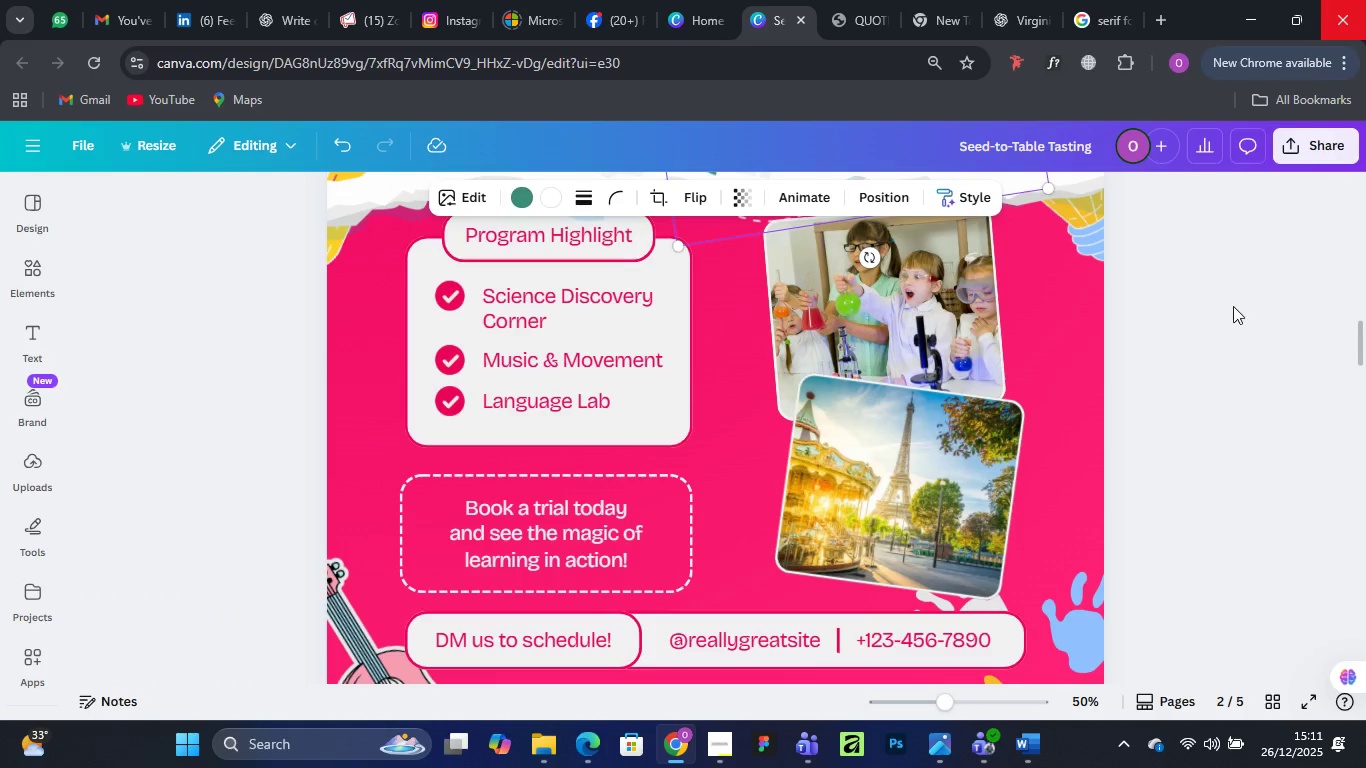 
left_click([1237, 302])
 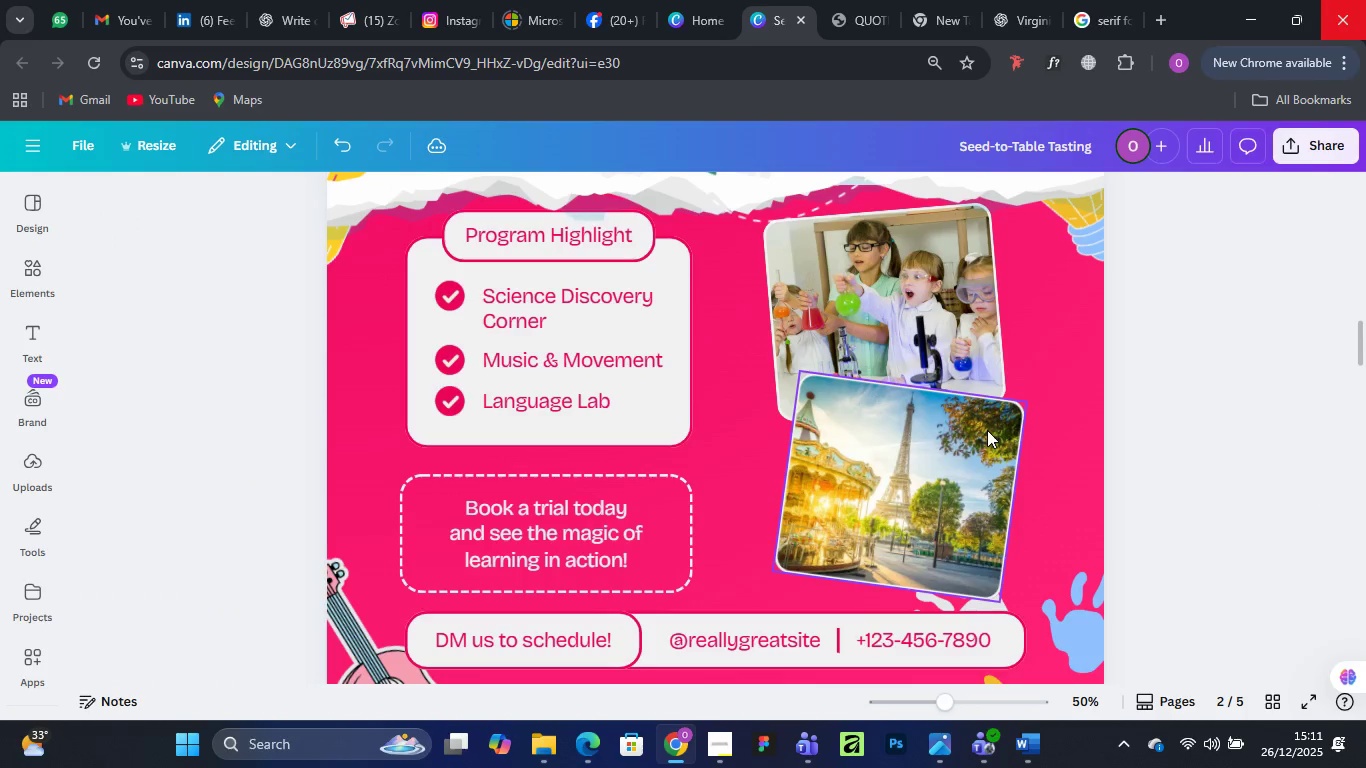 
scroll: coordinate [994, 417], scroll_direction: up, amount: 23.0
 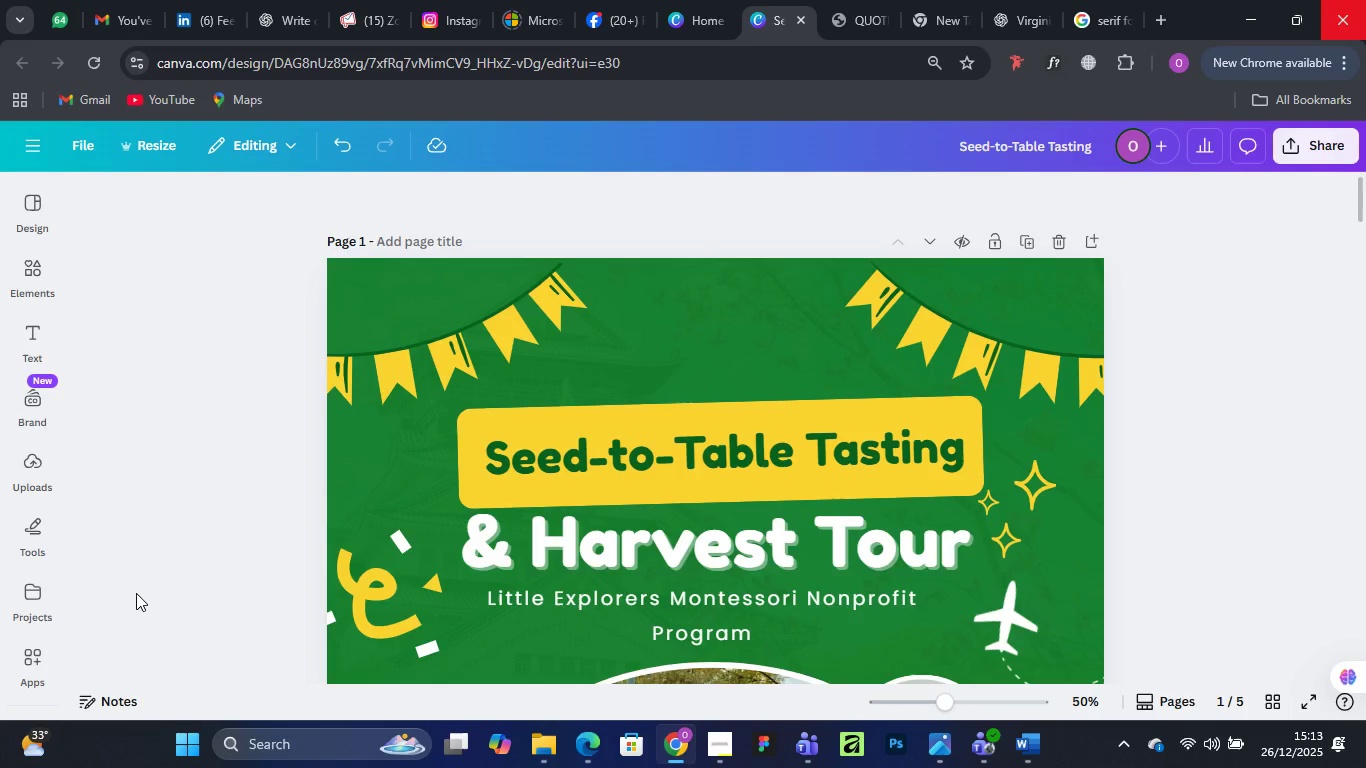 
wait(110.41)
 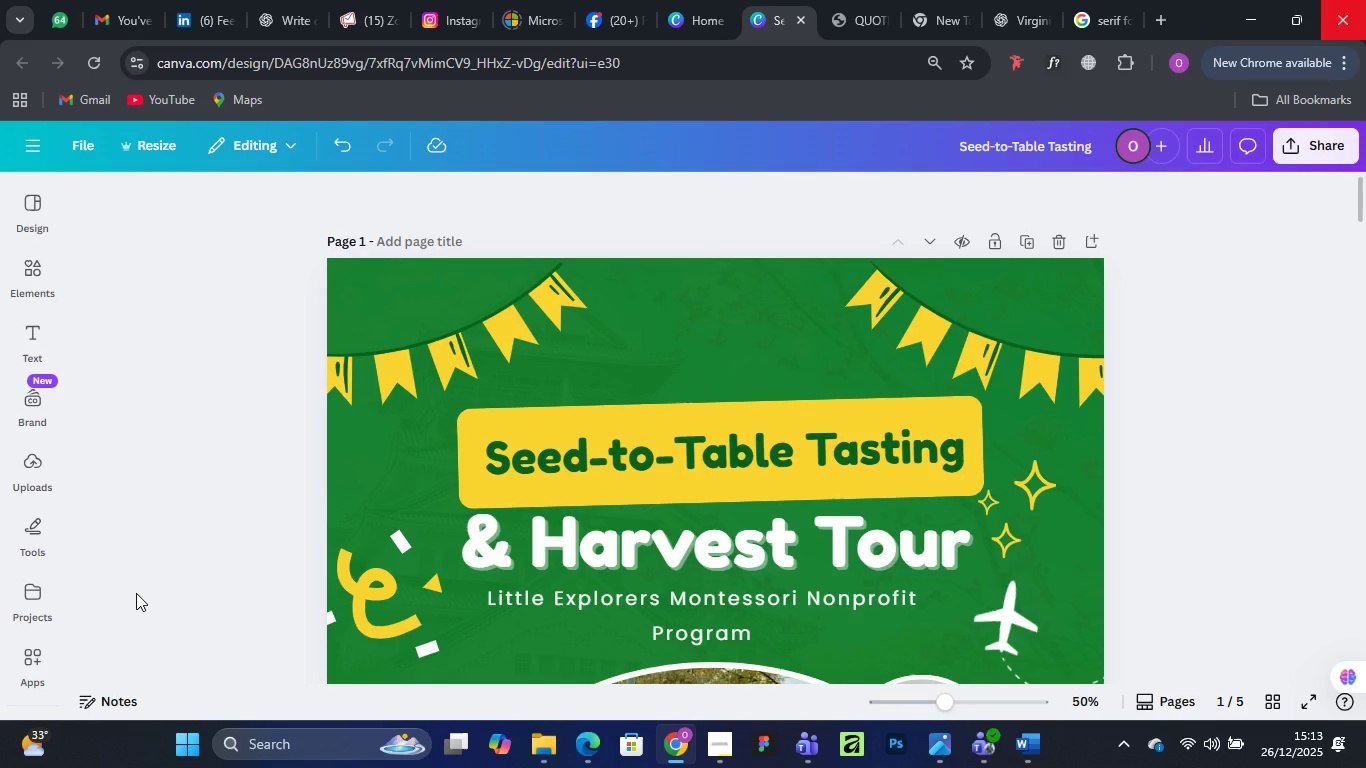 
mouse_move([1265, 725])
 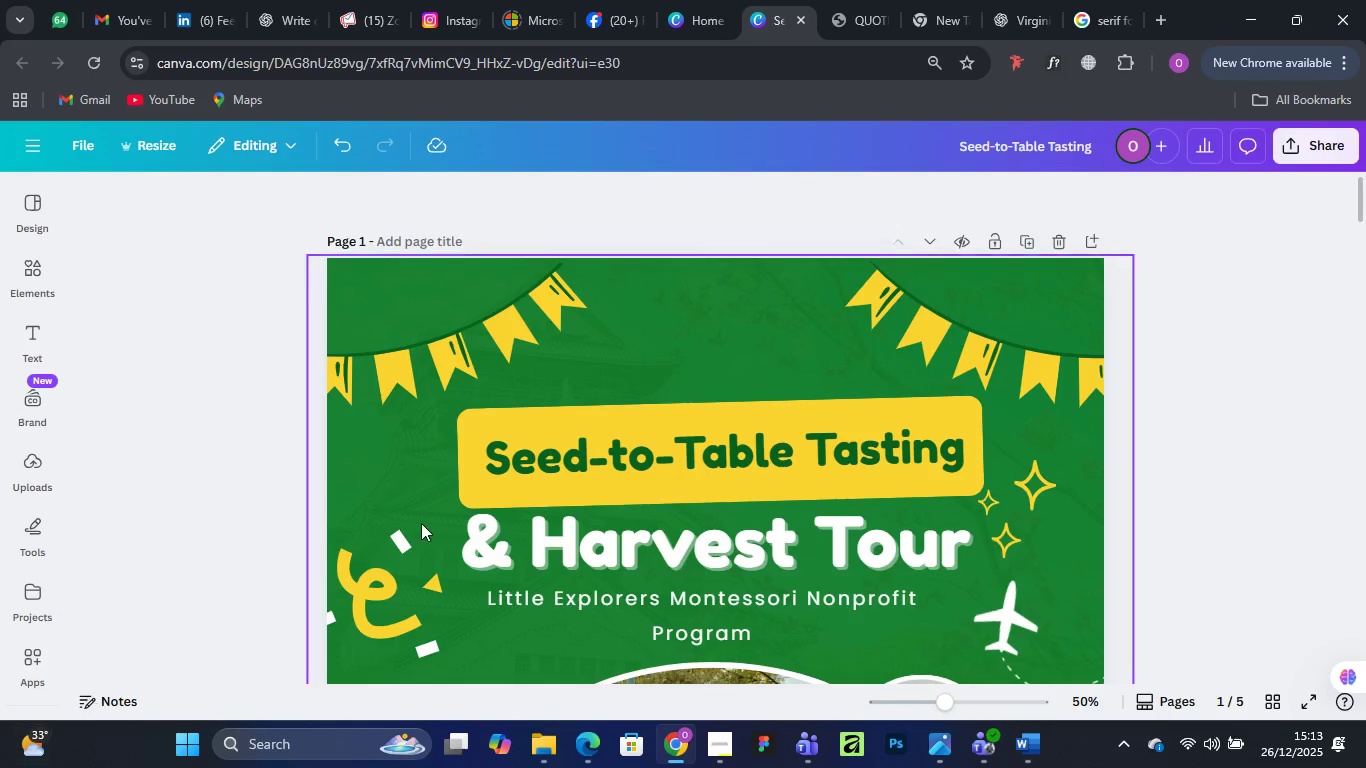 
scroll: coordinate [830, 400], scroll_direction: down, amount: 9.0
 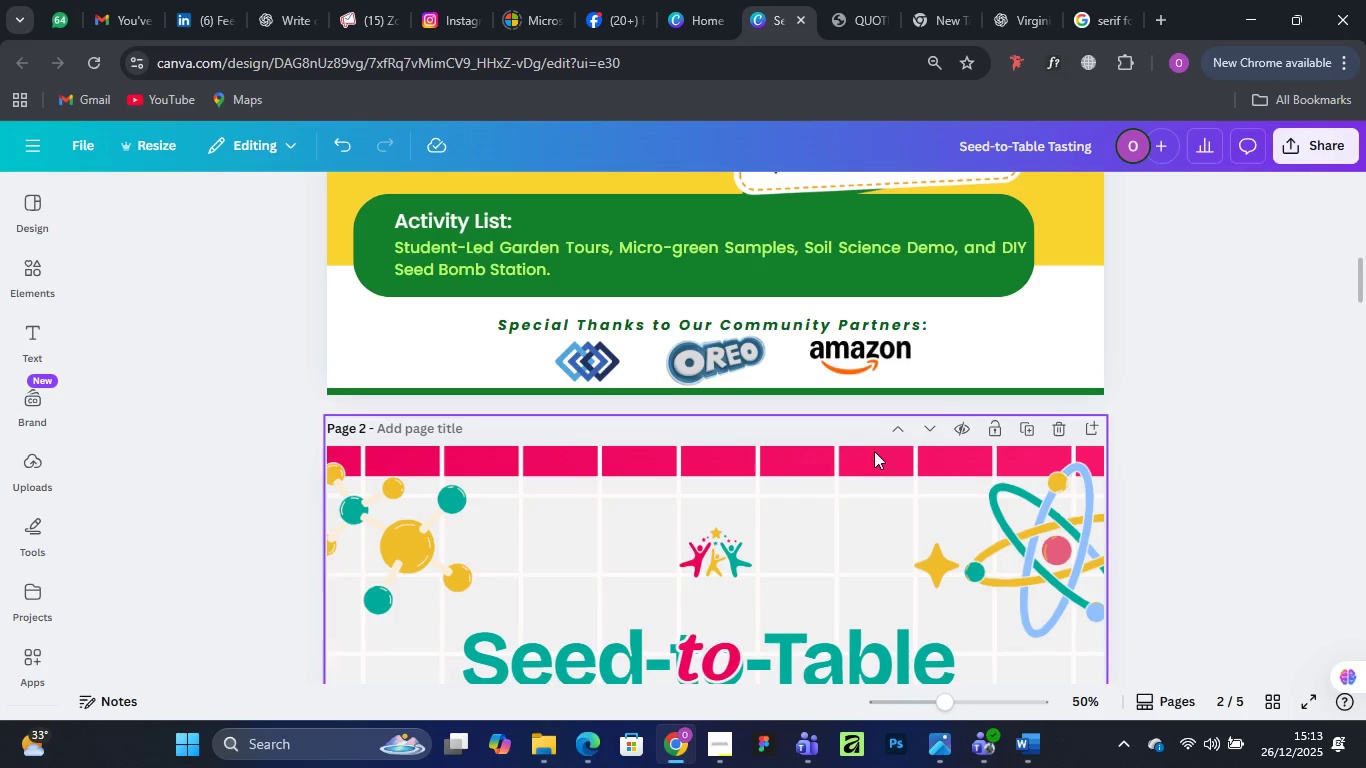 
scroll: coordinate [874, 452], scroll_direction: up, amount: 1.0
 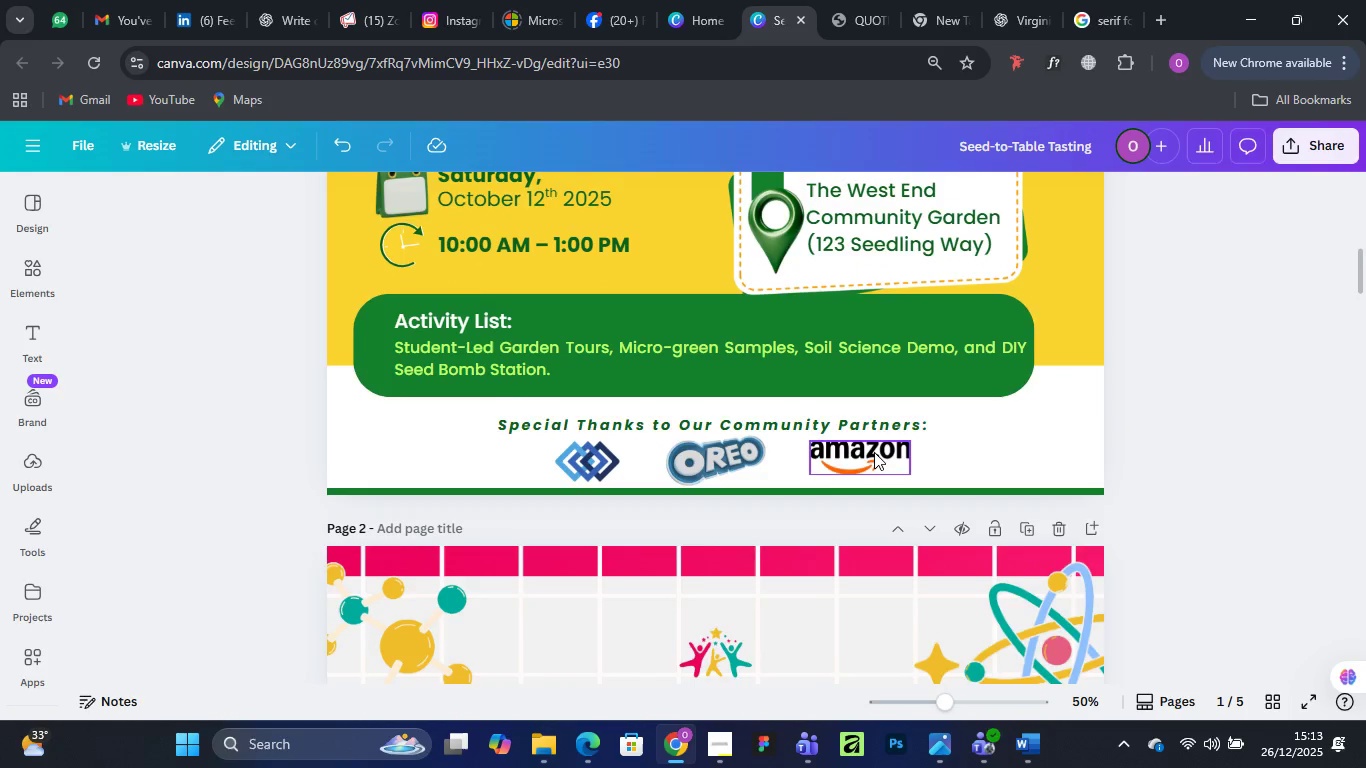 
scroll: coordinate [656, 498], scroll_direction: down, amount: 10.0
 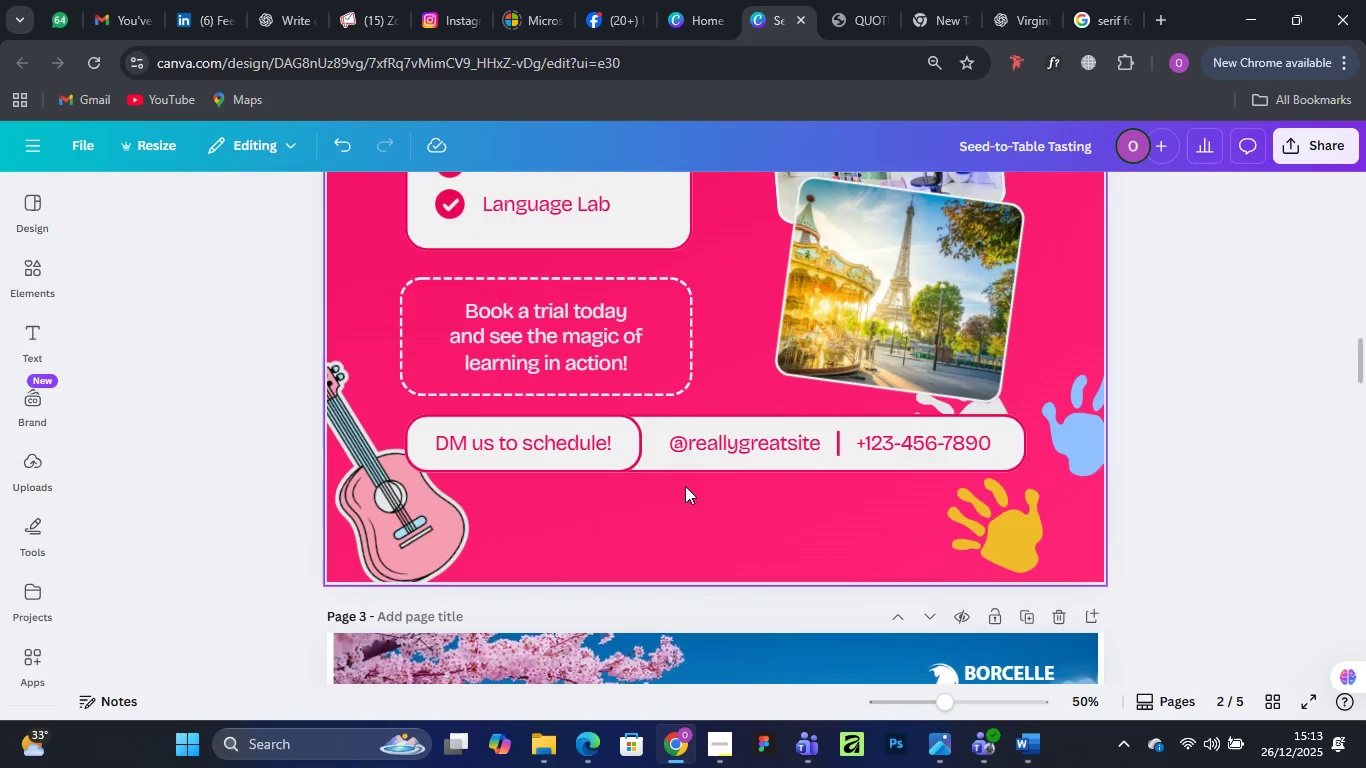 
scroll: coordinate [910, 430], scroll_direction: up, amount: 8.0
 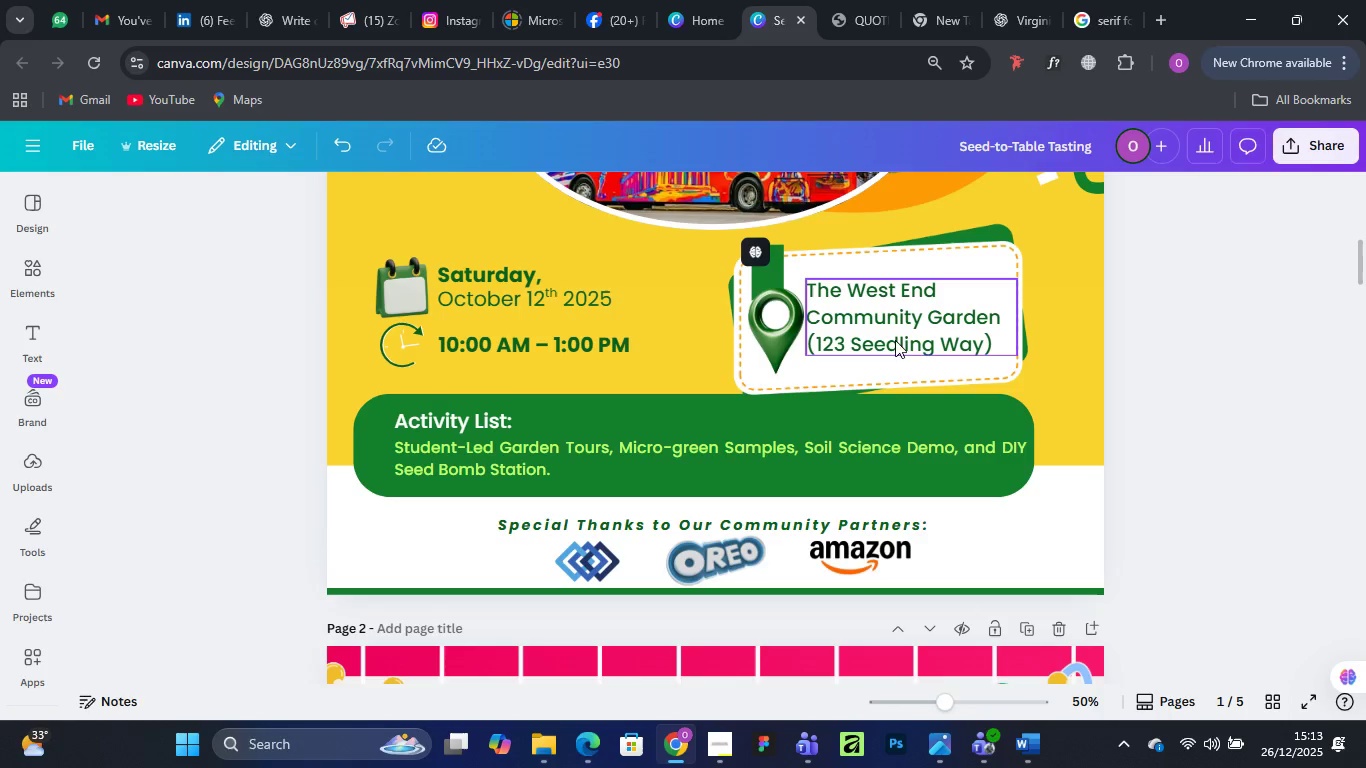 
left_click([891, 319])
 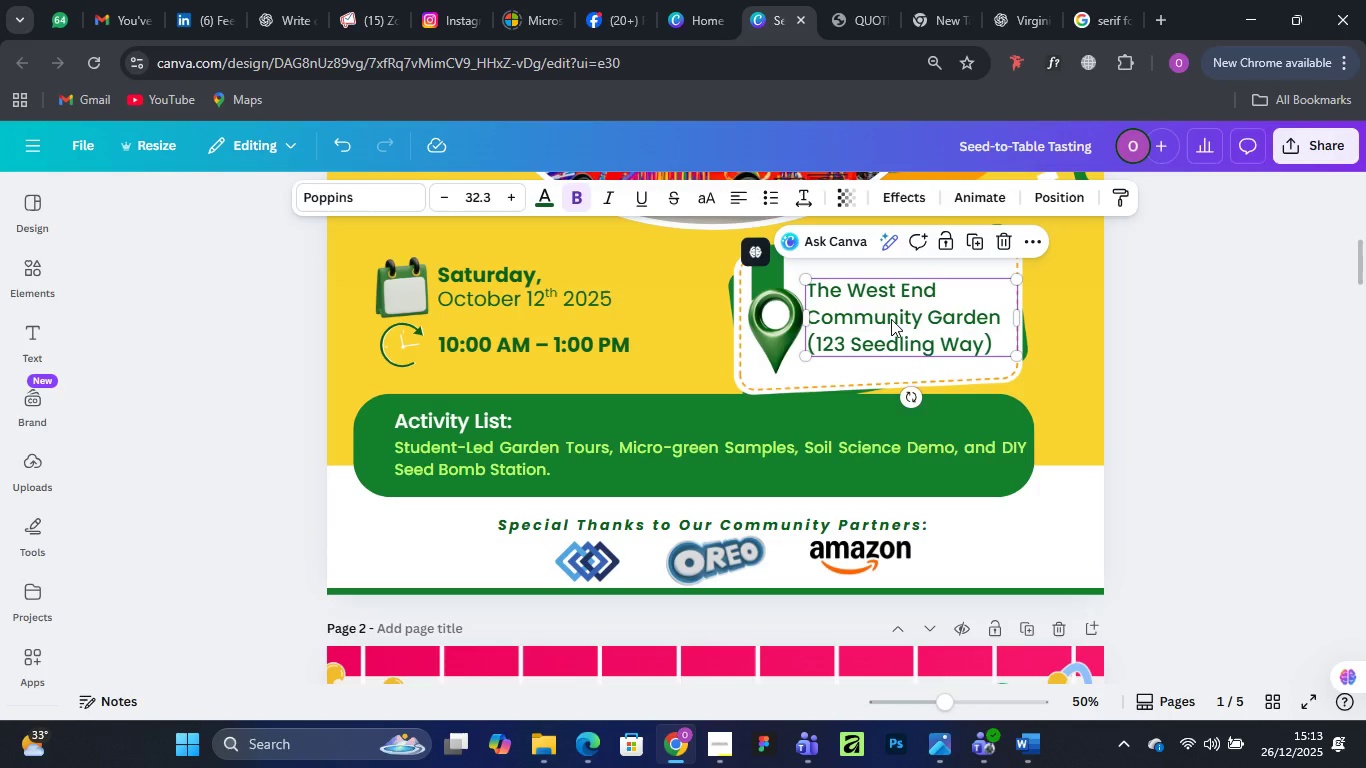 
right_click([891, 319])
 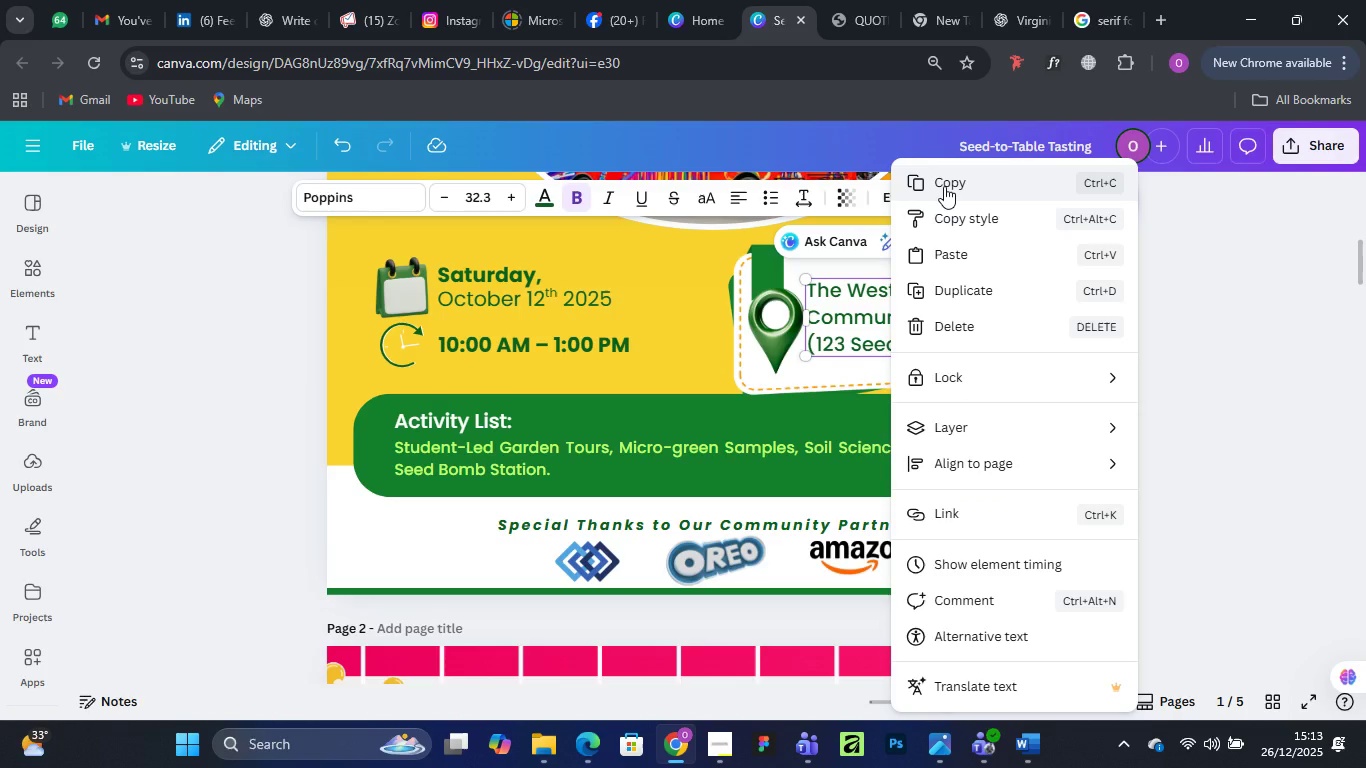 
left_click([944, 186])
 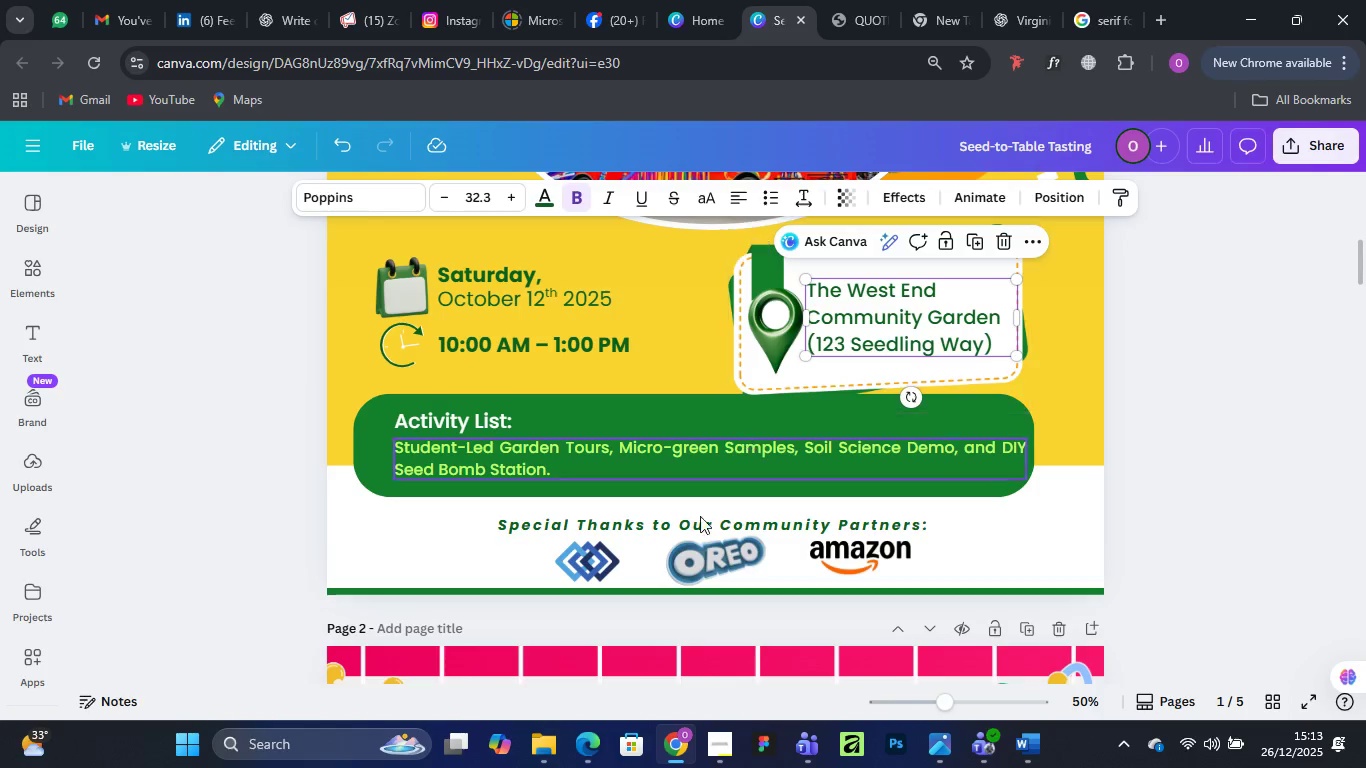 
scroll: coordinate [669, 553], scroll_direction: down, amount: 10.0
 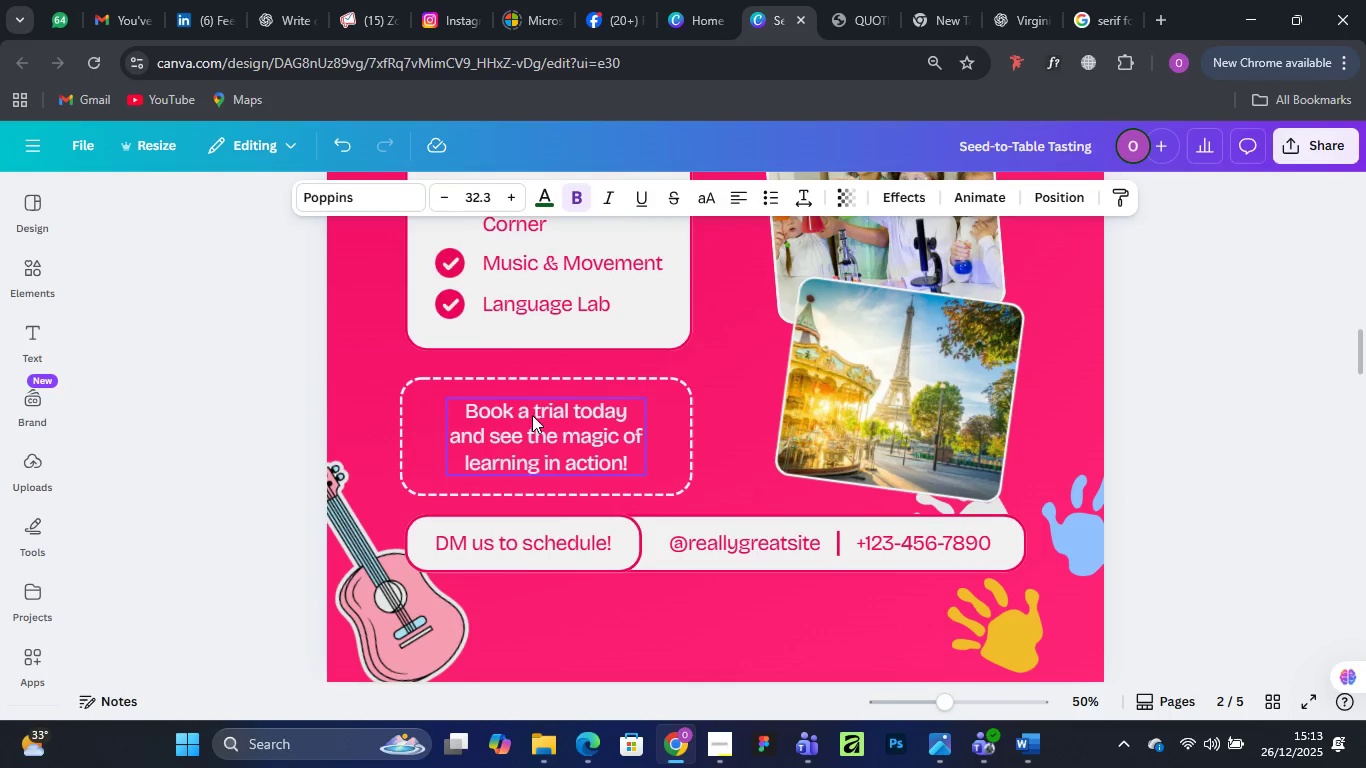 
double_click([533, 414])
 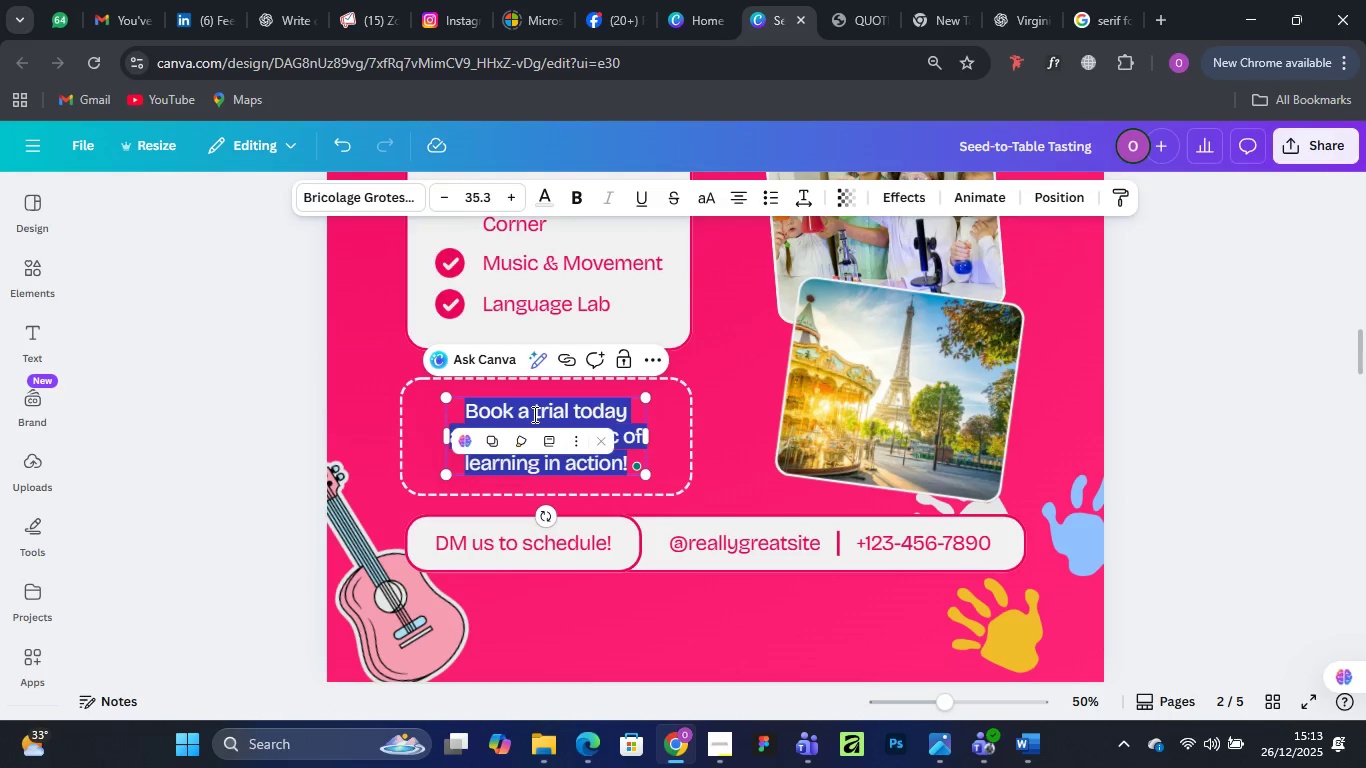 
key(Control+V)
 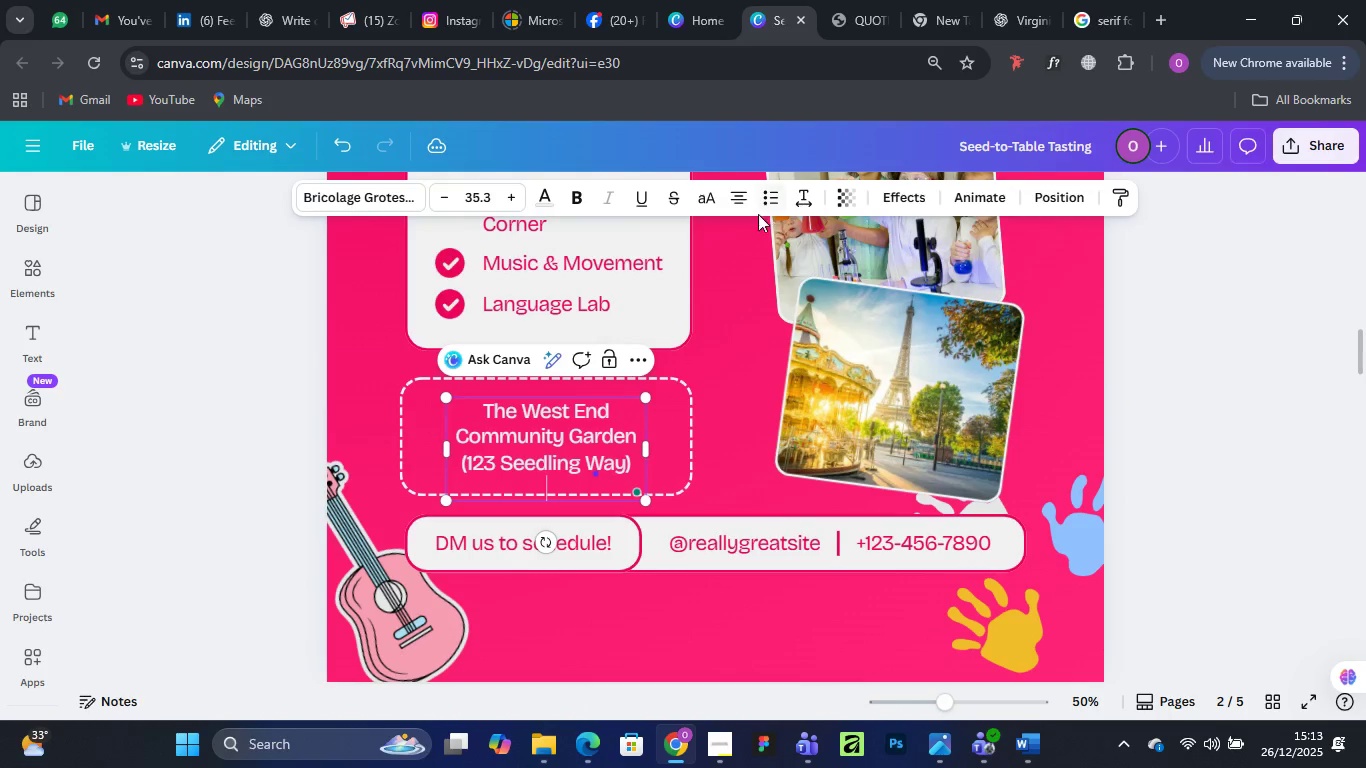 
left_click([733, 203])
 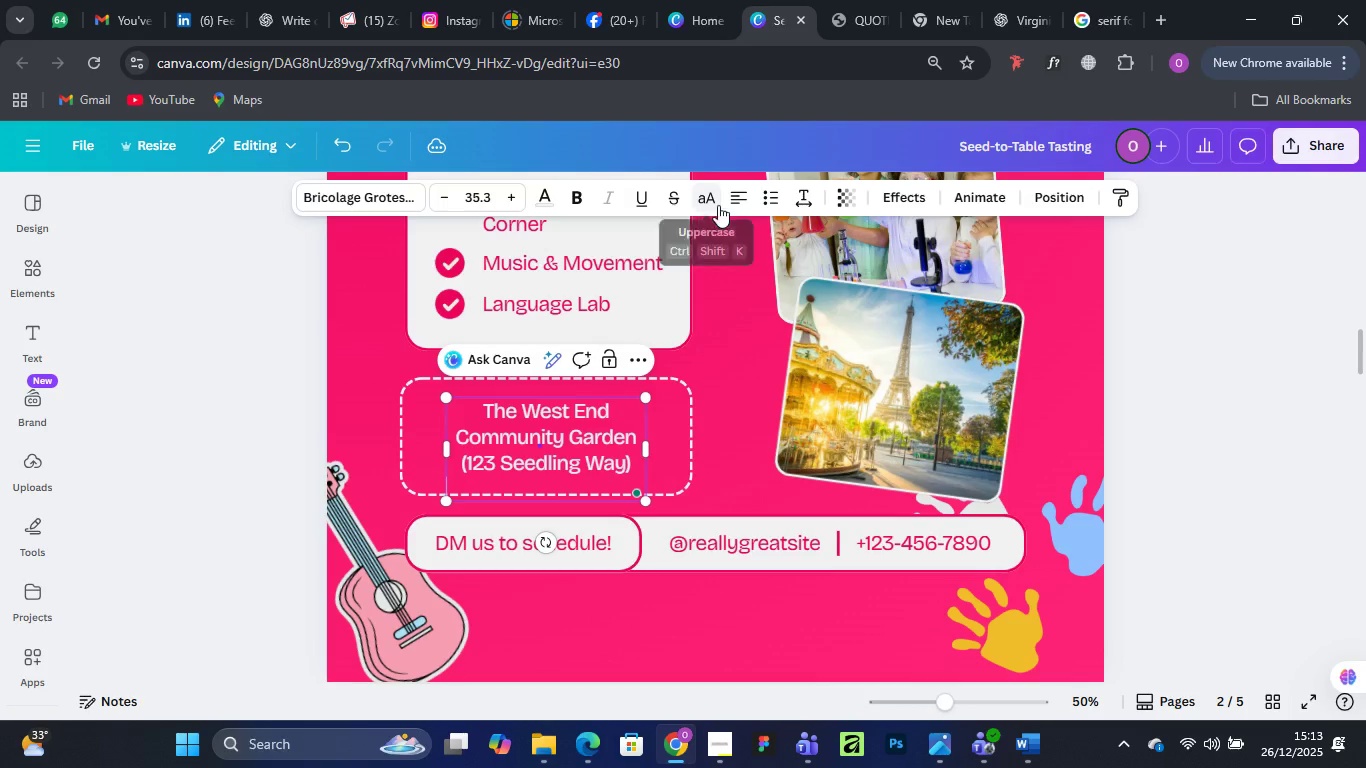 
left_click([731, 196])
 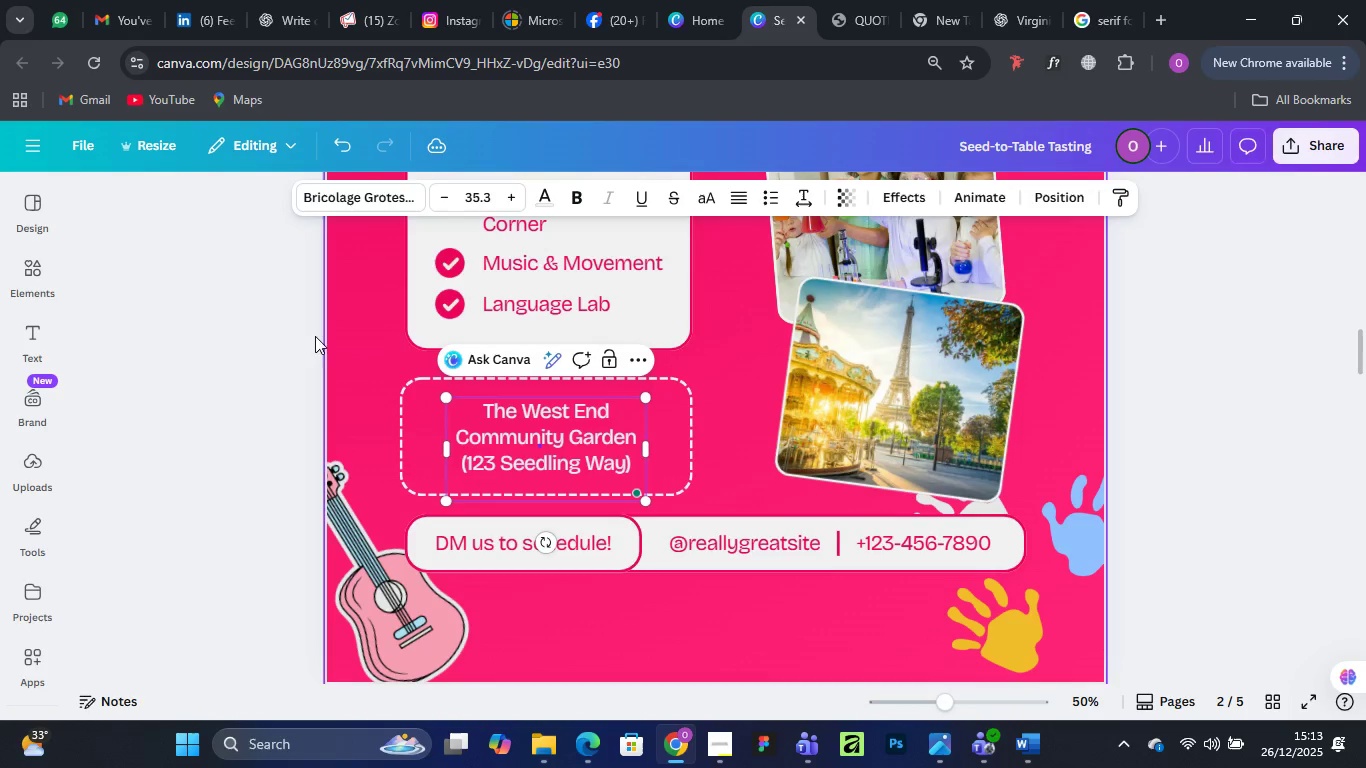 
left_click([253, 336])
 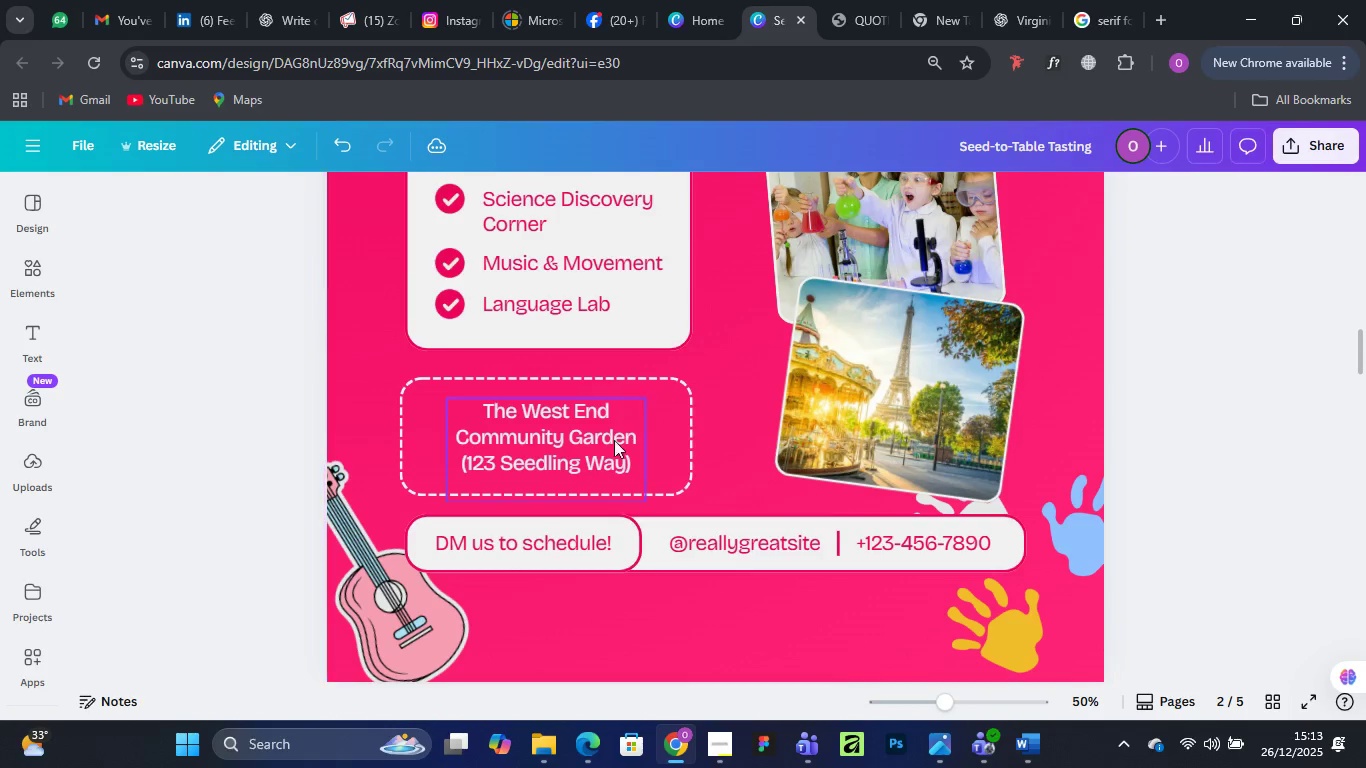 
left_click([587, 434])
 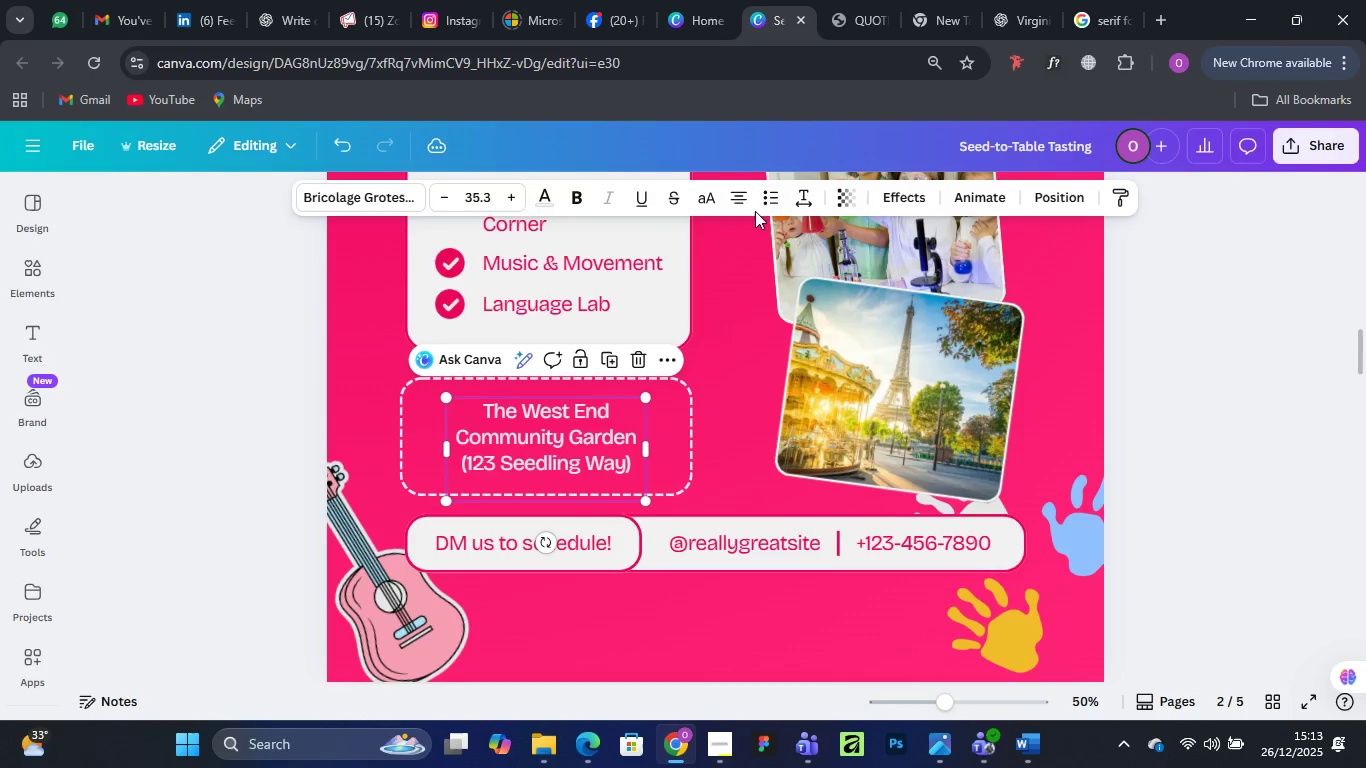 
left_click([736, 194])
 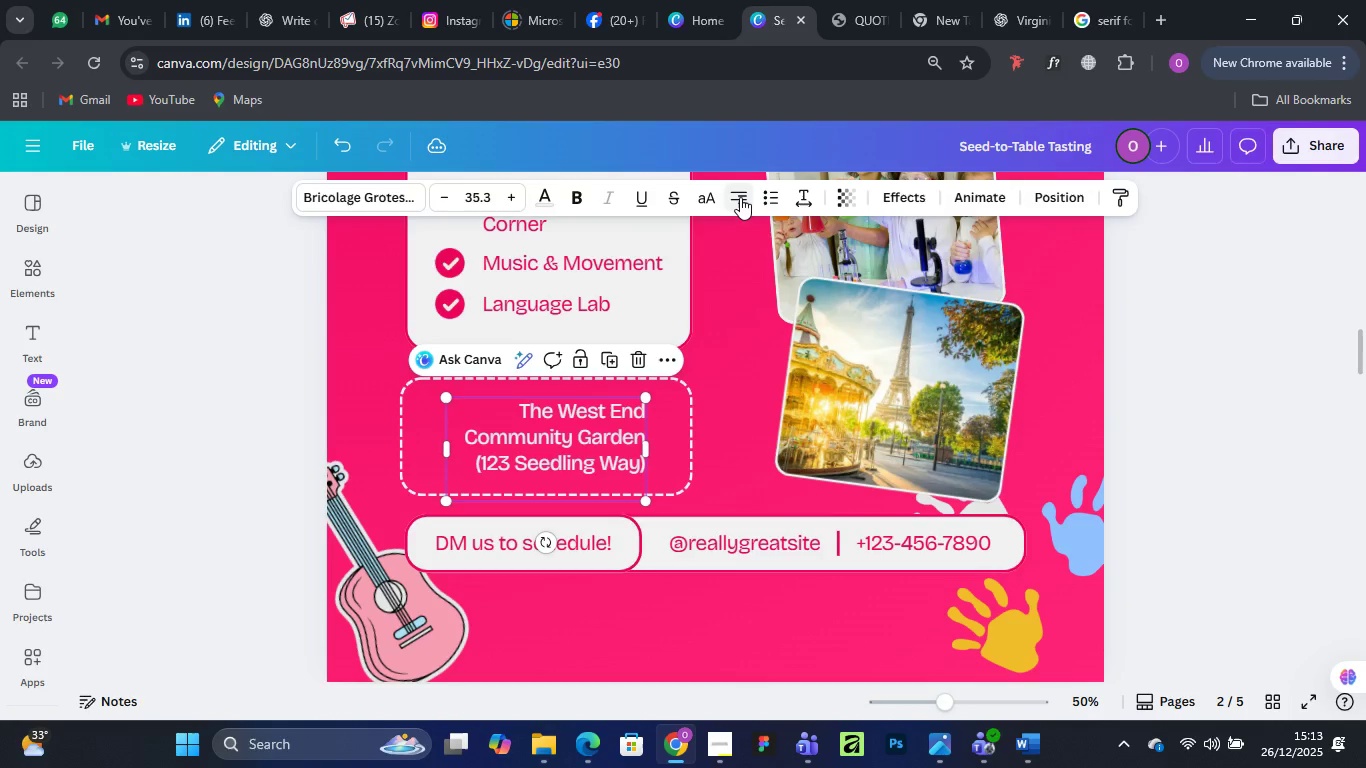 
left_click([740, 197])
 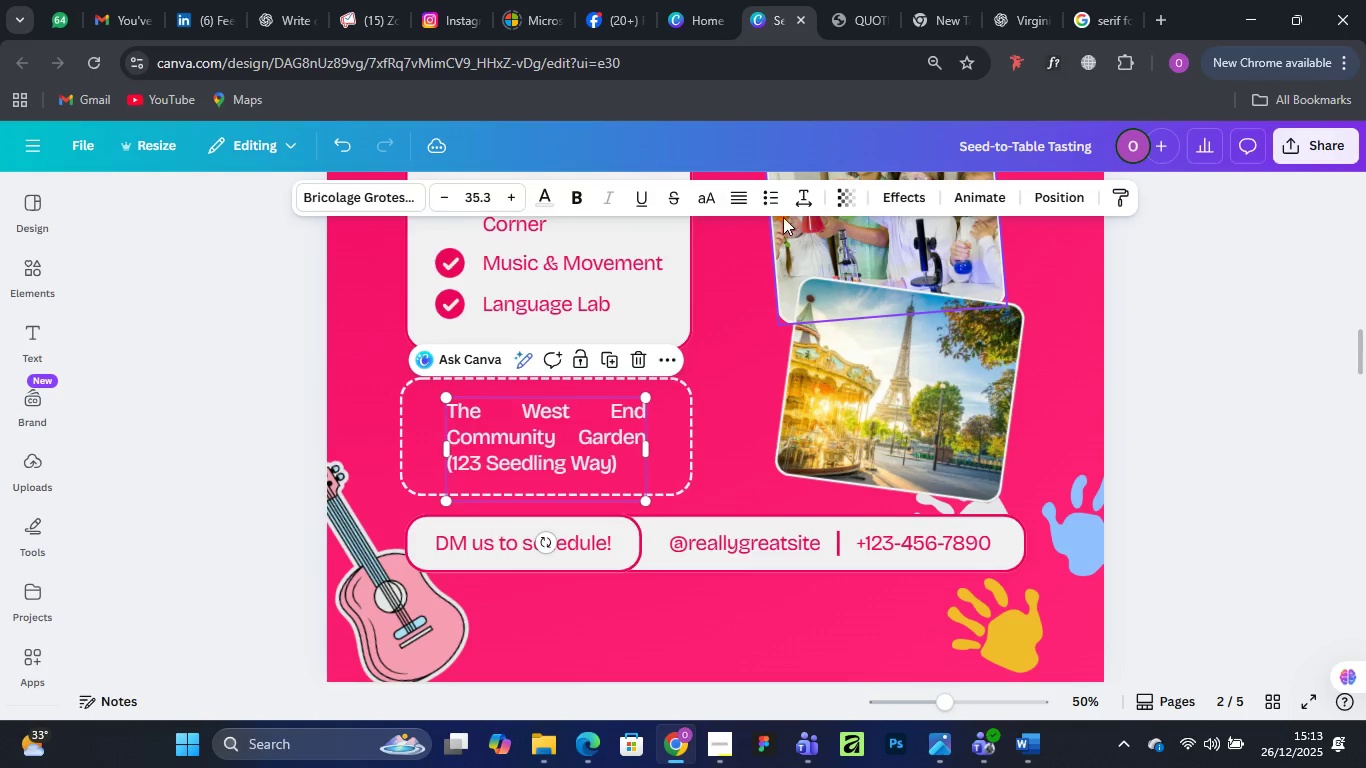 
left_click([746, 201])
 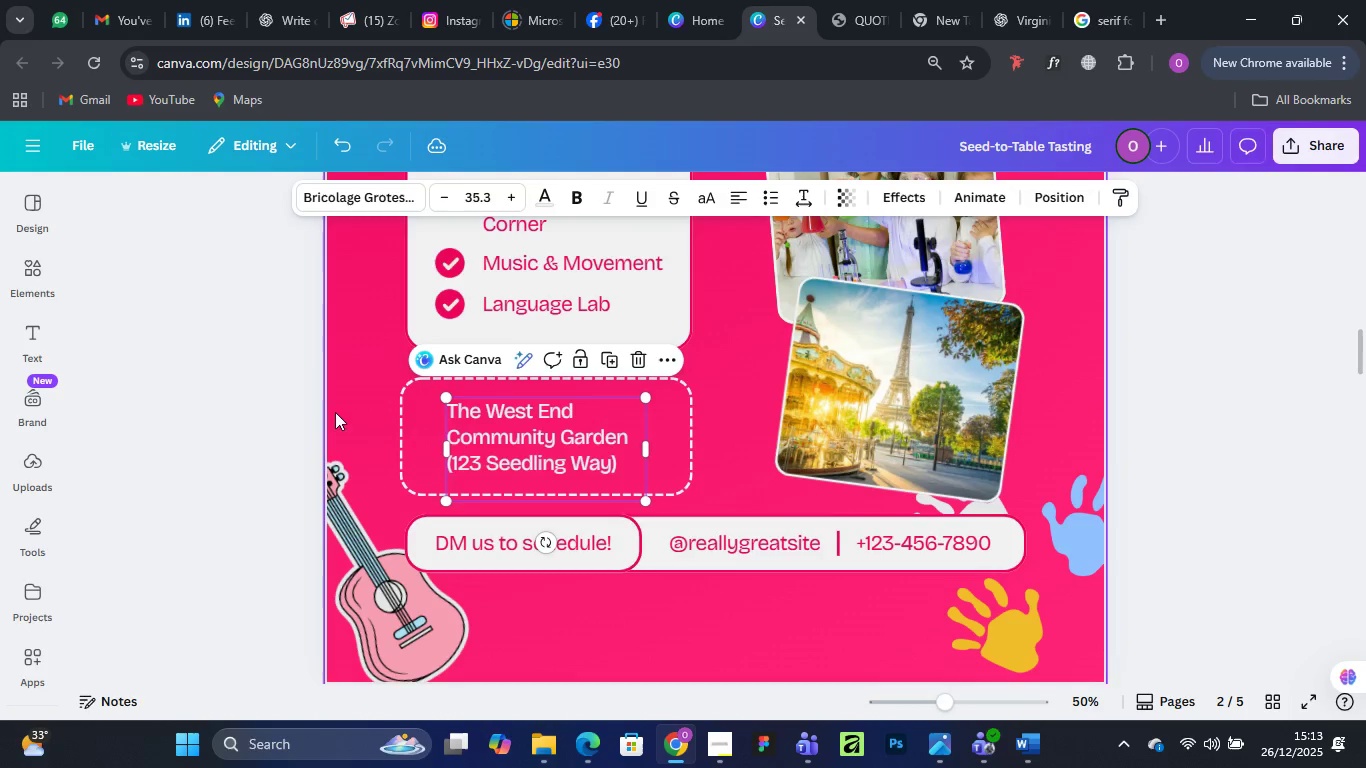 
left_click([261, 386])
 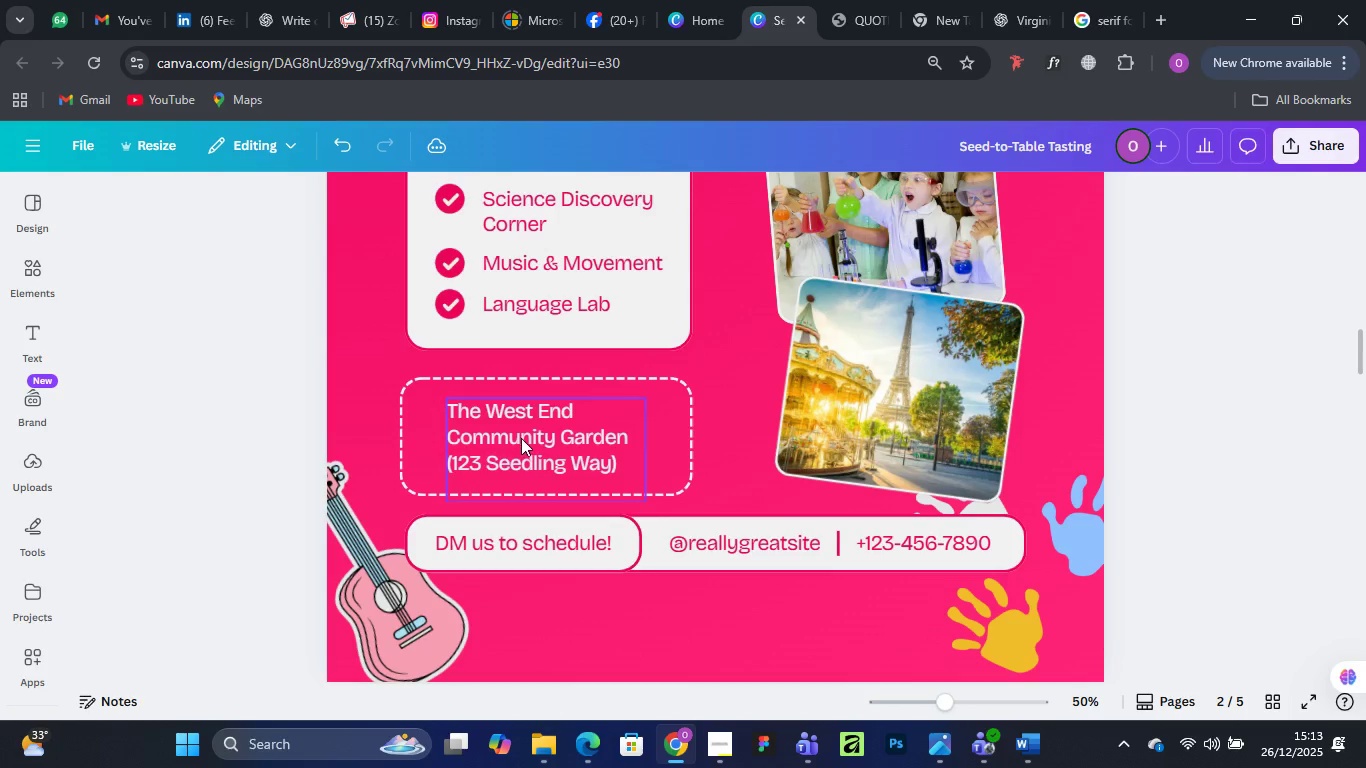 
left_click_drag(start_coordinate=[522, 438], to_coordinate=[537, 437])
 